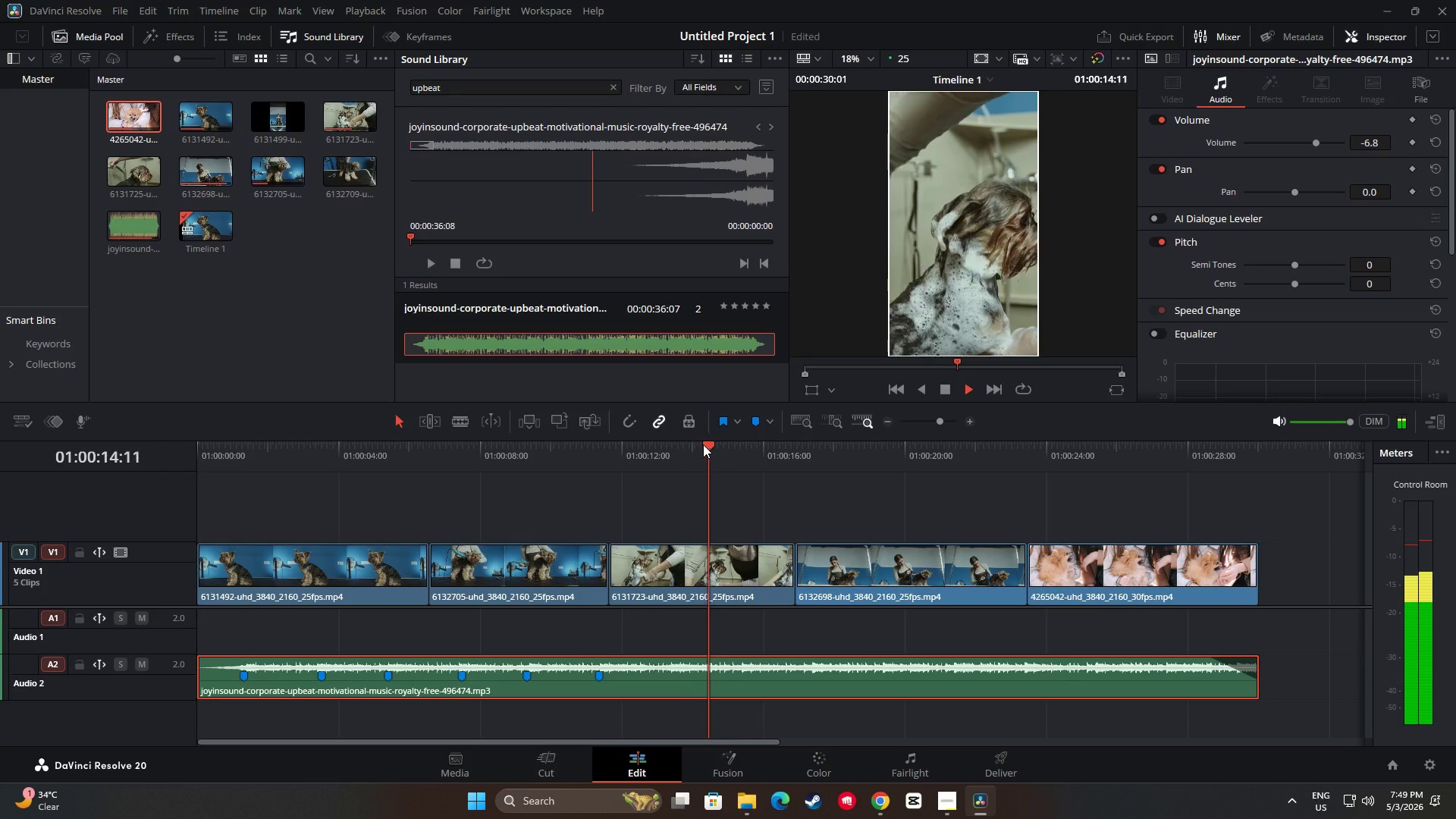 
left_click_drag(start_coordinate=[703, 444], to_coordinate=[664, 439])
 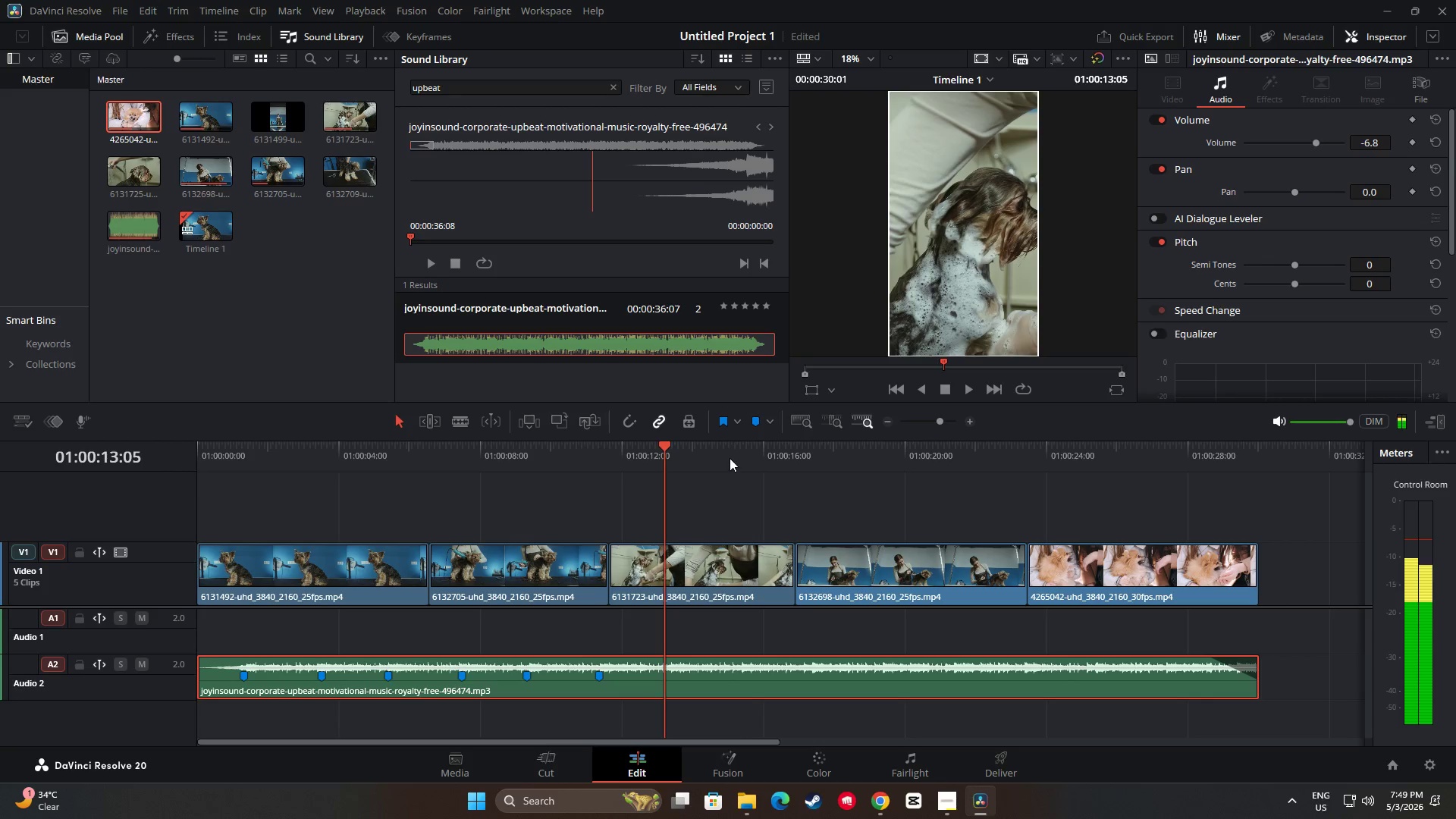 
key(Space)
 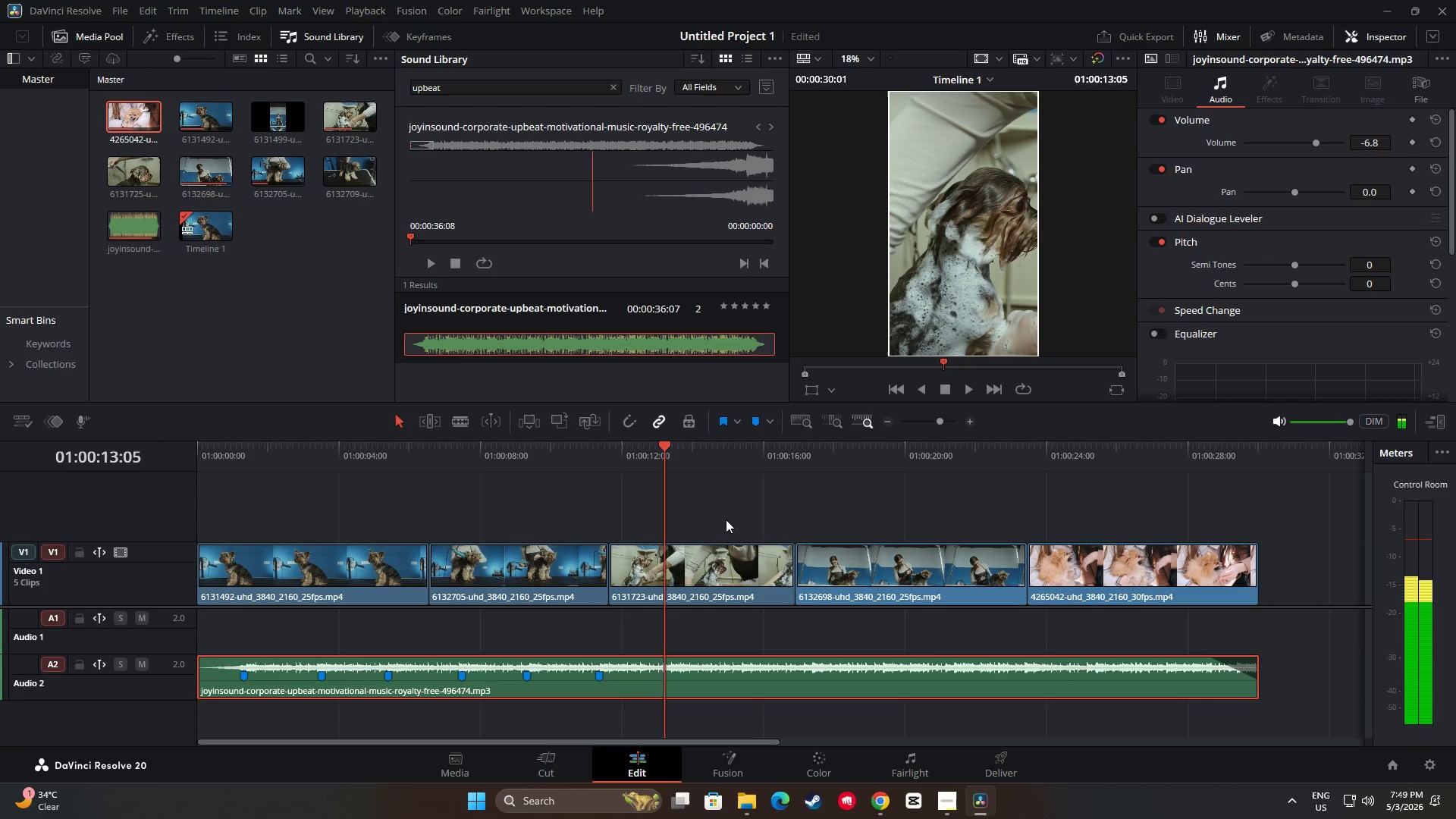 
key(Space)
 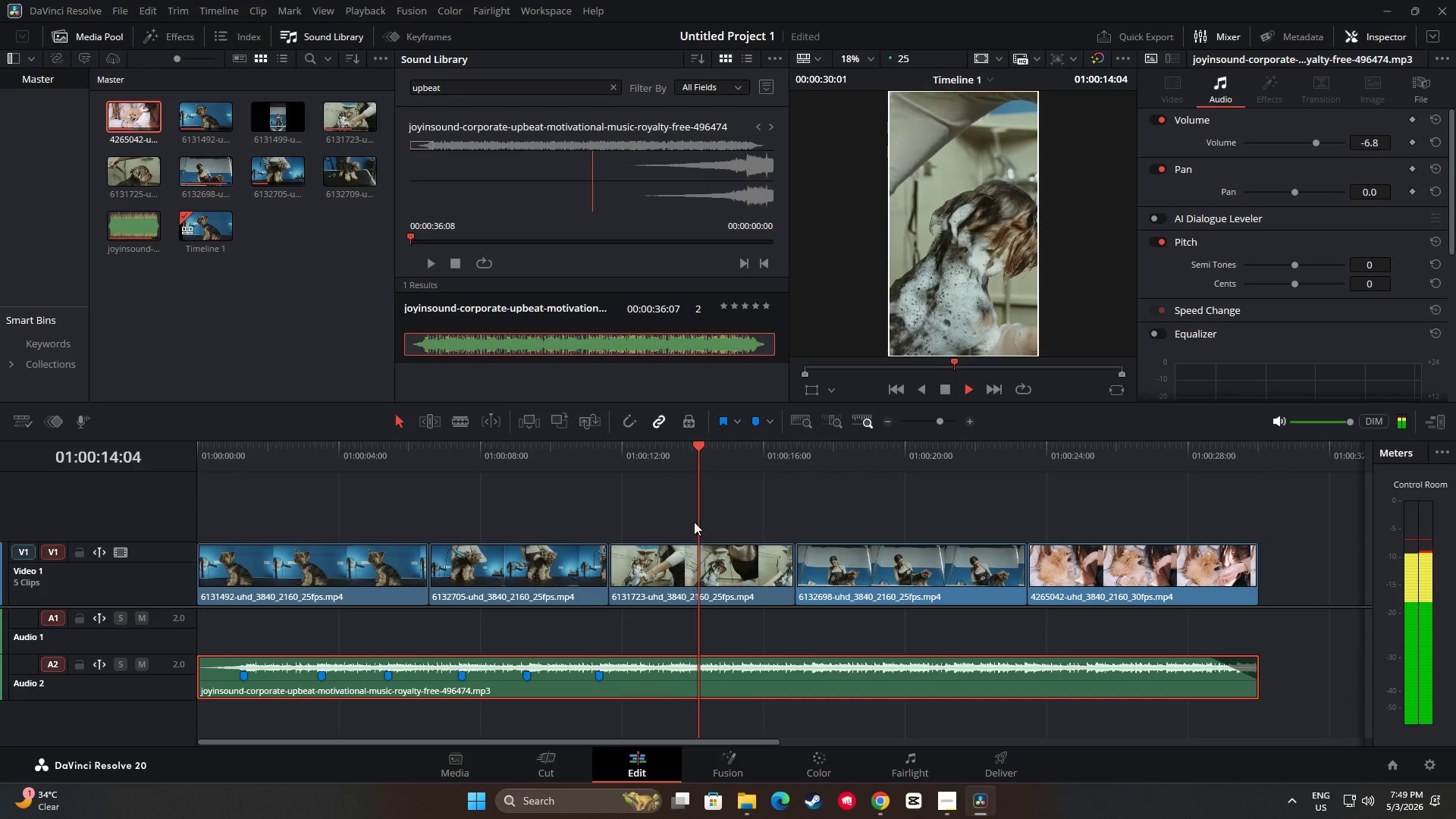 
left_click_drag(start_coordinate=[710, 439], to_coordinate=[682, 443])
 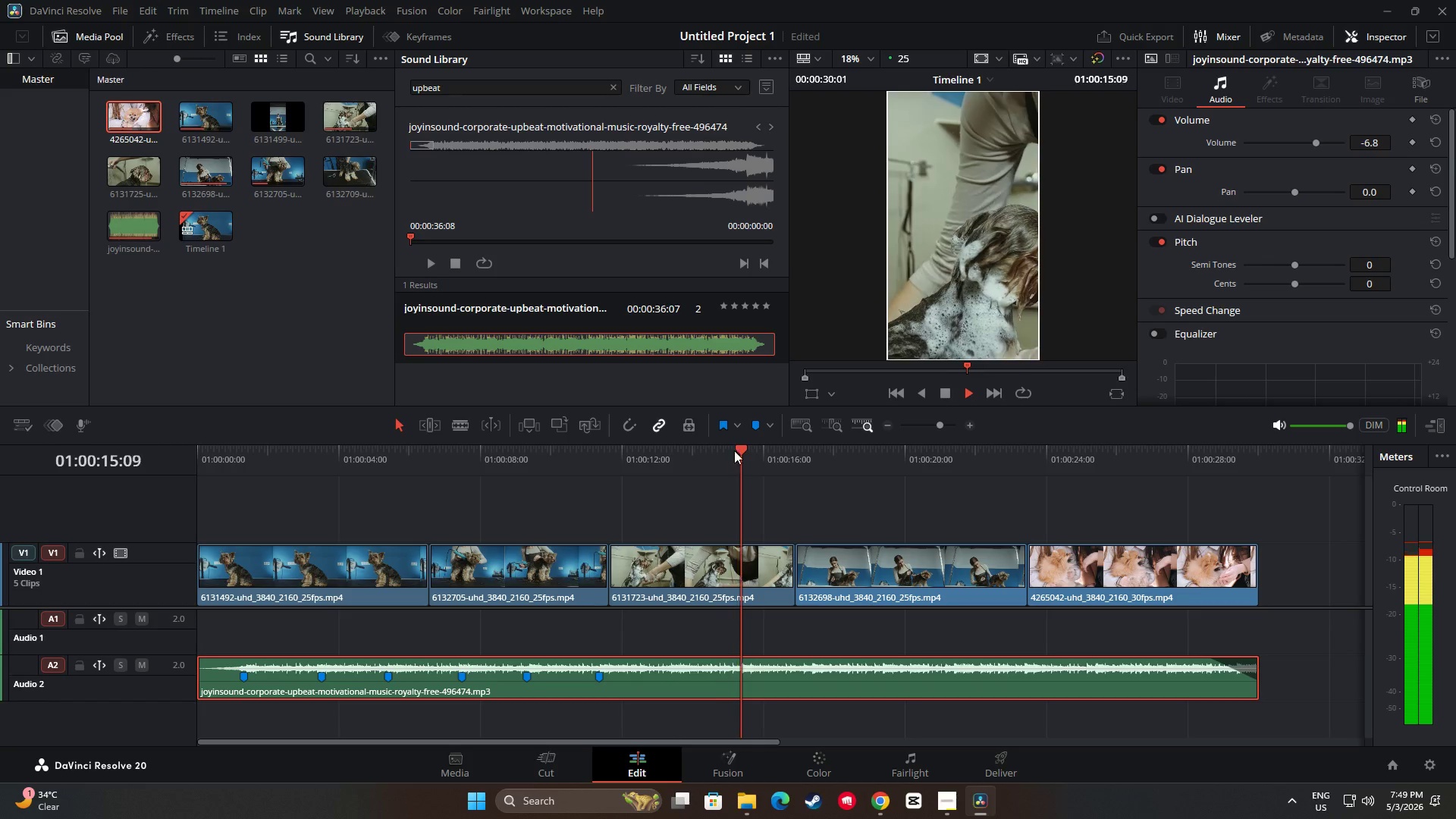 
left_click_drag(start_coordinate=[748, 447], to_coordinate=[660, 448])
 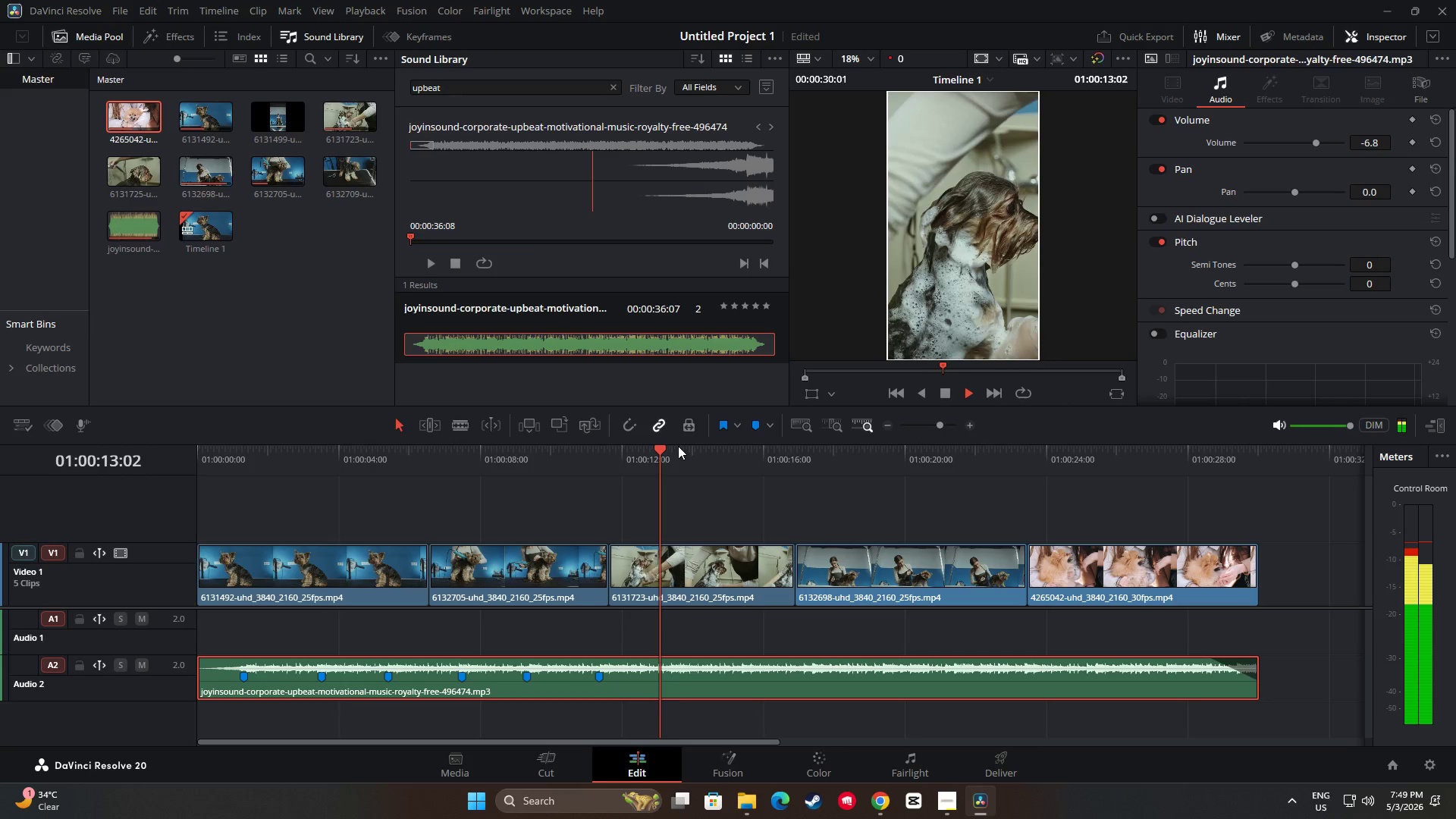 
left_click_drag(start_coordinate=[678, 446], to_coordinate=[678, 450])
 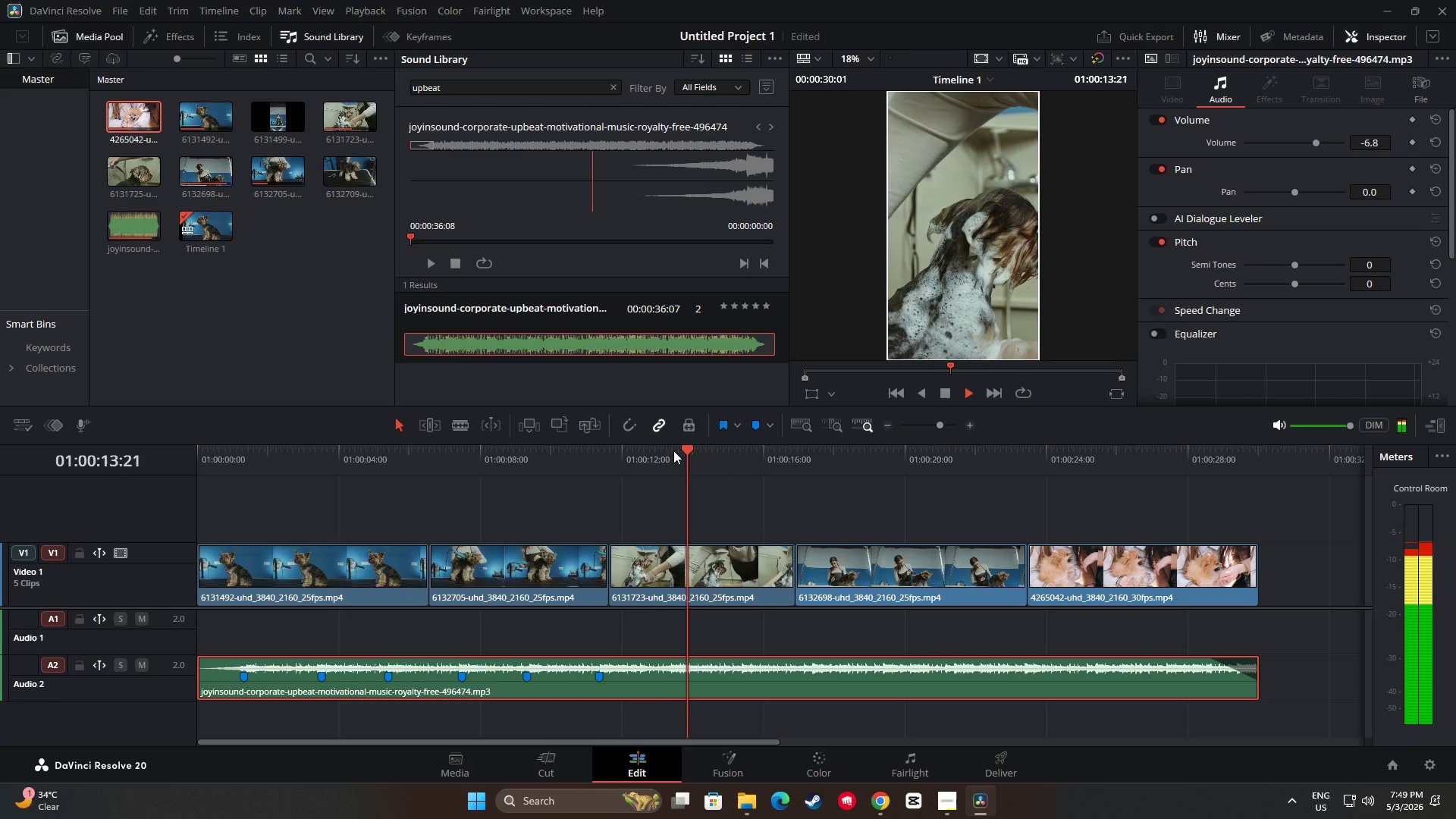 
key(Space)
 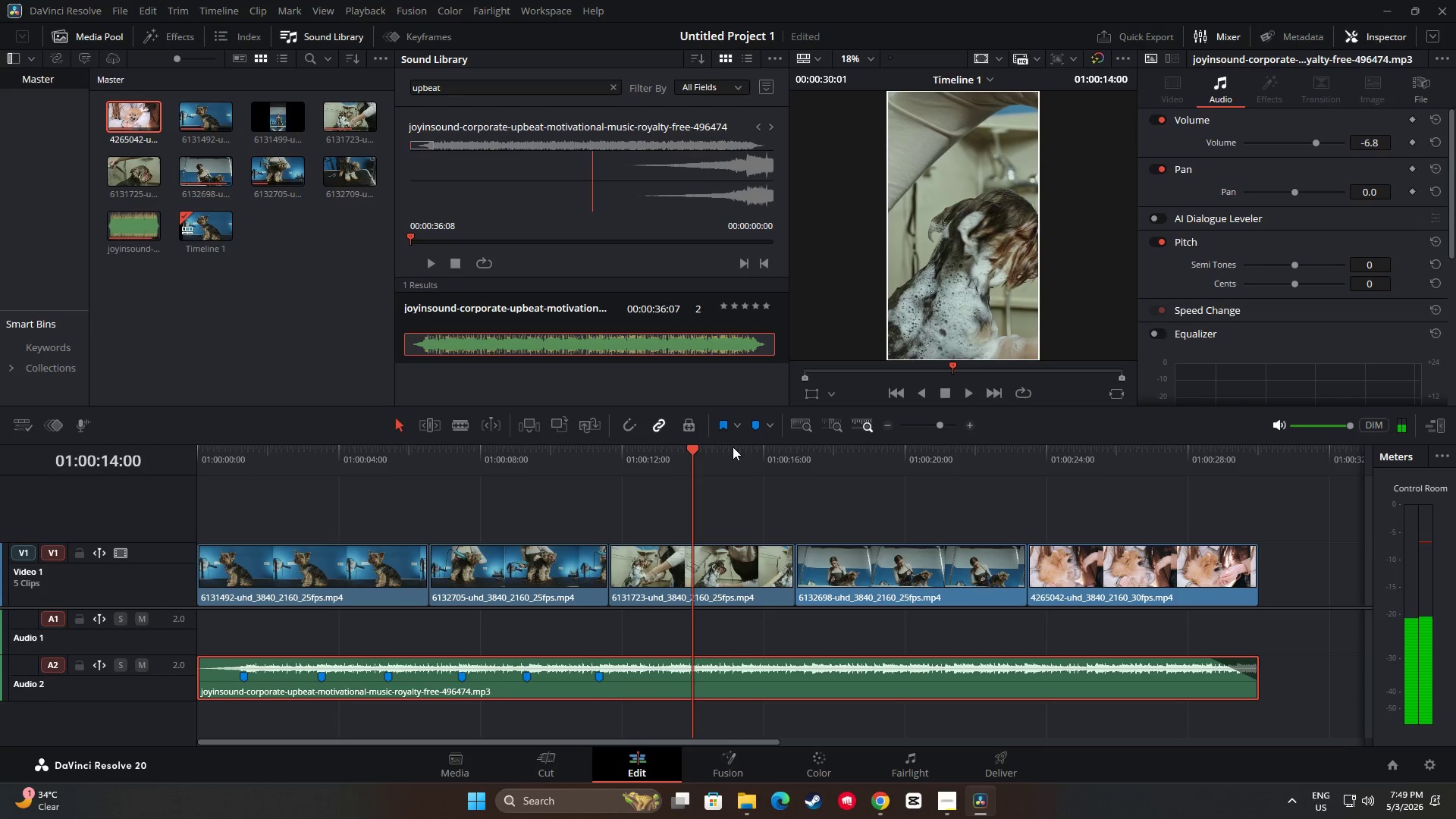 
left_click_drag(start_coordinate=[734, 443], to_coordinate=[730, 468])
 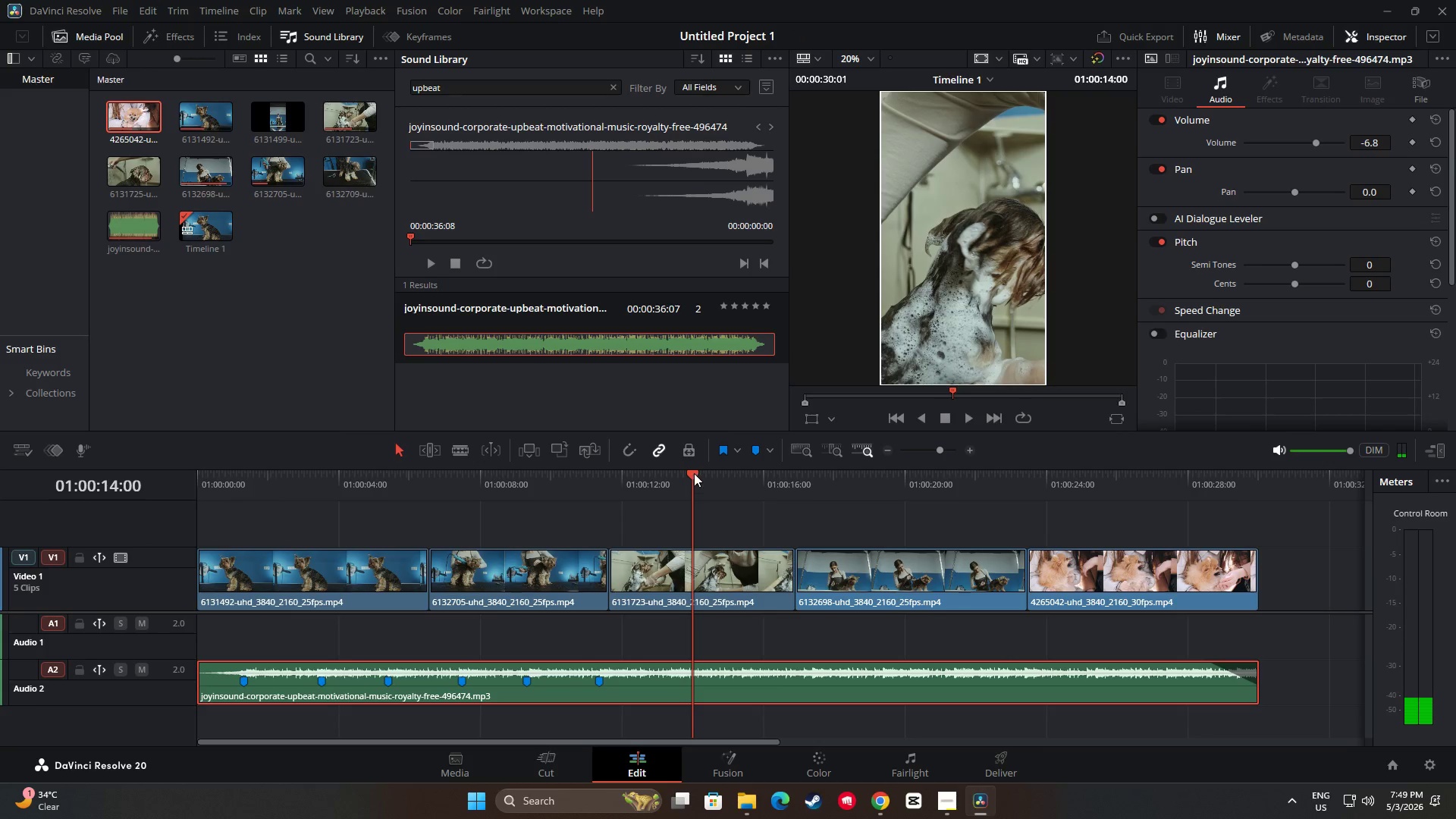 
left_click_drag(start_coordinate=[693, 473], to_coordinate=[631, 474])
 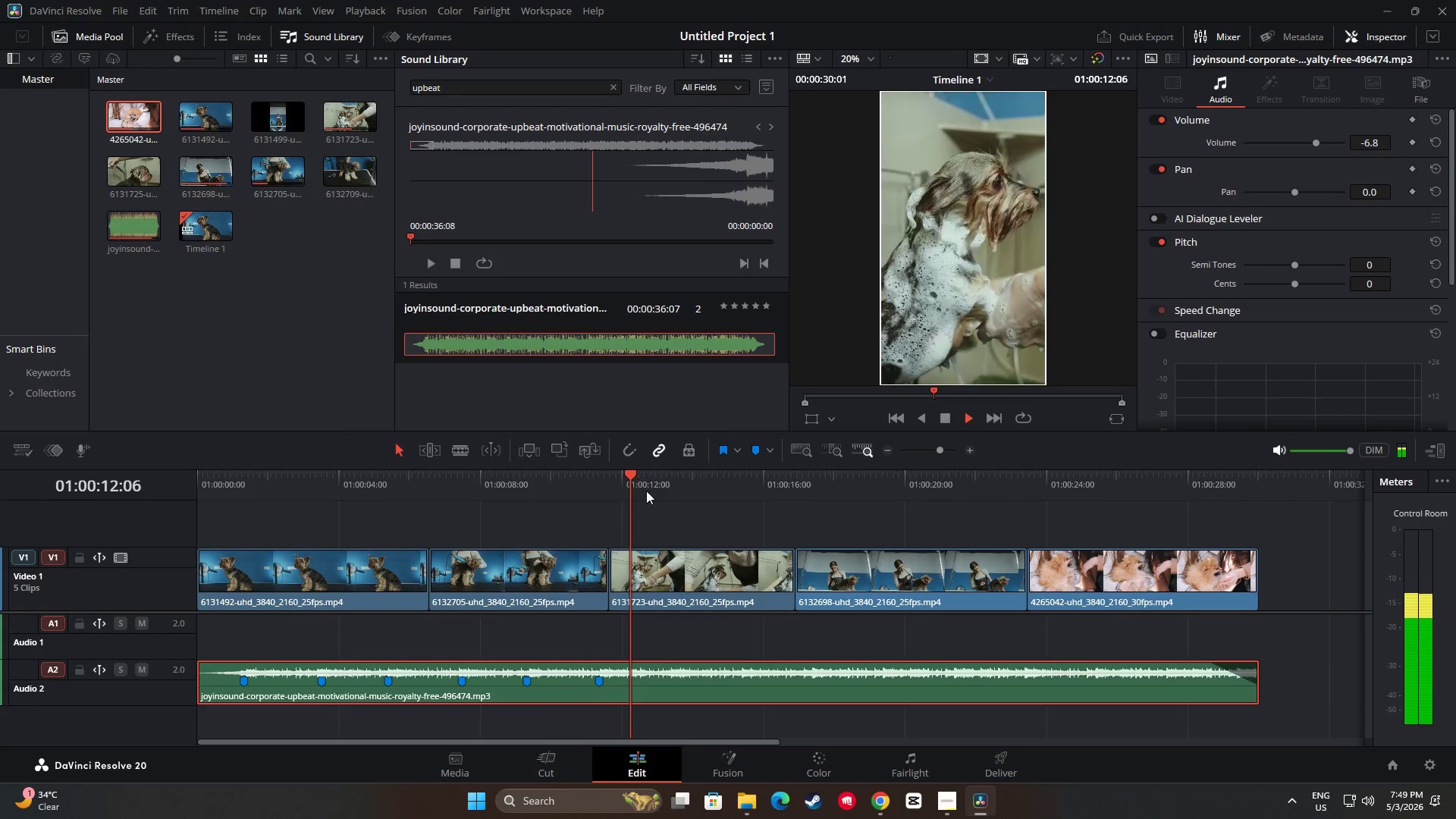 
key(Space)
 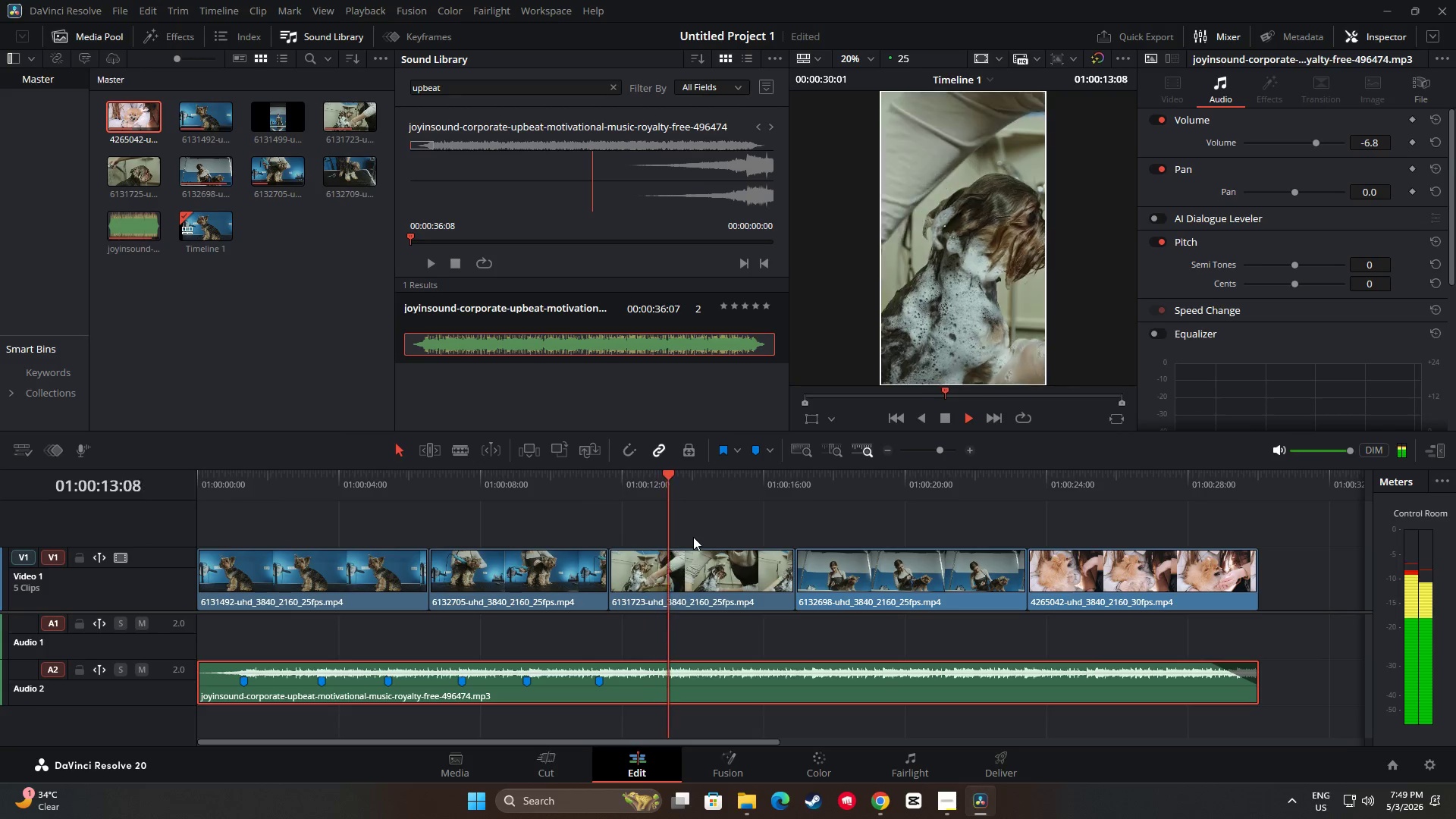 
key(Space)
 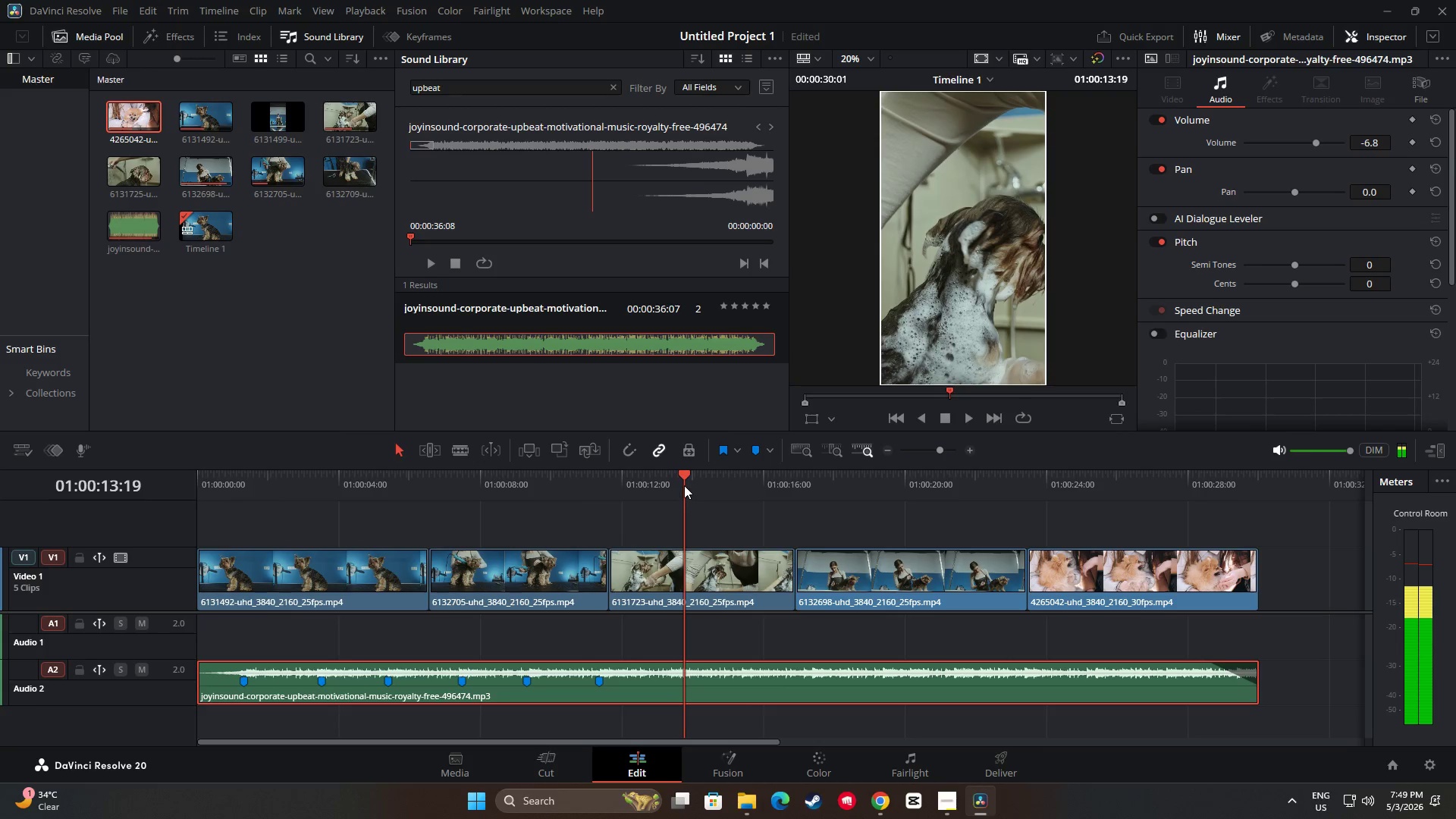 
left_click_drag(start_coordinate=[683, 475], to_coordinate=[620, 472])
 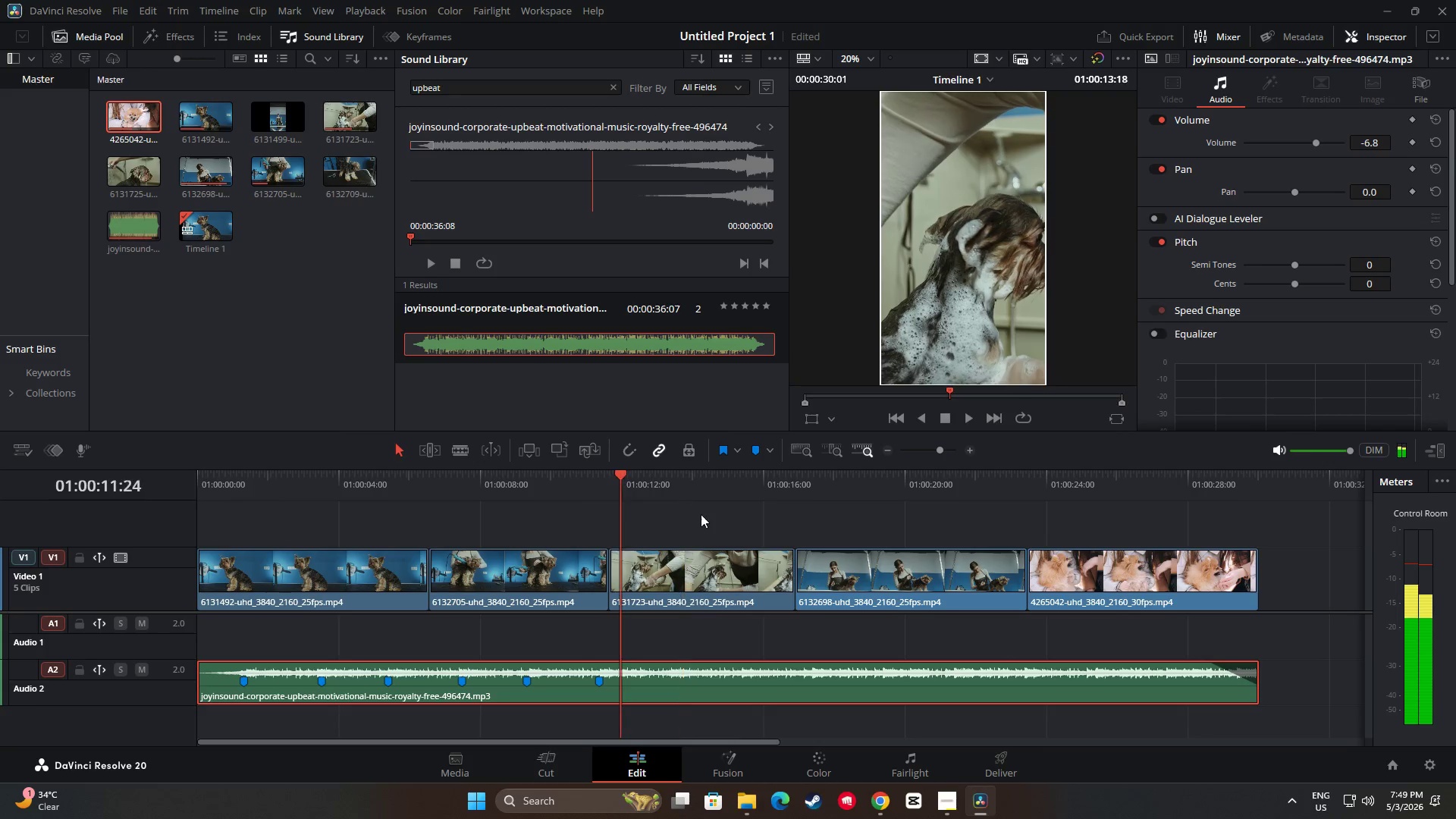 
key(Space)
 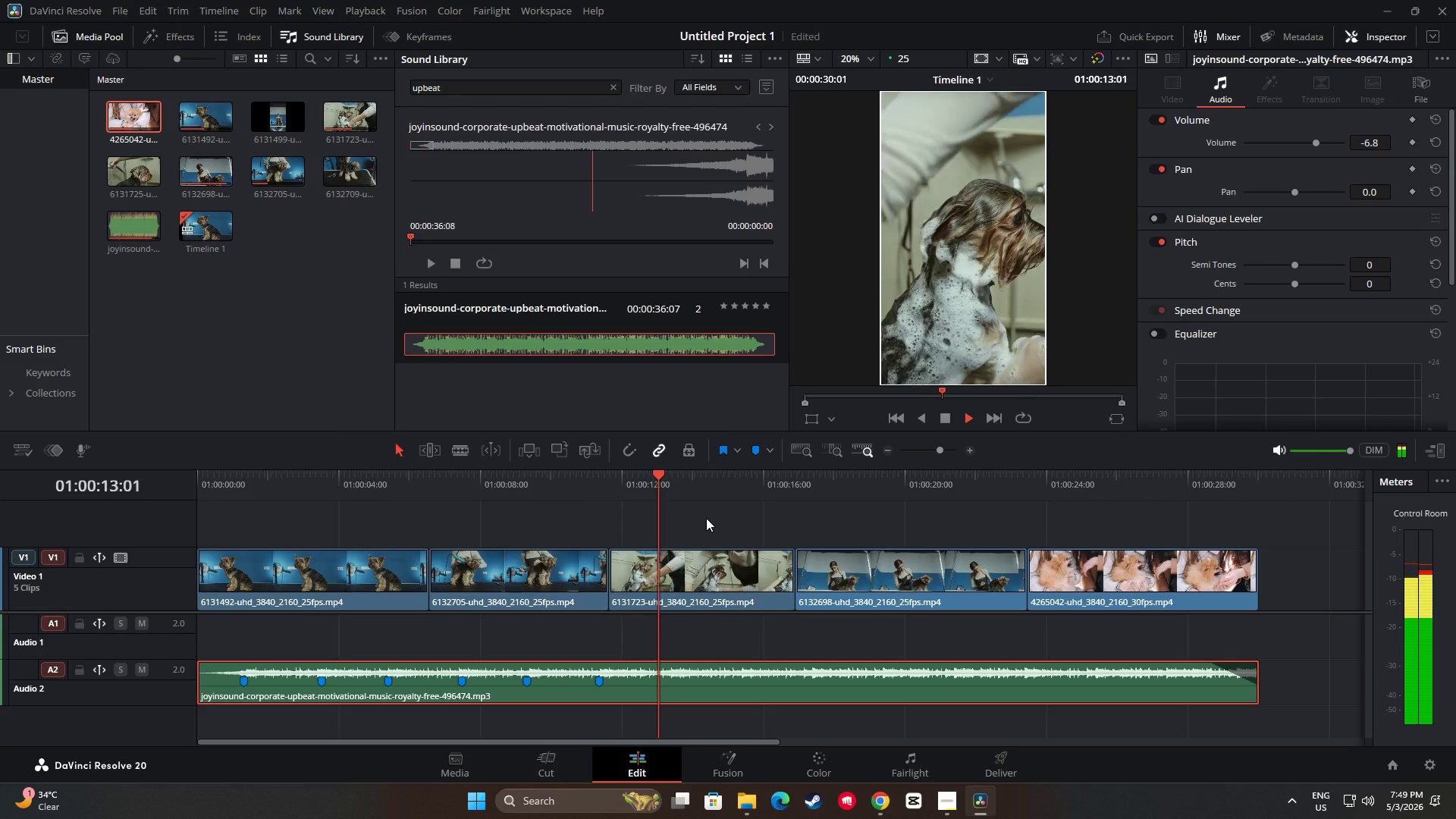 
key(Space)
 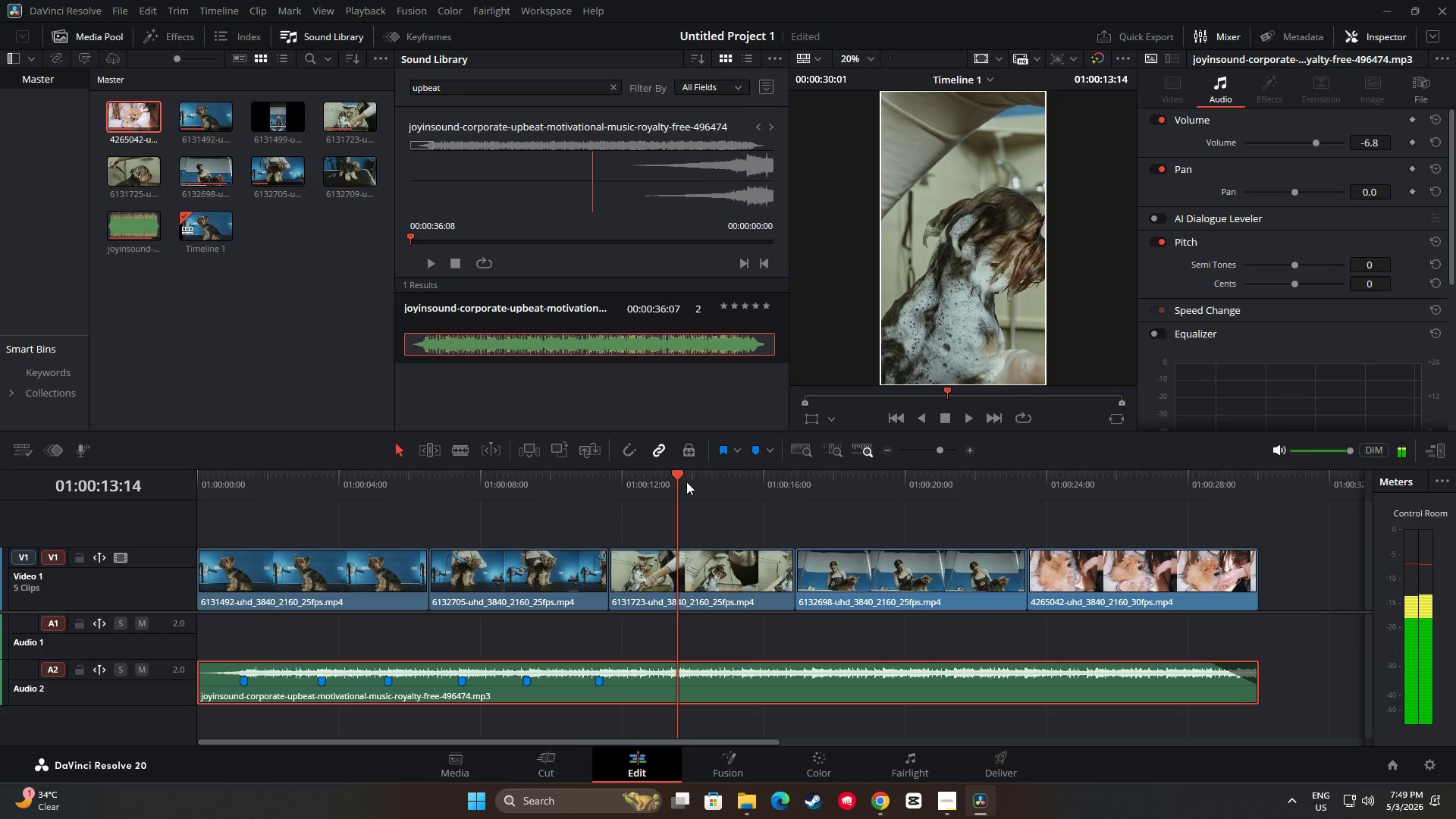 
left_click_drag(start_coordinate=[679, 476], to_coordinate=[667, 476])
 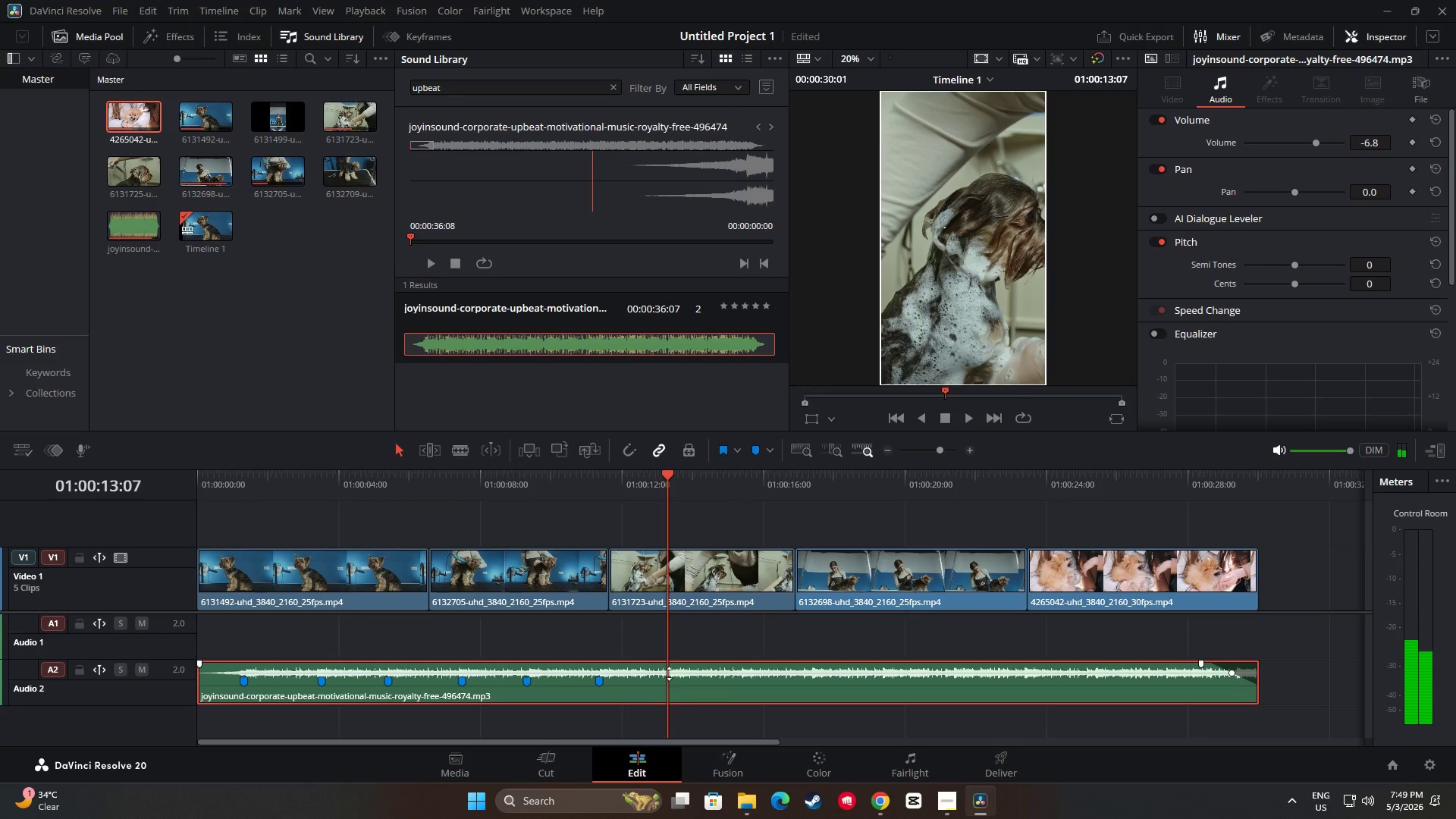 
key(M)
 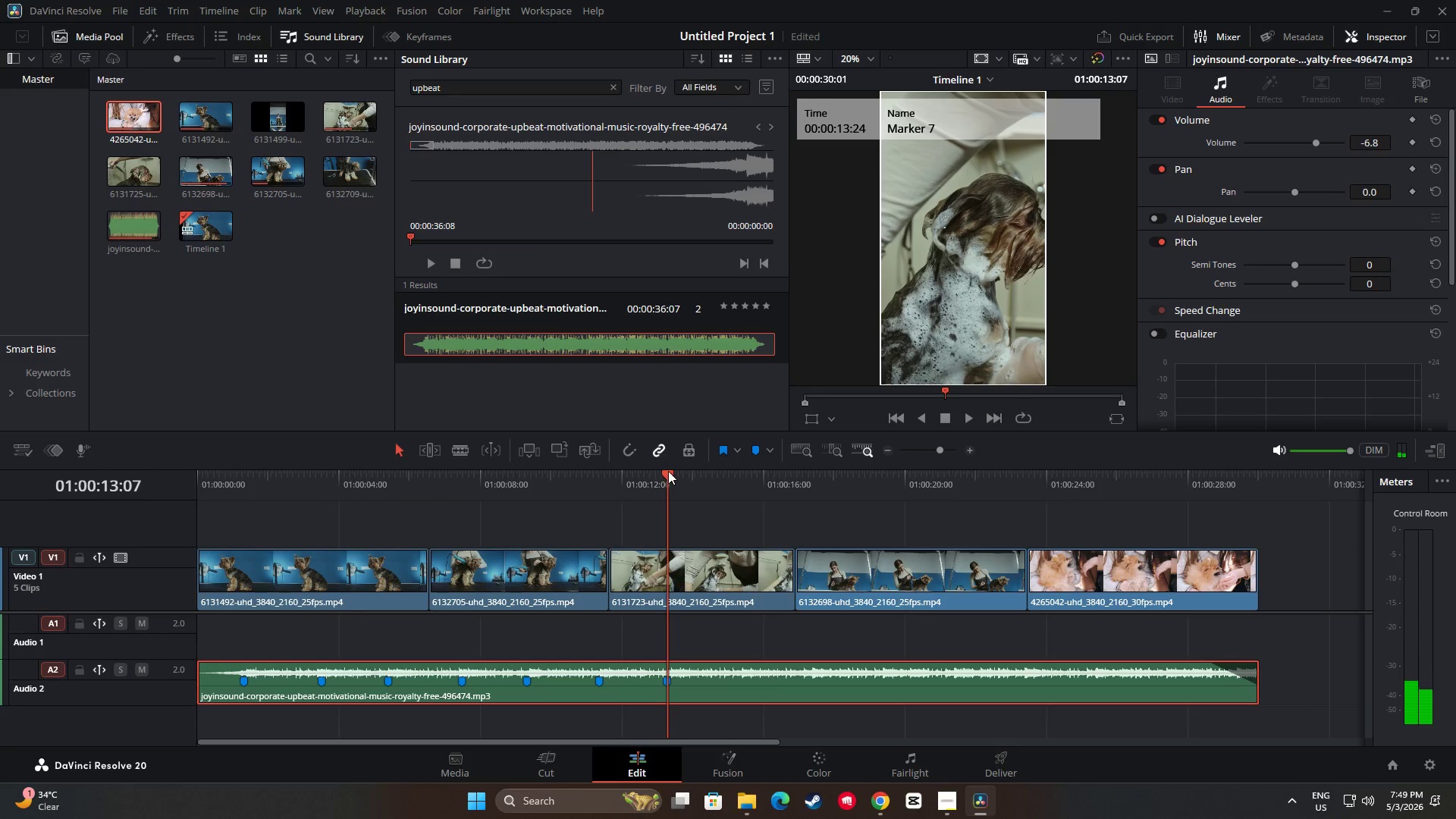 
key(Space)
 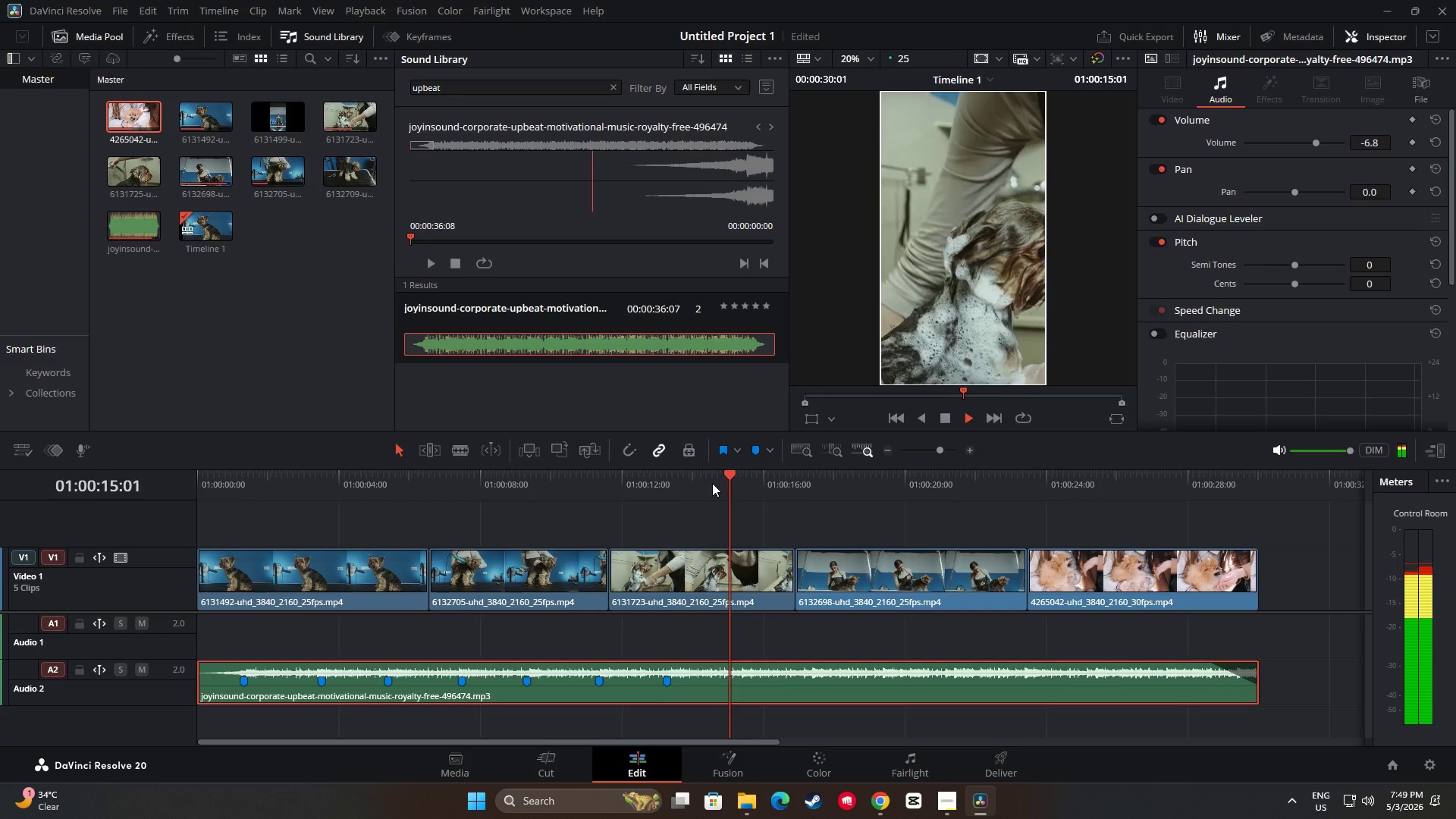 
key(Space)
 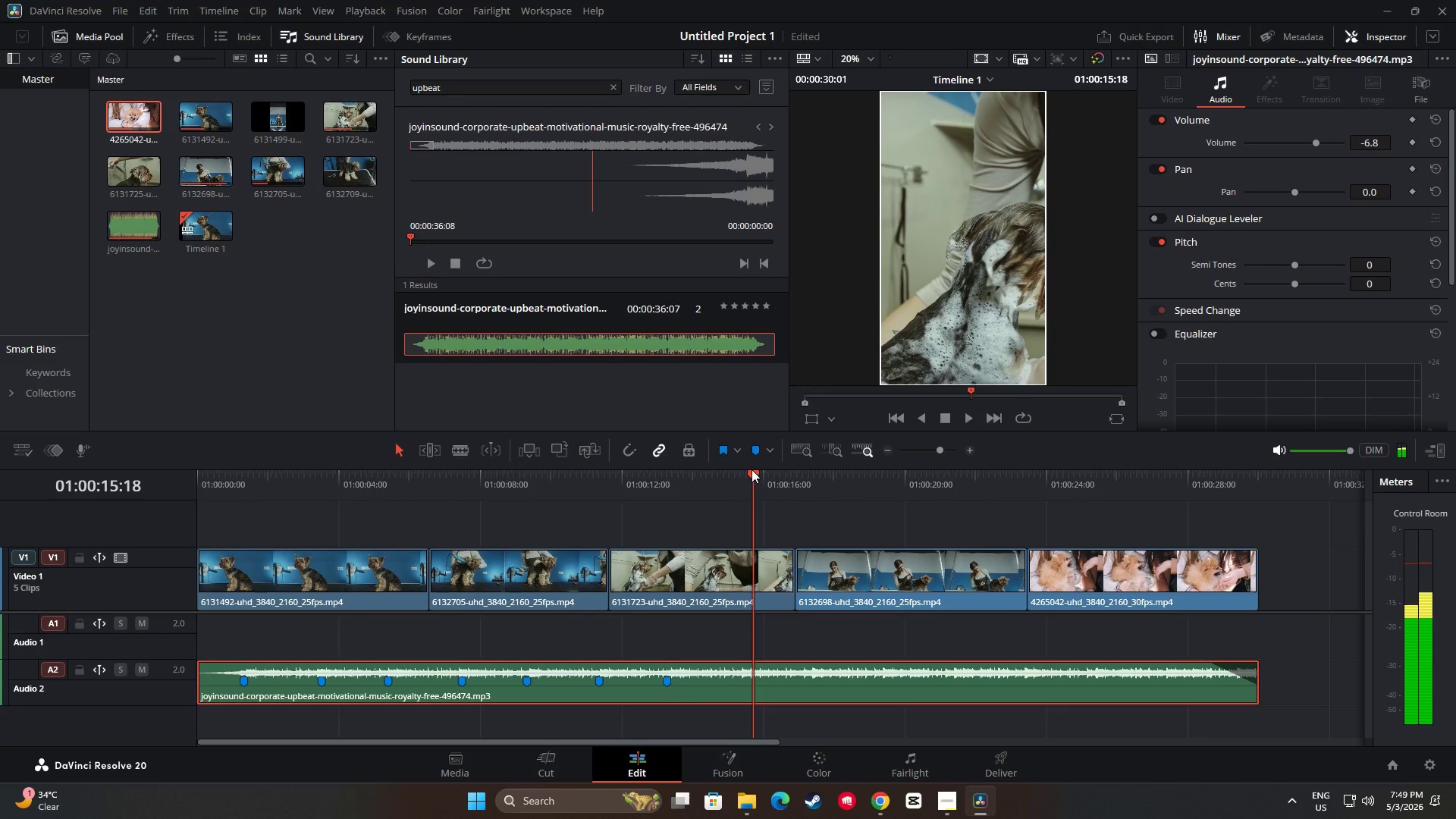 
left_click_drag(start_coordinate=[751, 469], to_coordinate=[730, 469])
 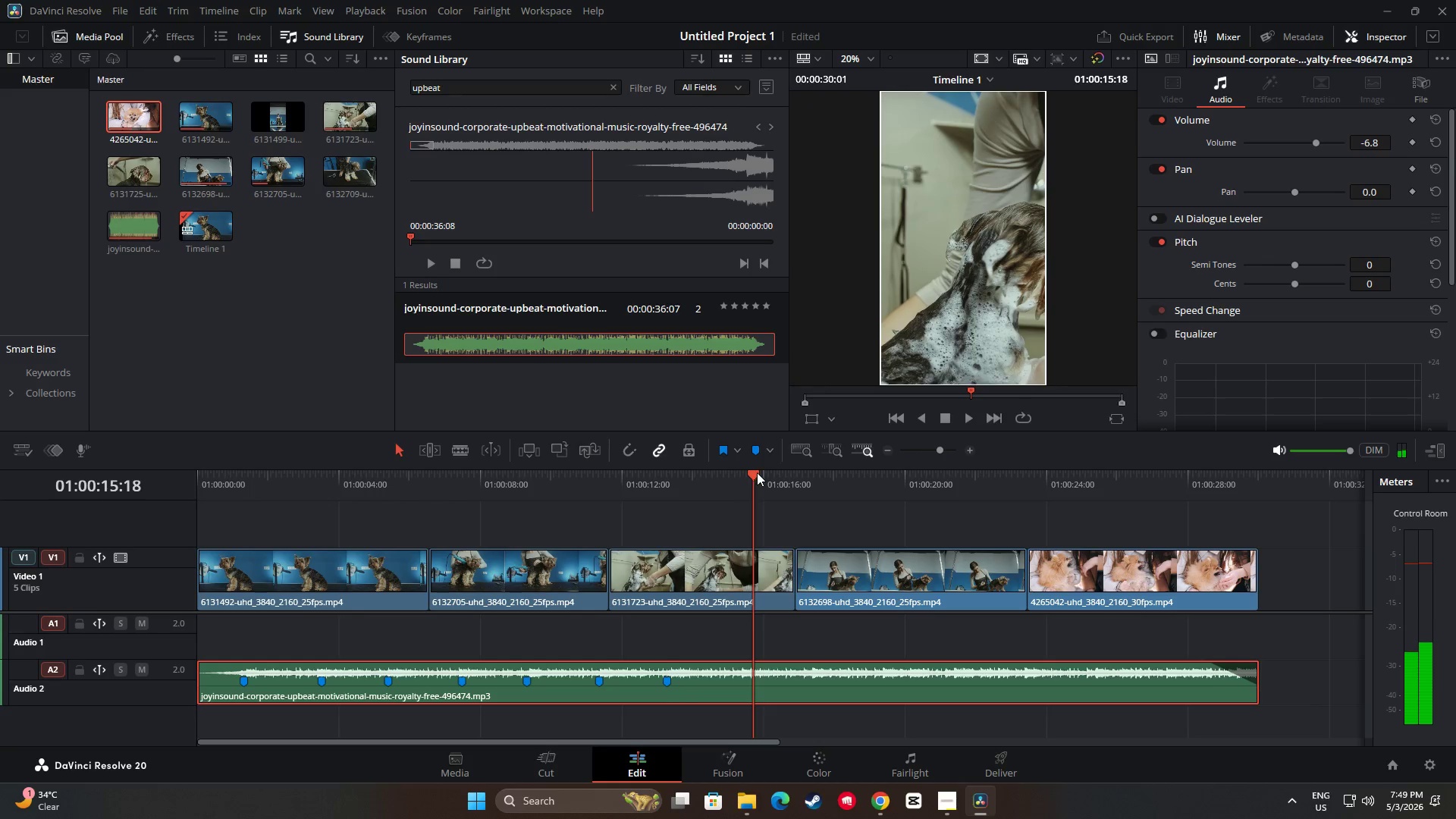 
left_click_drag(start_coordinate=[755, 475], to_coordinate=[735, 475])
 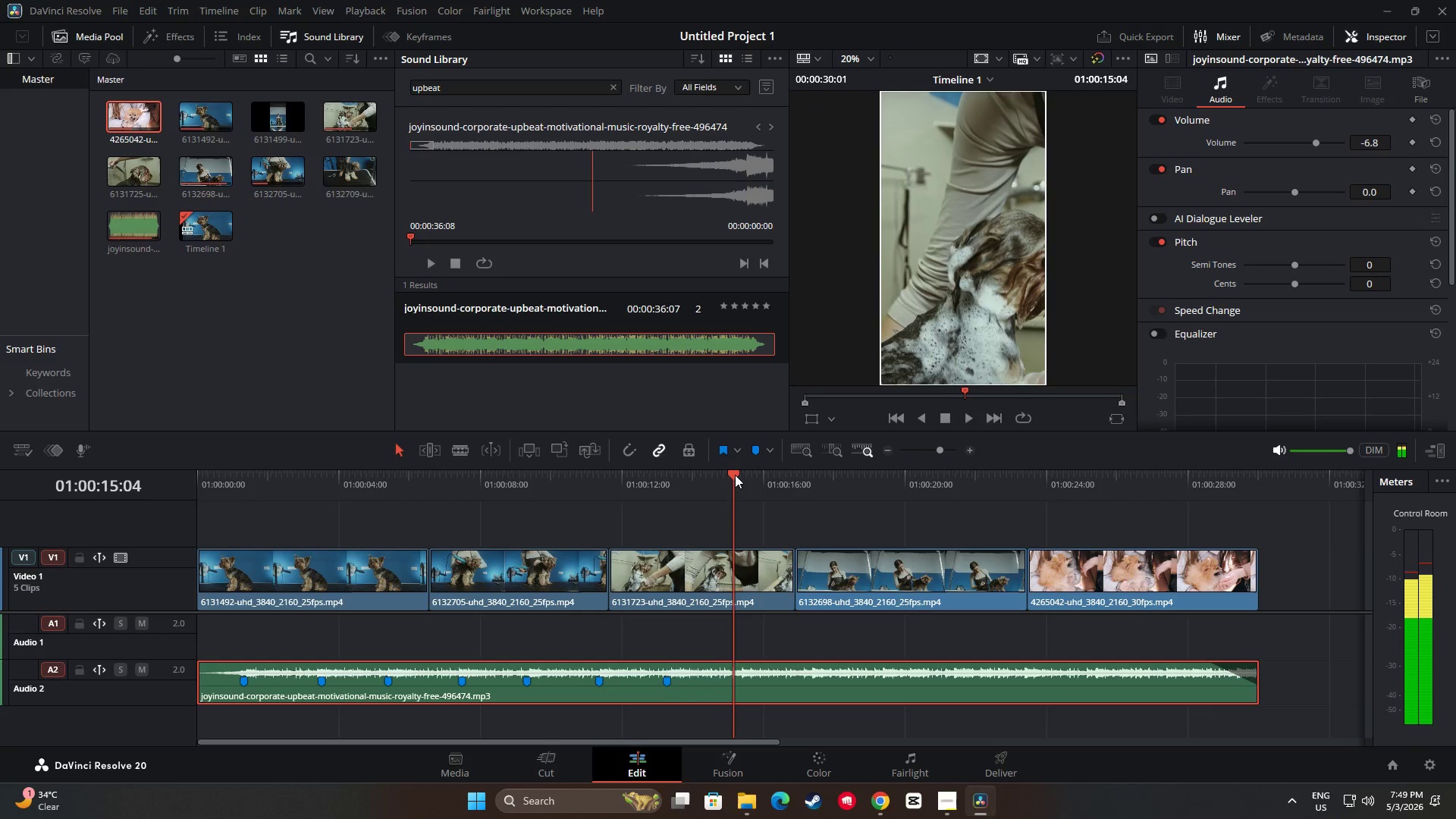 
key(Space)
 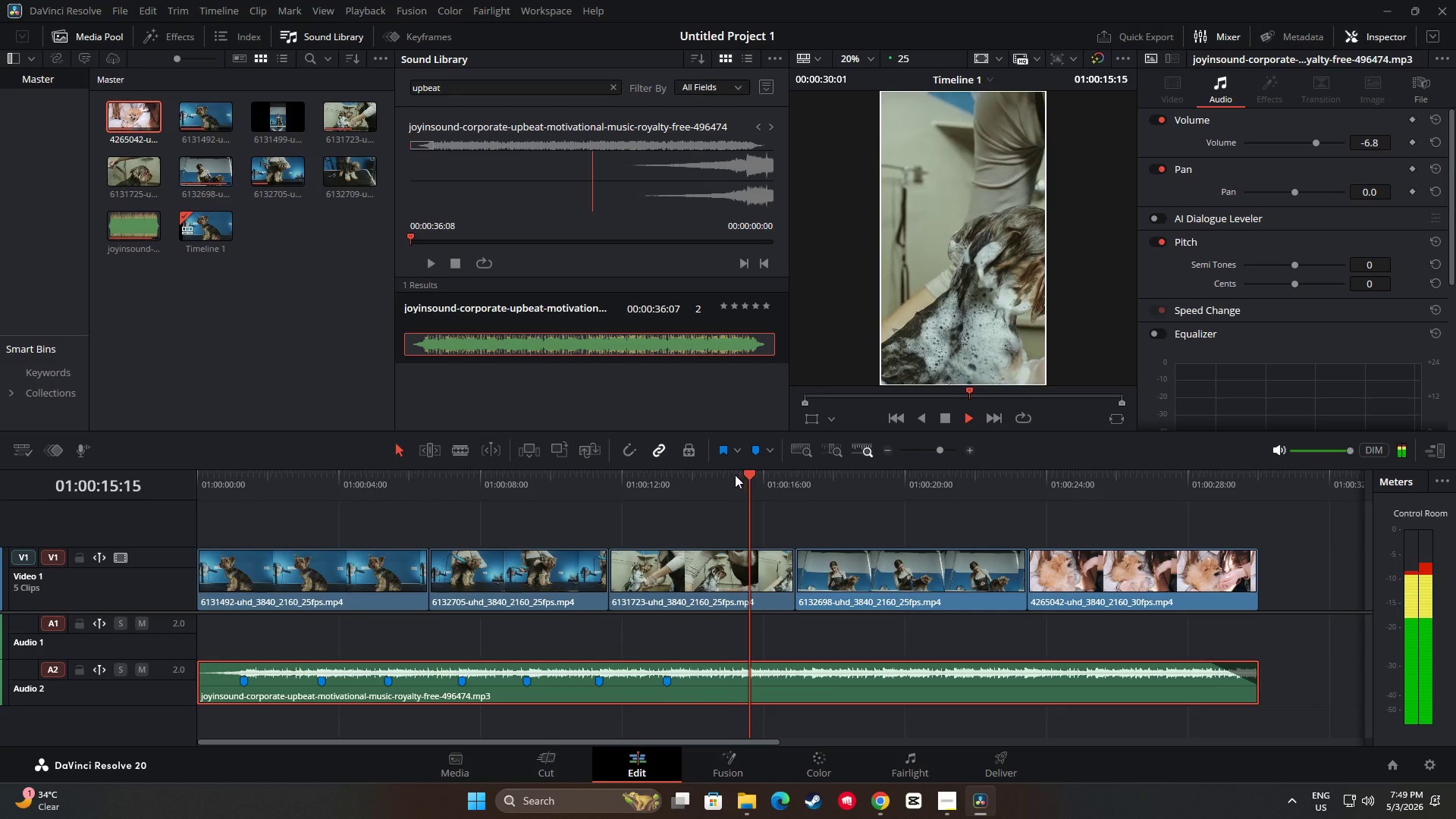 
key(Space)
 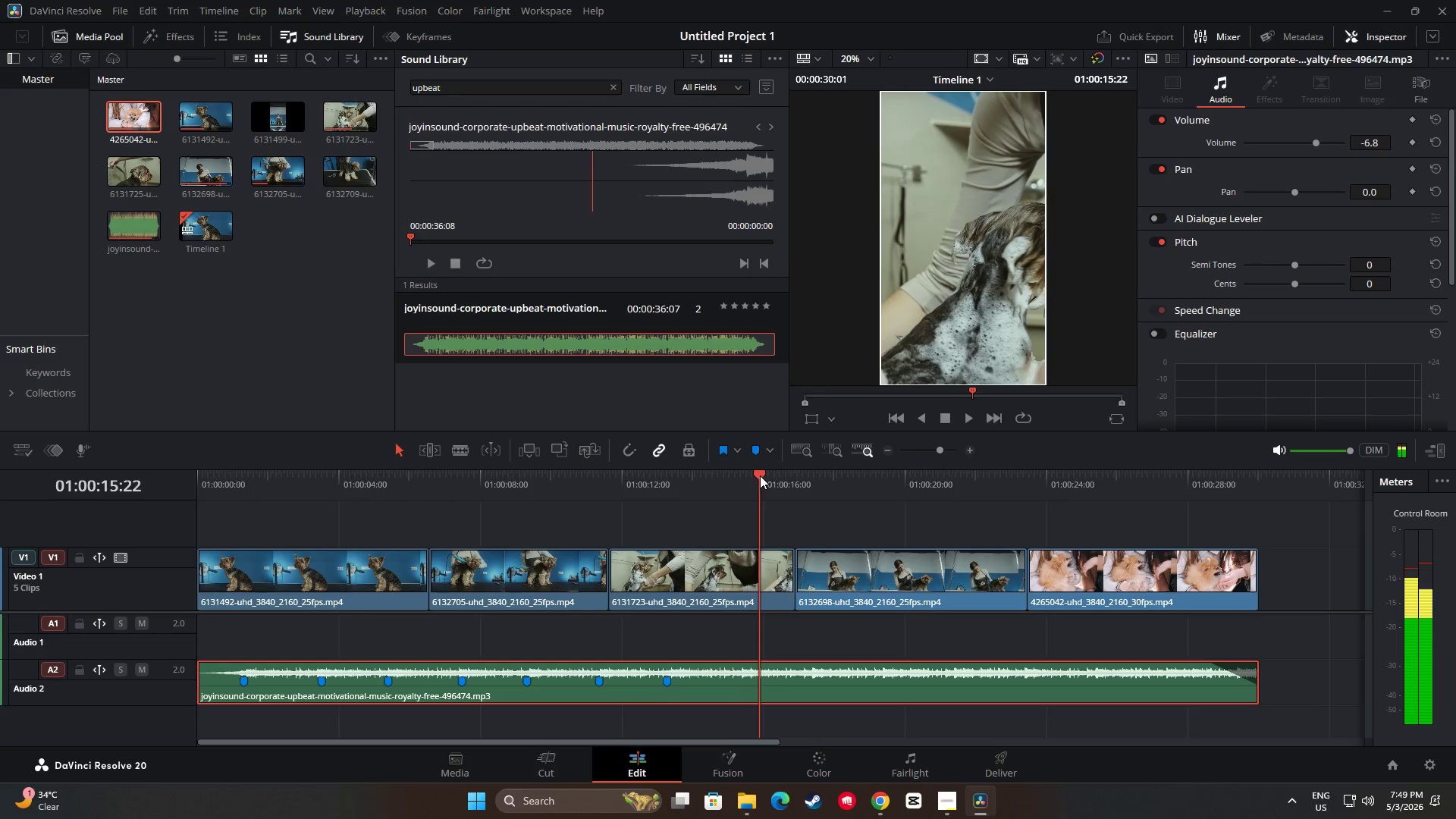 
left_click_drag(start_coordinate=[758, 475], to_coordinate=[718, 472])
 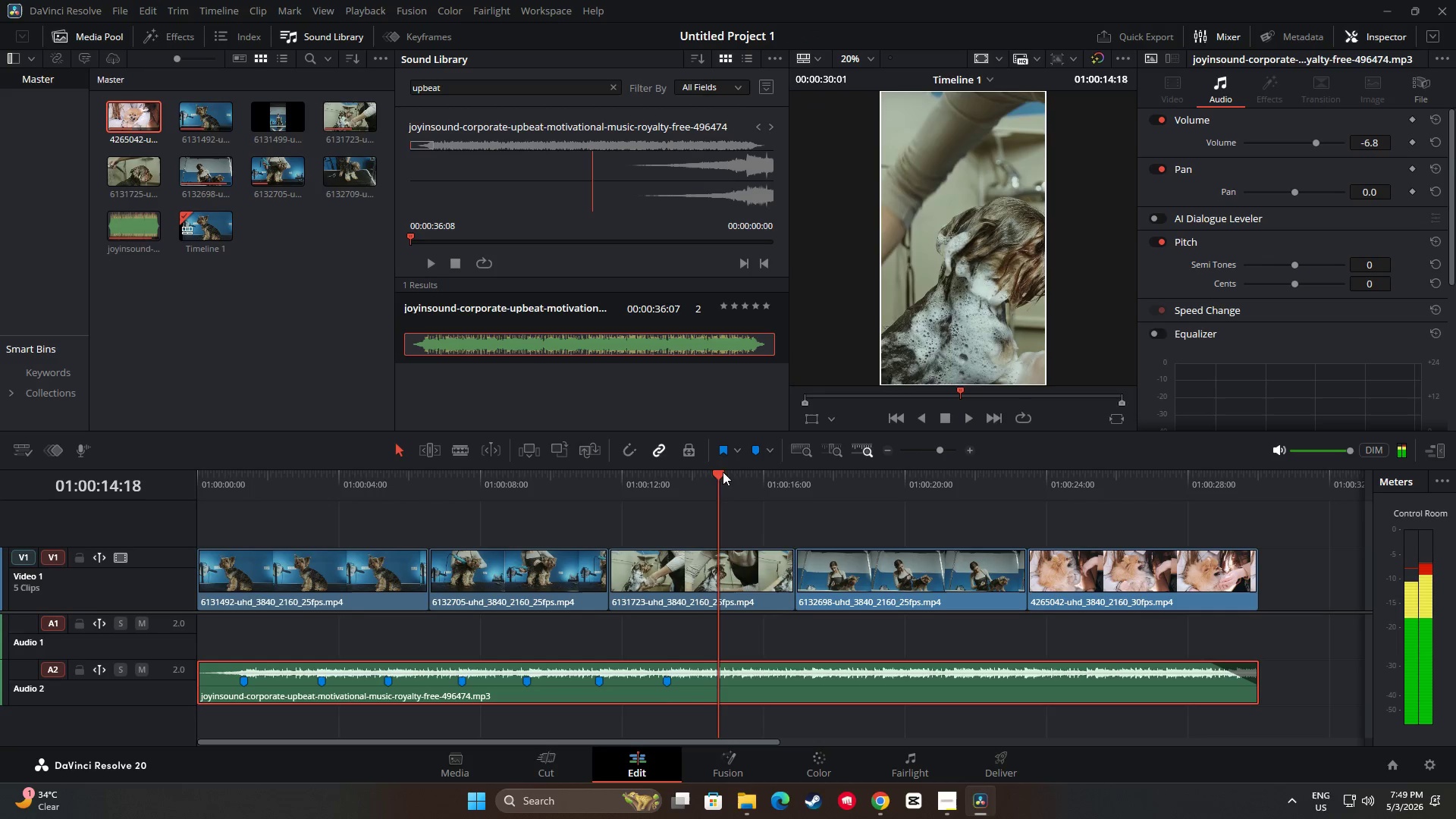 
key(Space)
 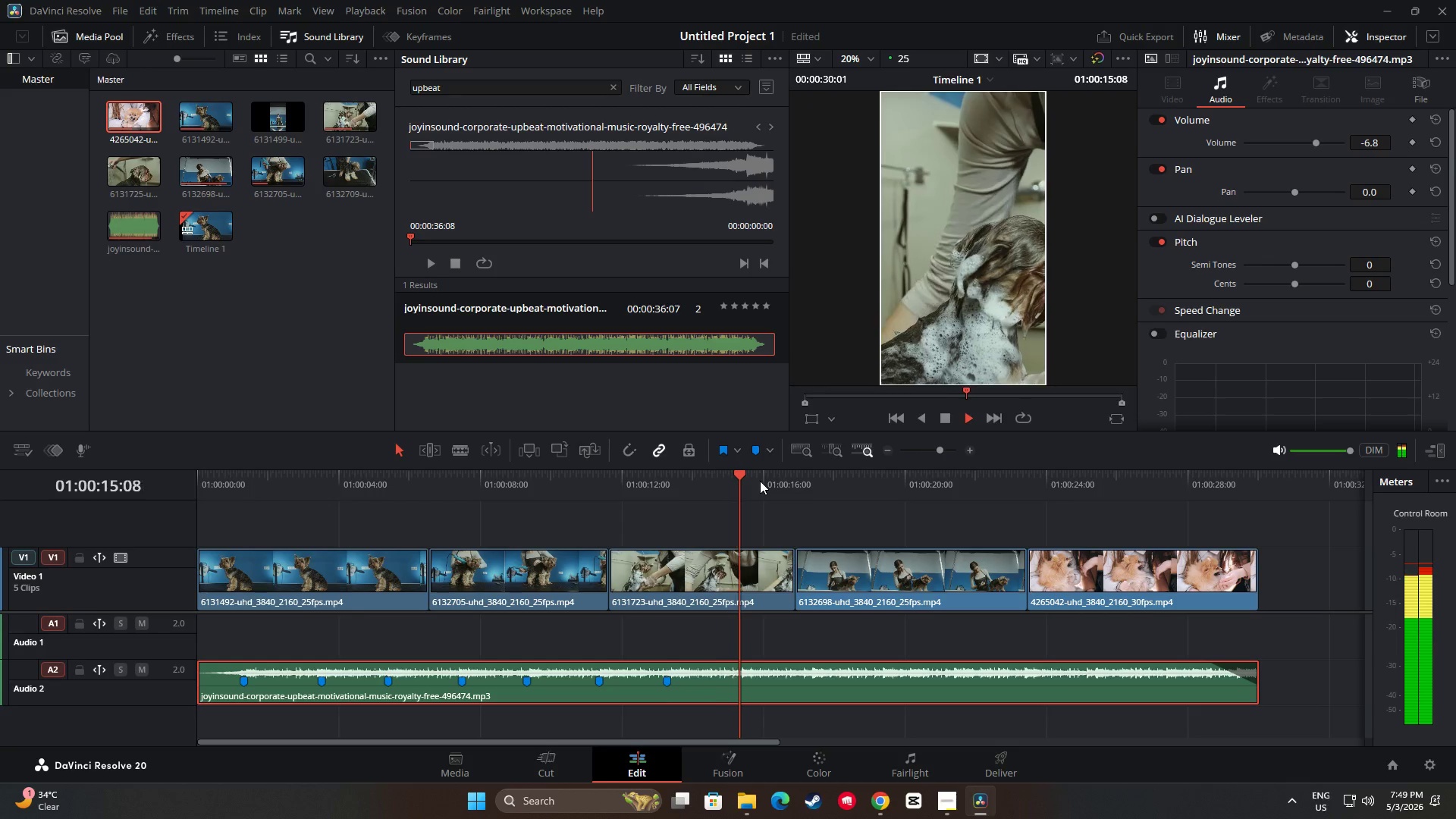 
key(Space)
 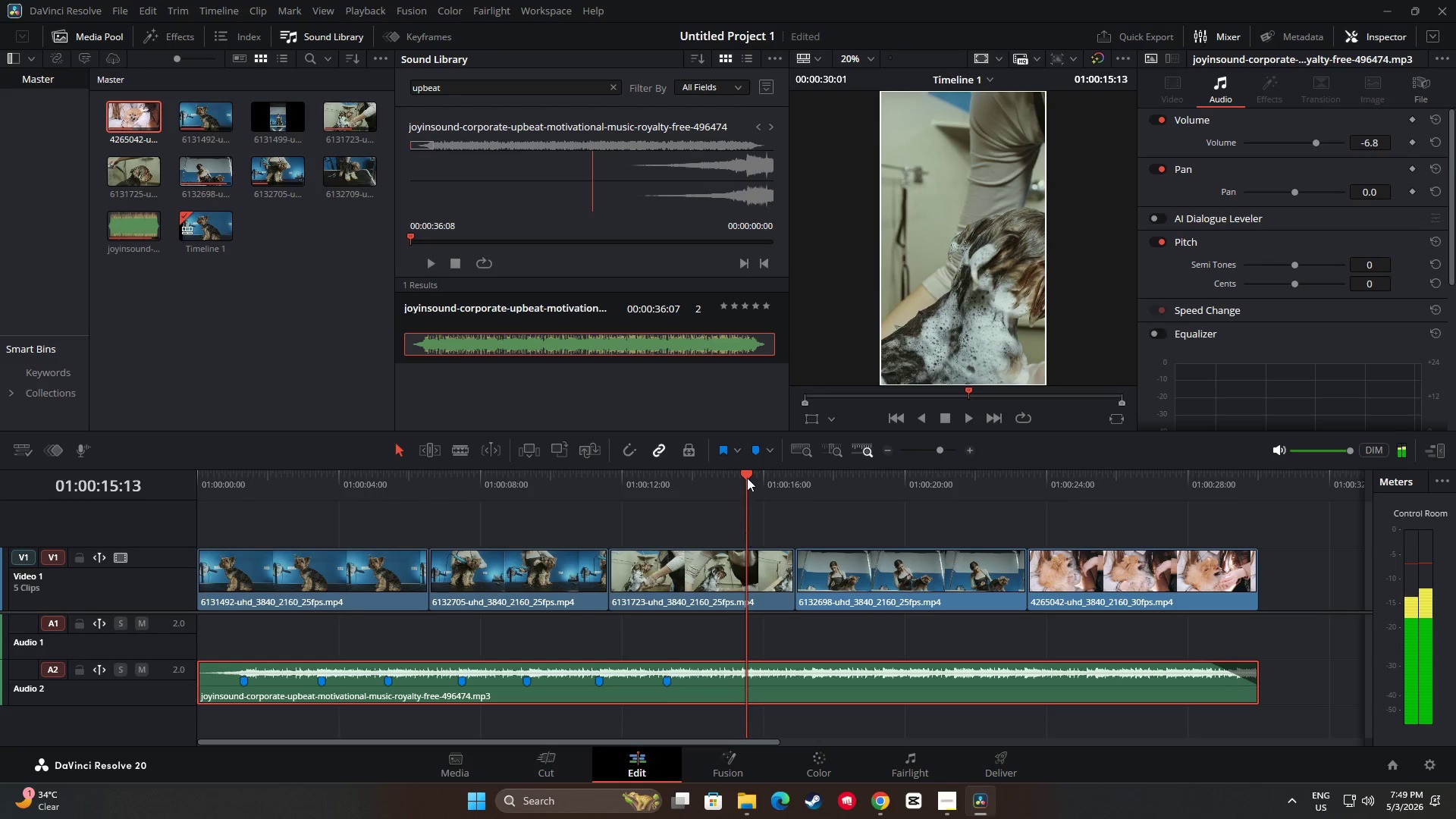 
left_click_drag(start_coordinate=[746, 472], to_coordinate=[742, 473])
 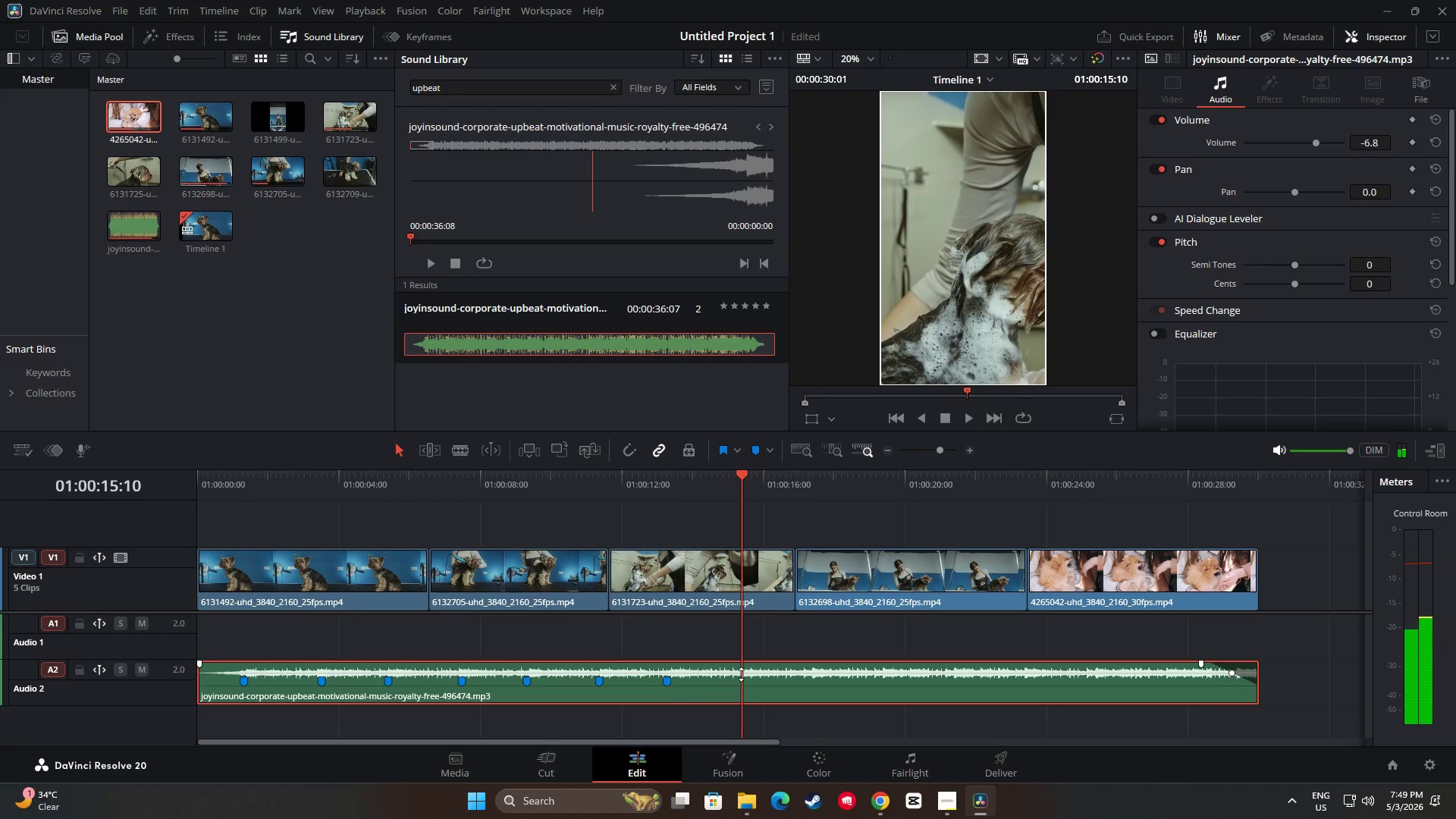 
key(M)
 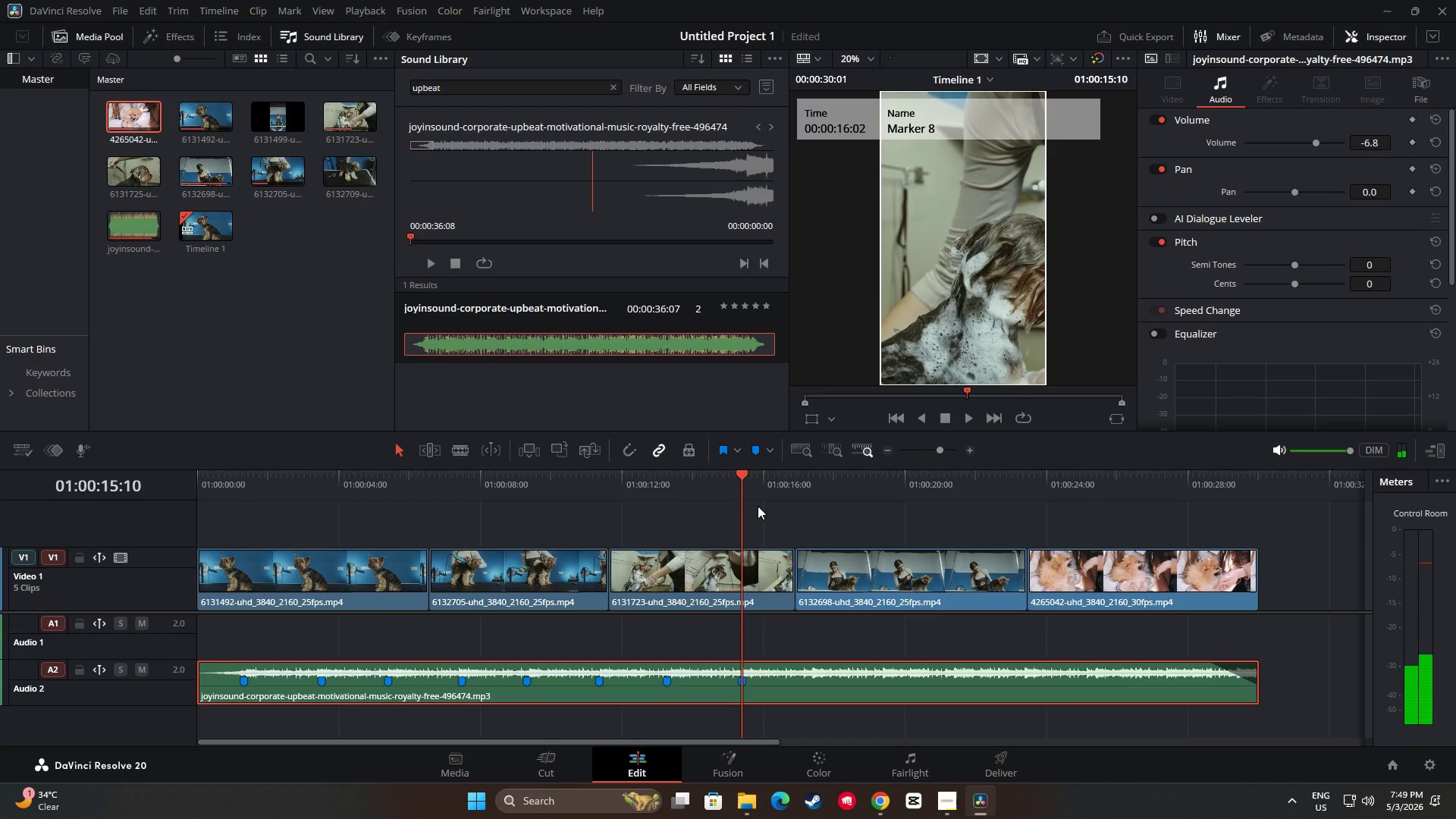 
key(Space)
 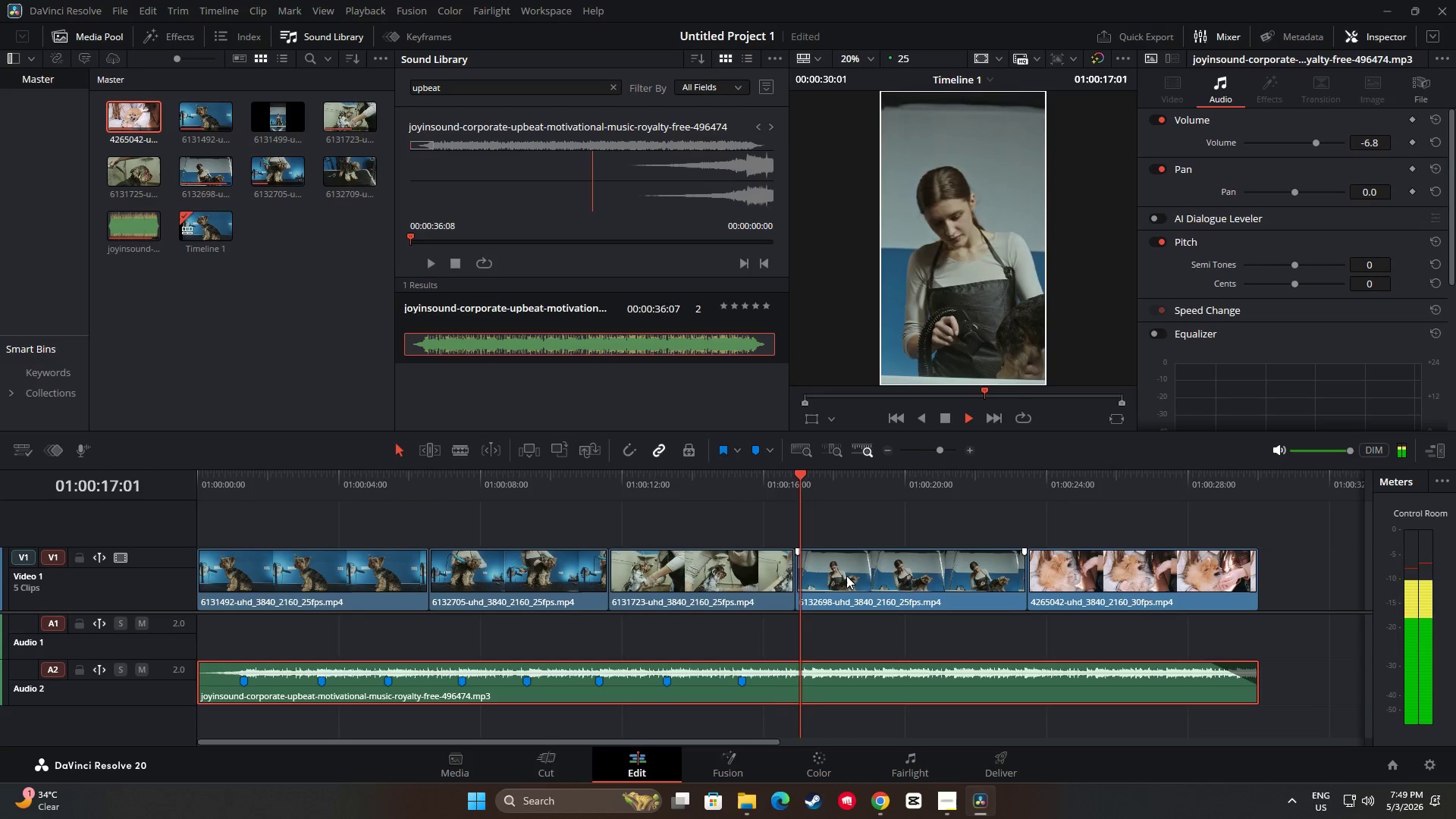 
key(Space)
 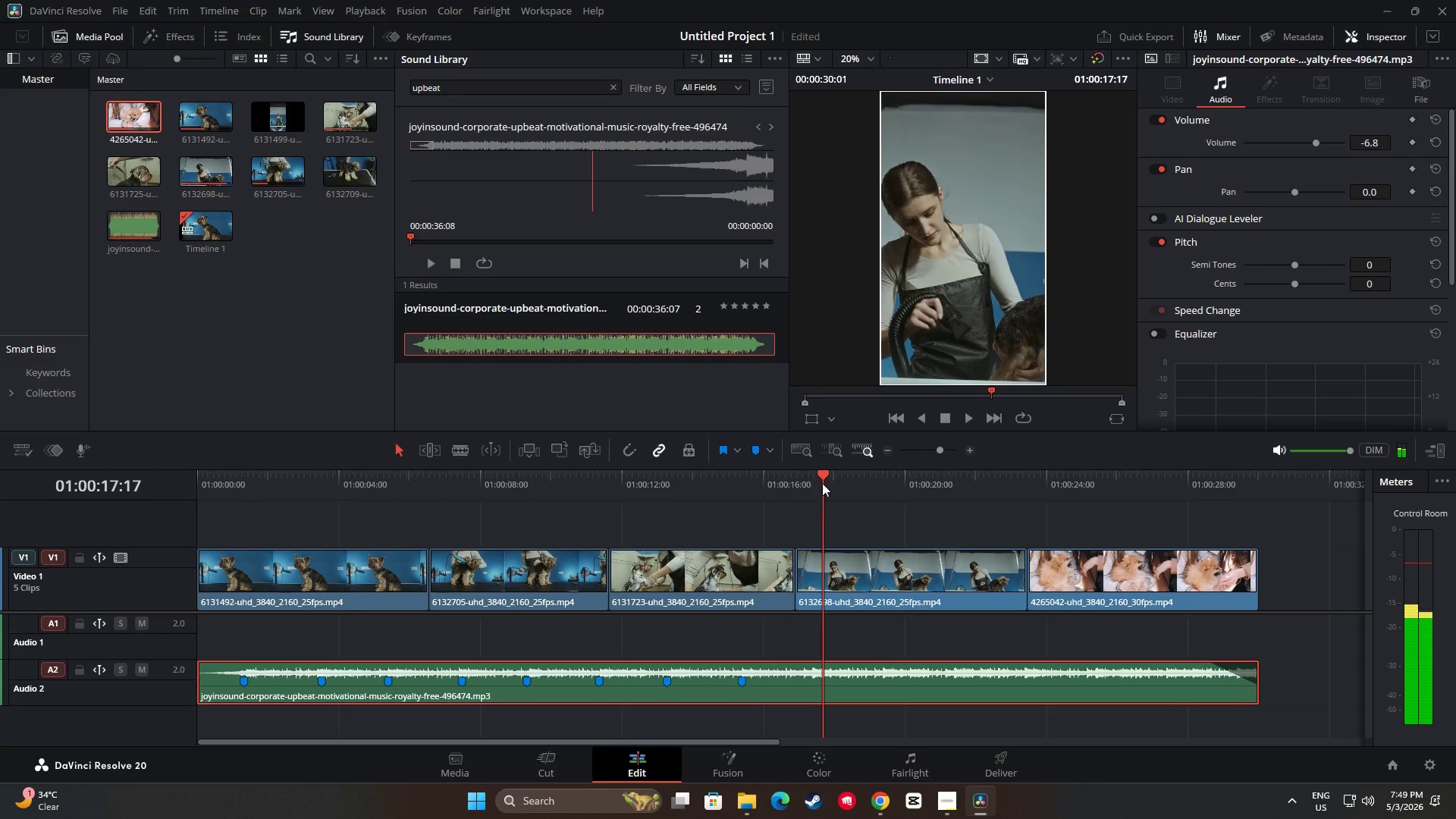 
left_click_drag(start_coordinate=[821, 475], to_coordinate=[813, 477])
 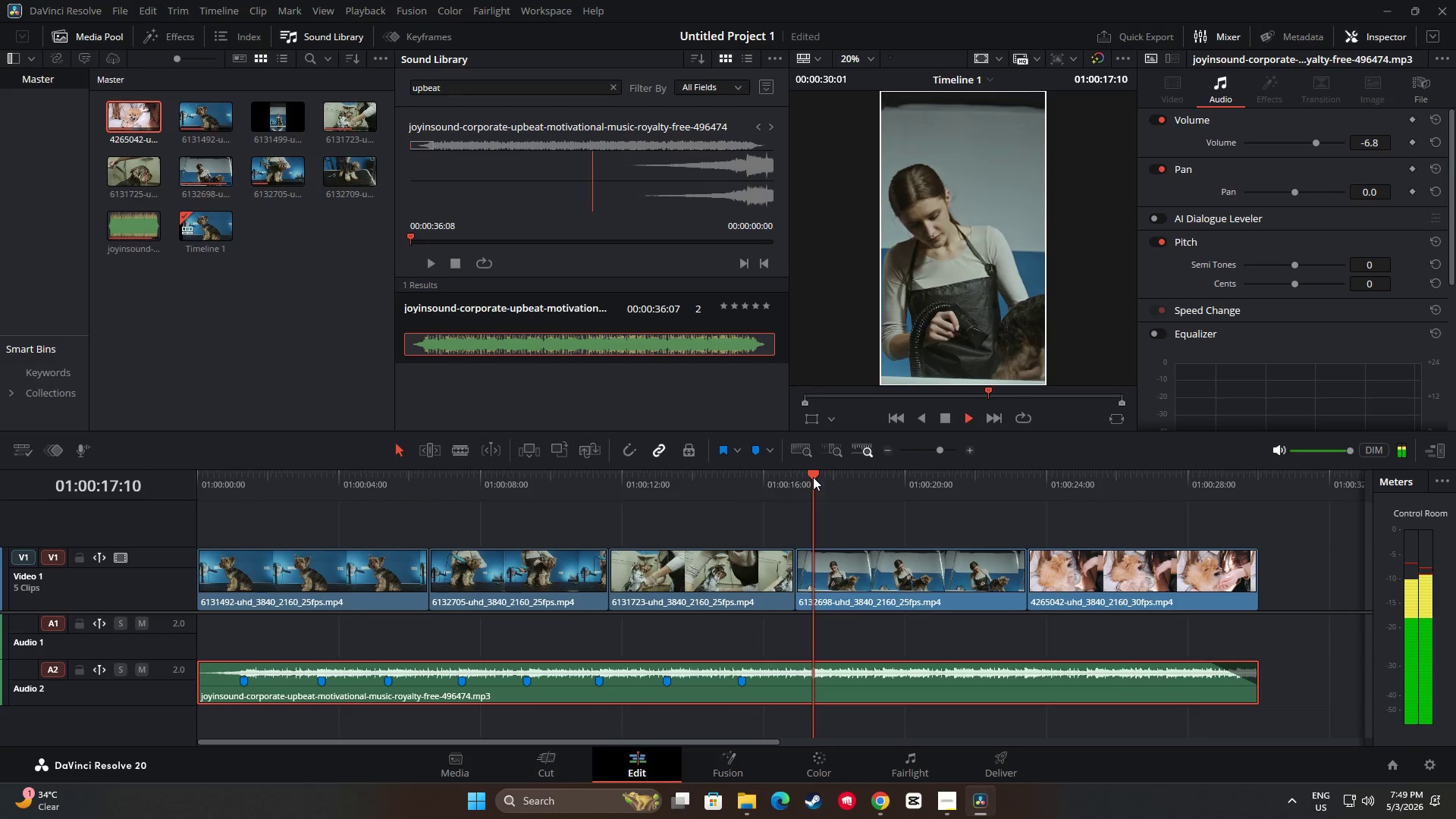 
key(Space)
 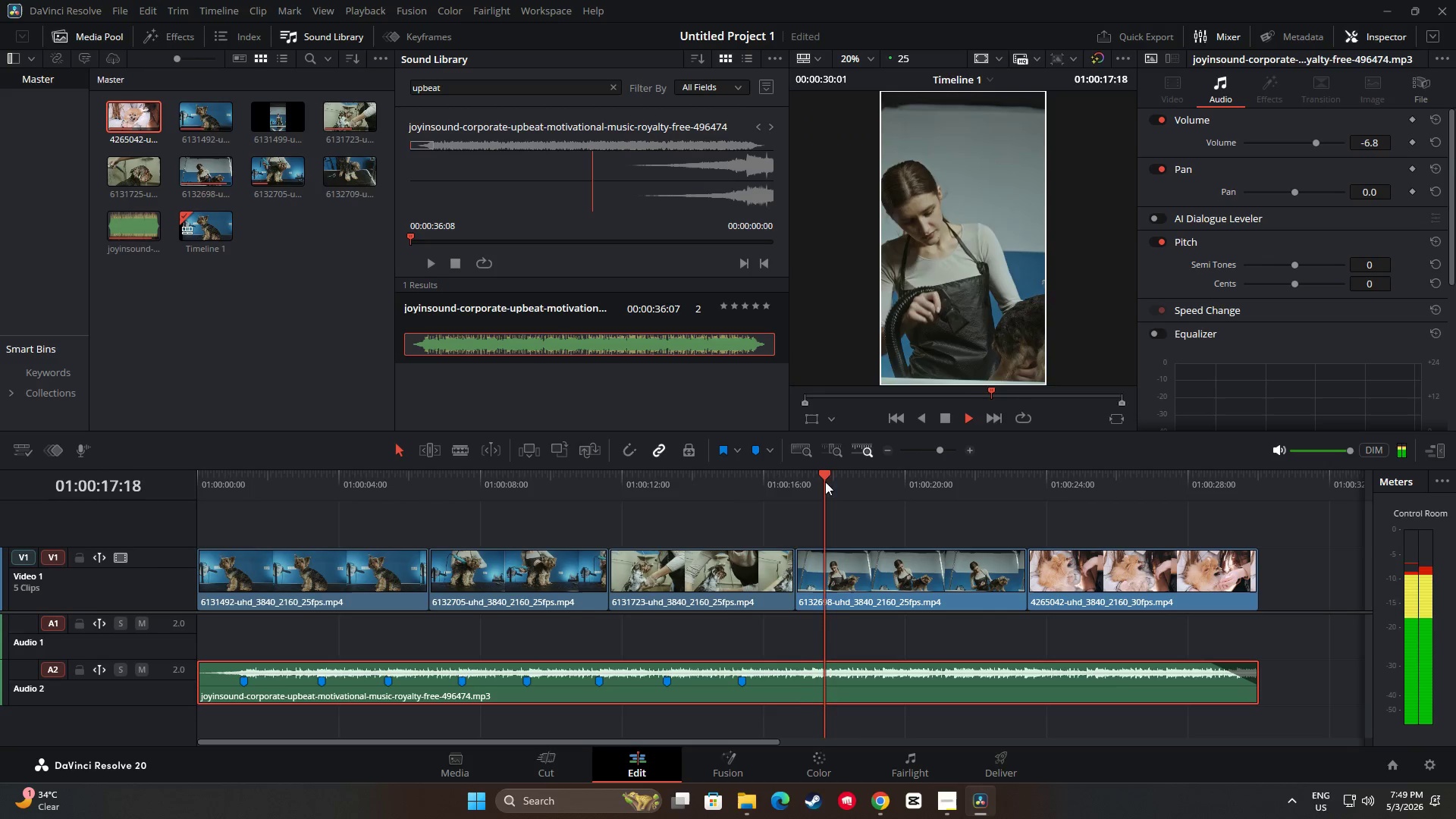 
key(Space)
 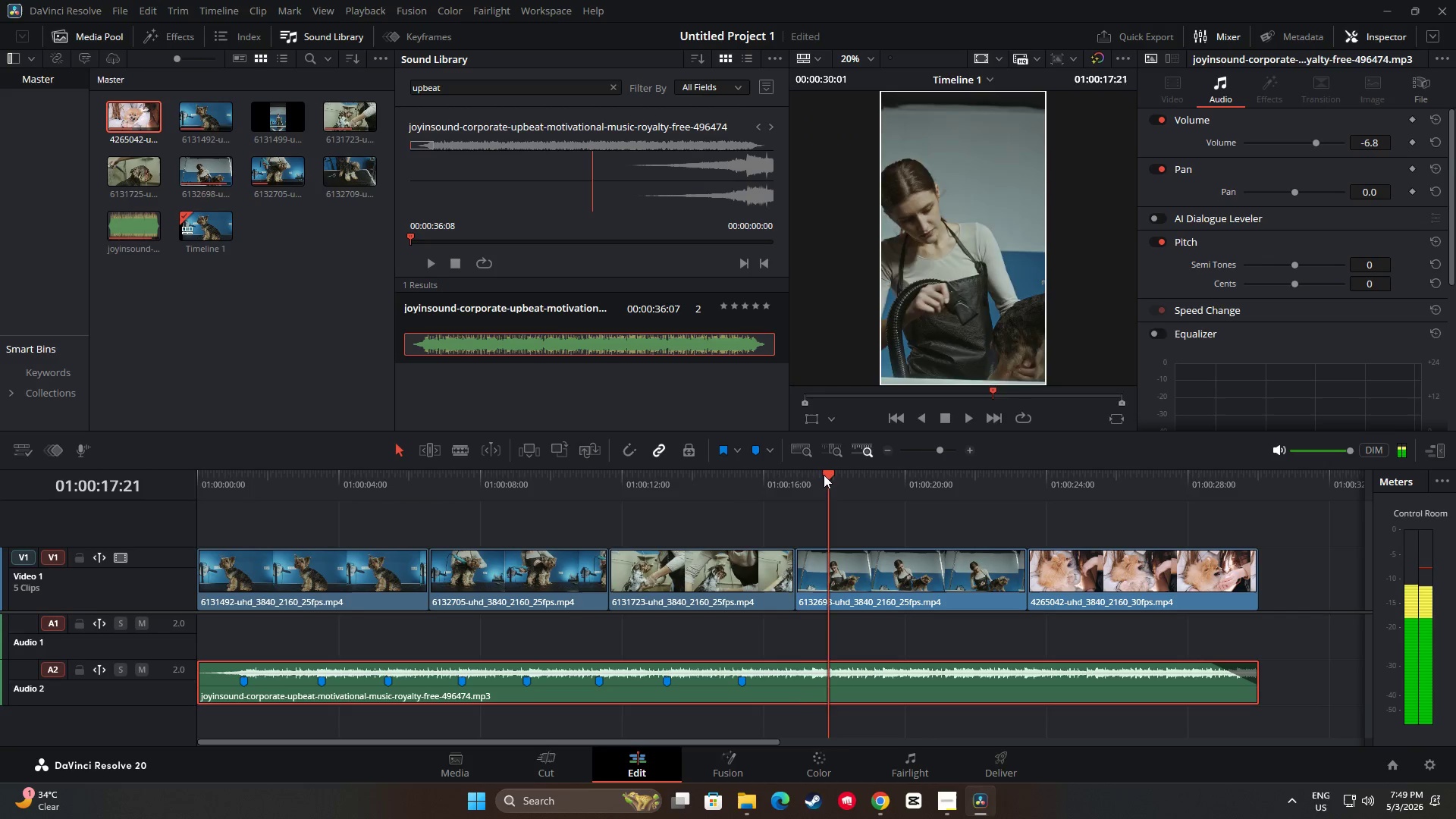 
left_click_drag(start_coordinate=[820, 474], to_coordinate=[798, 473])
 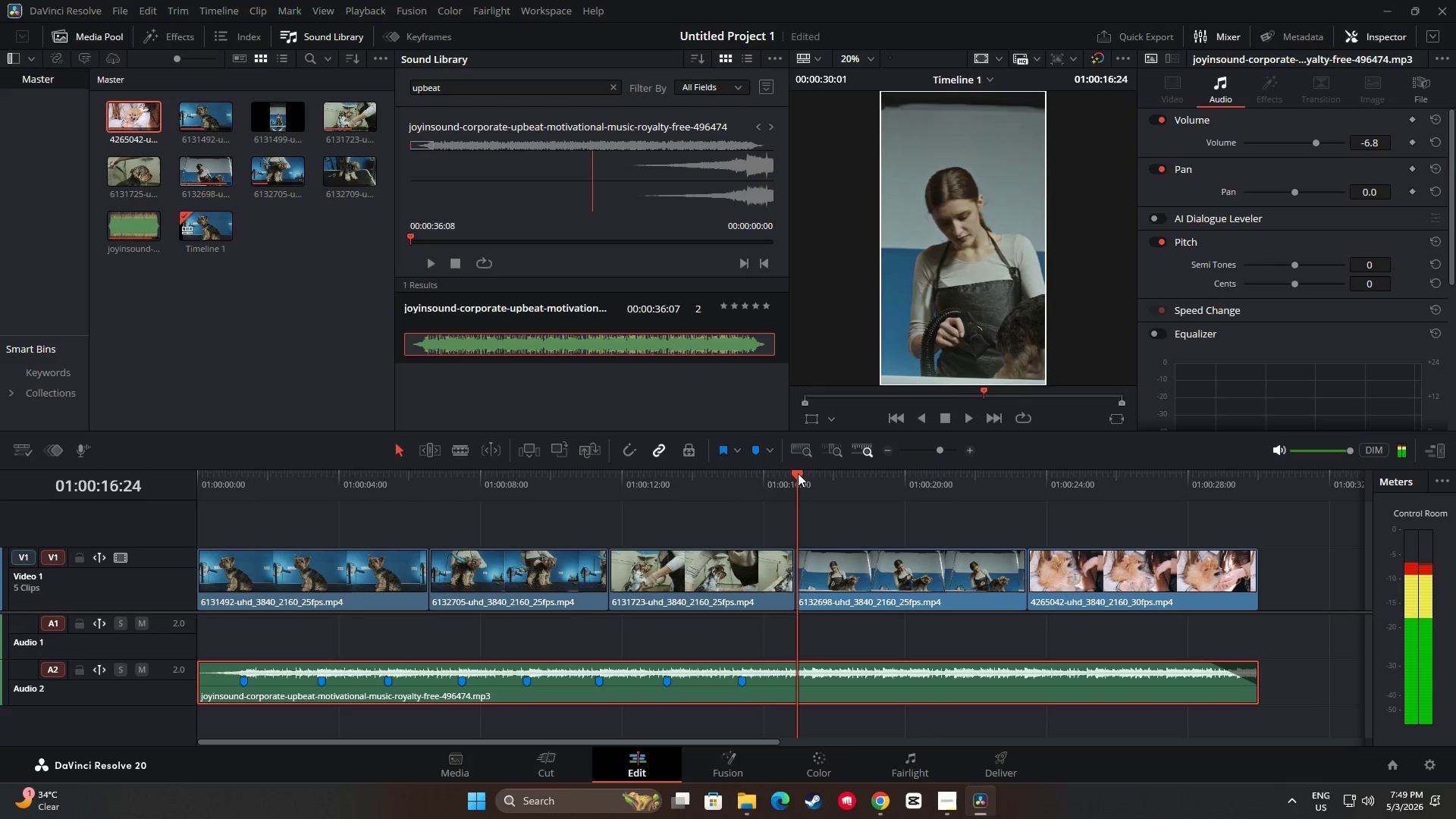 
key(Space)
 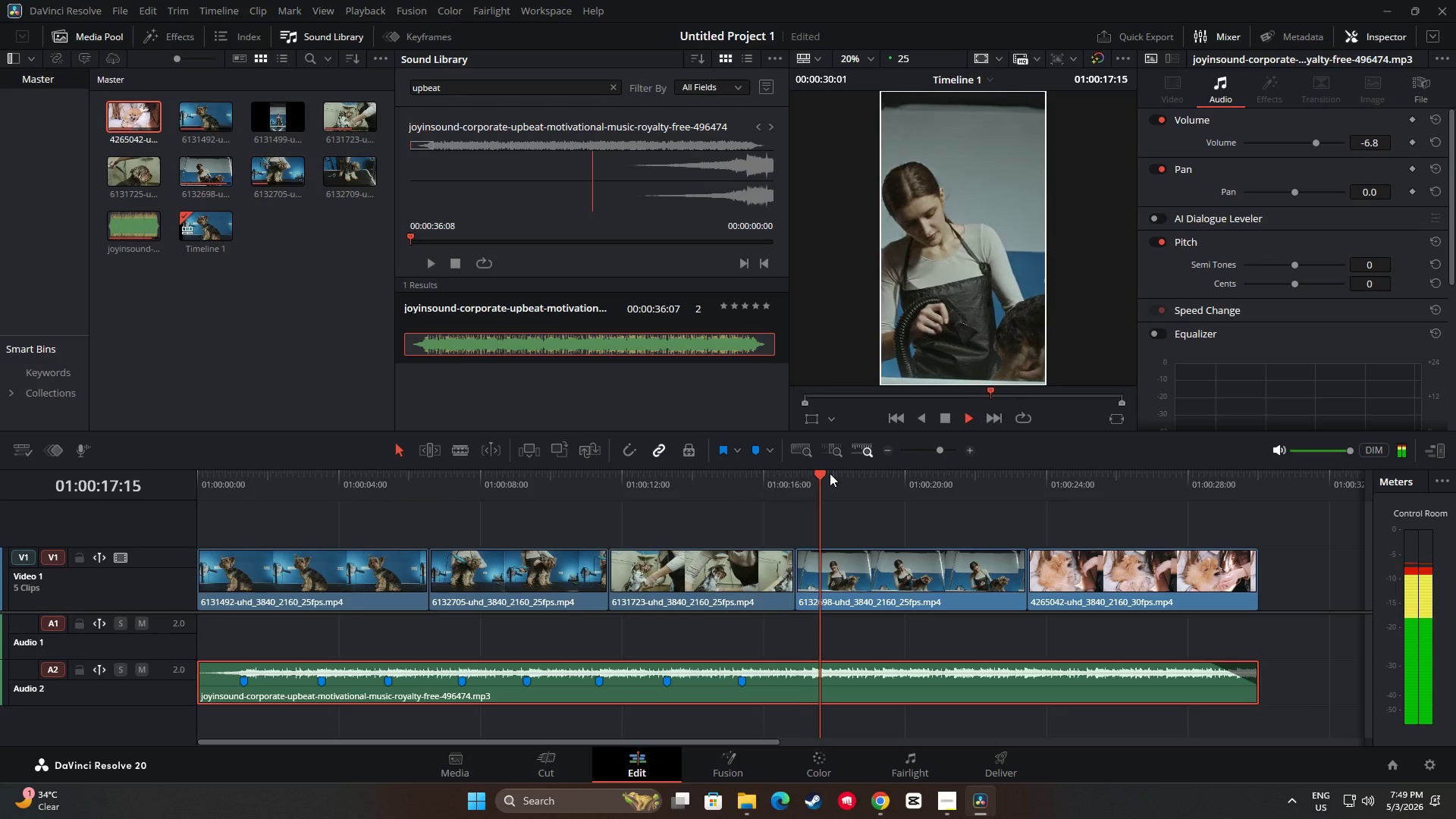 
key(Space)
 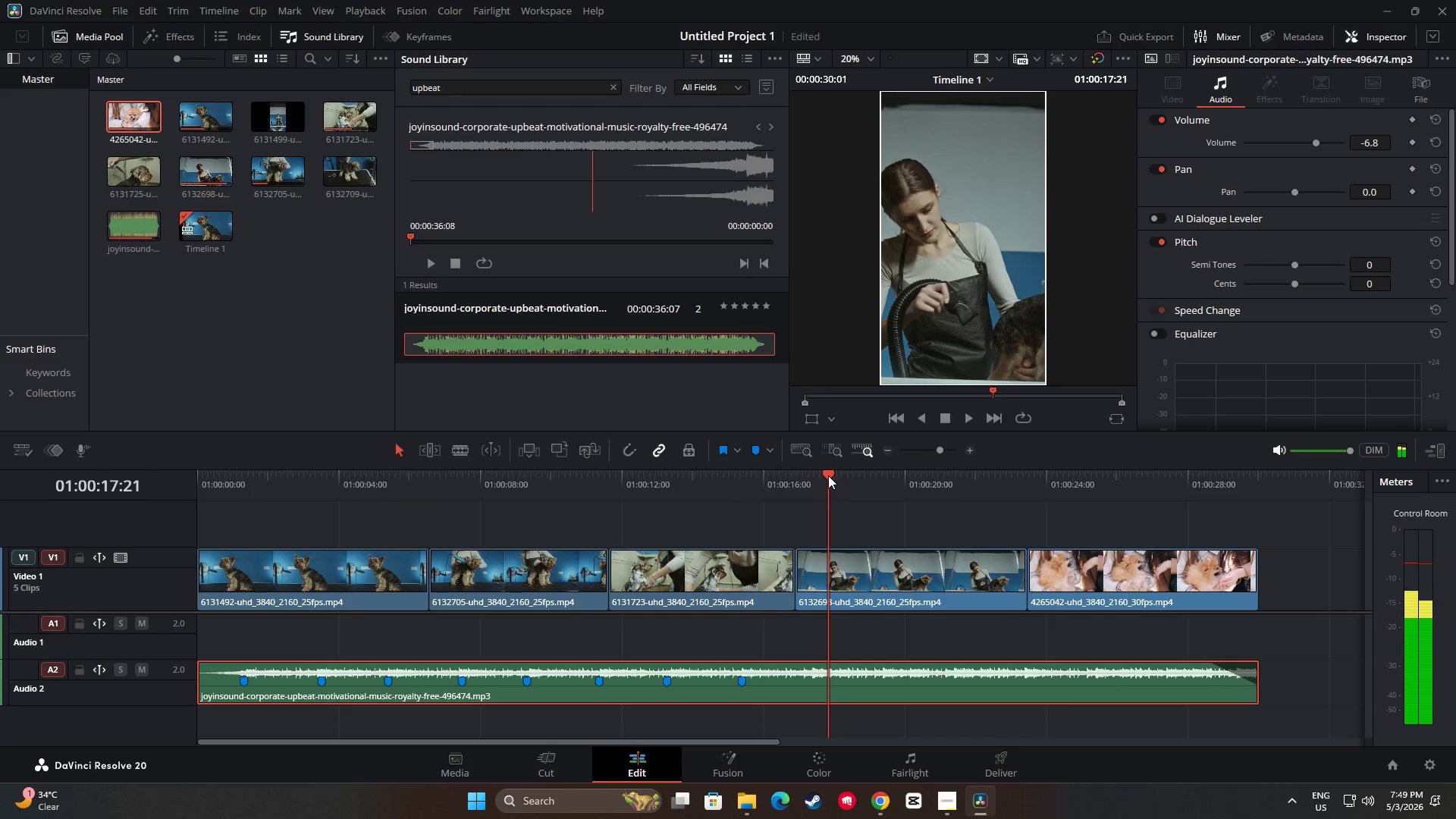 
left_click_drag(start_coordinate=[828, 475], to_coordinate=[812, 475])
 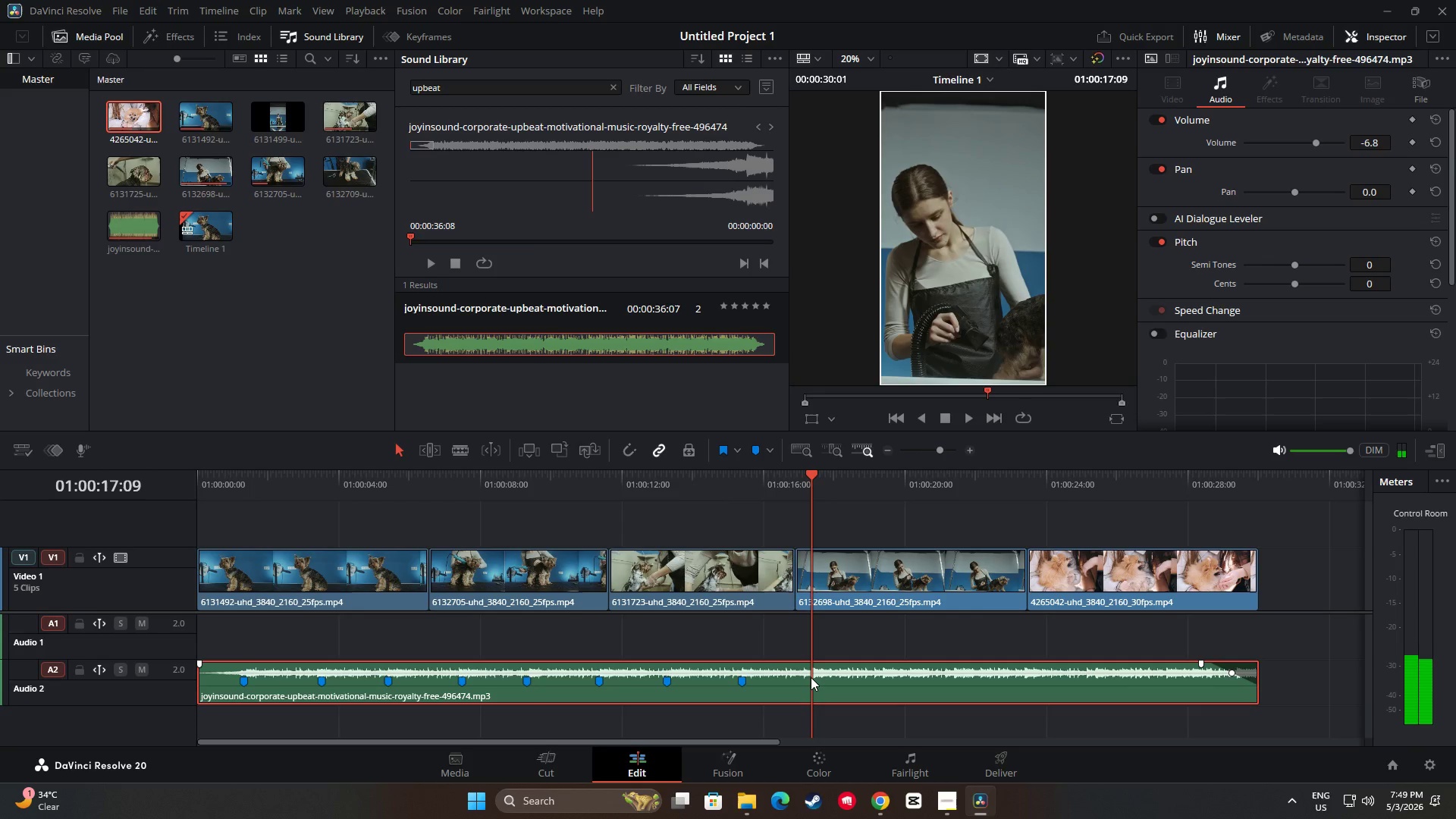 
left_click([811, 676])
 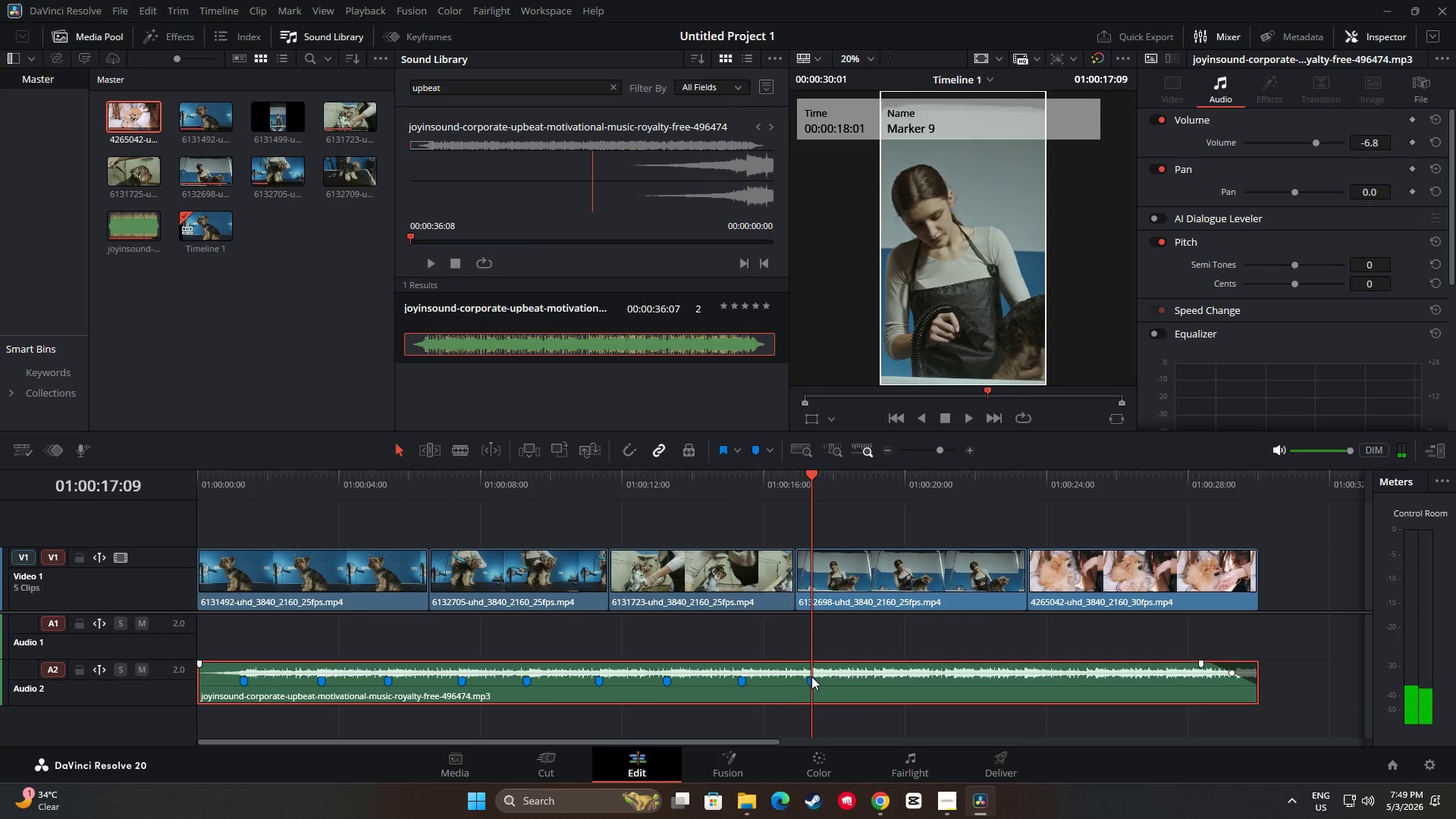 
key(M)
 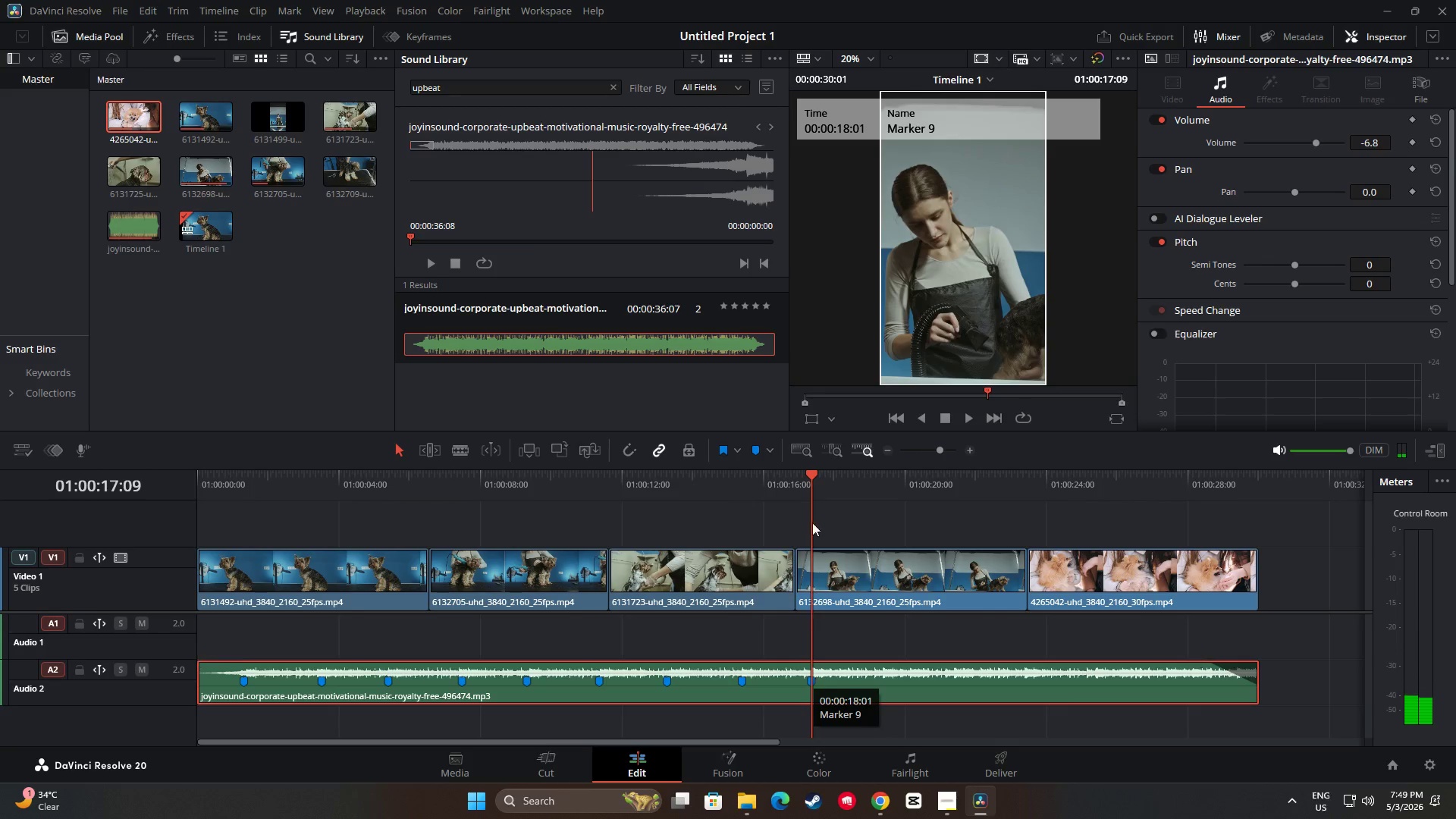 
key(Space)
 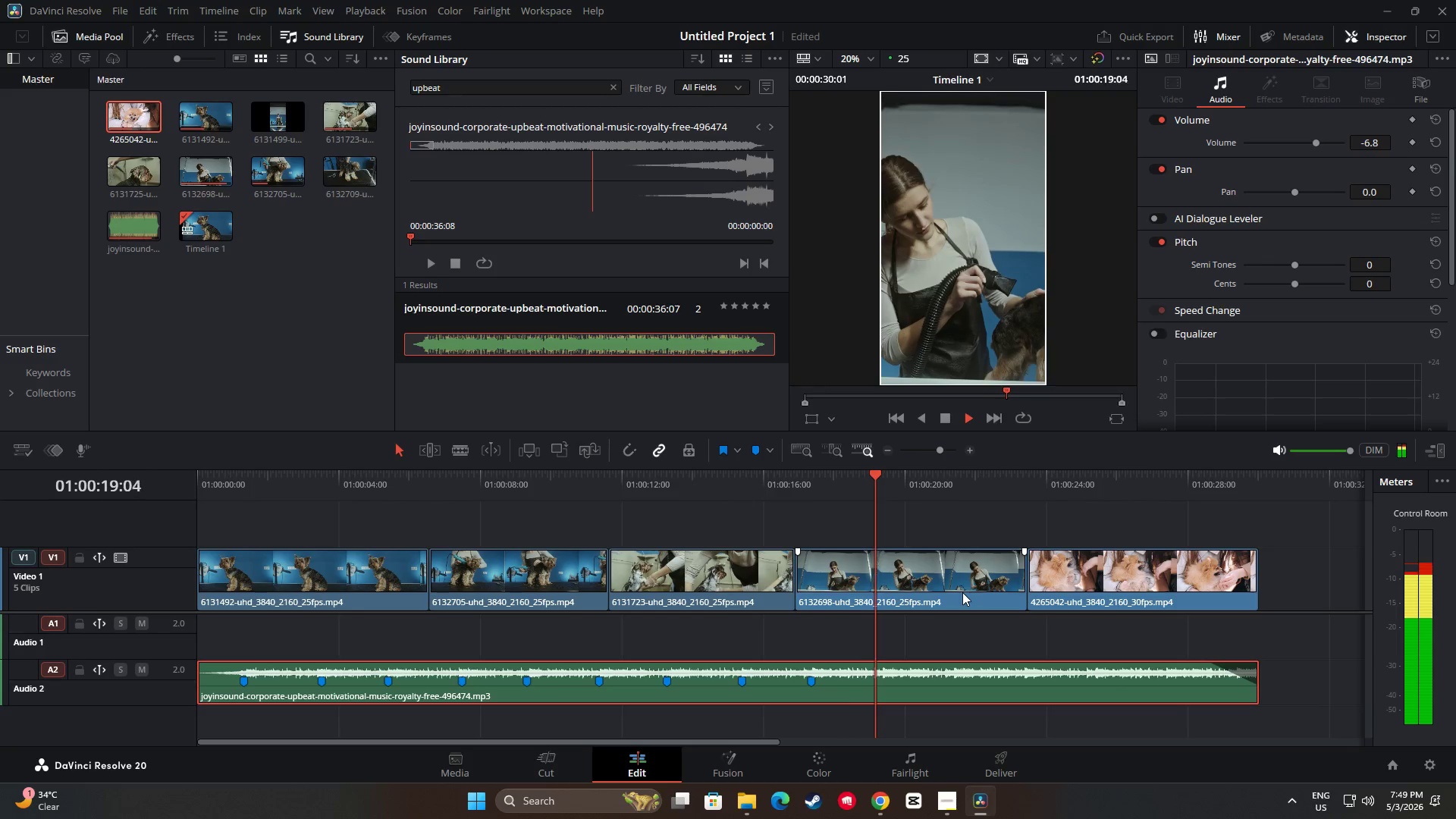 
key(Space)
 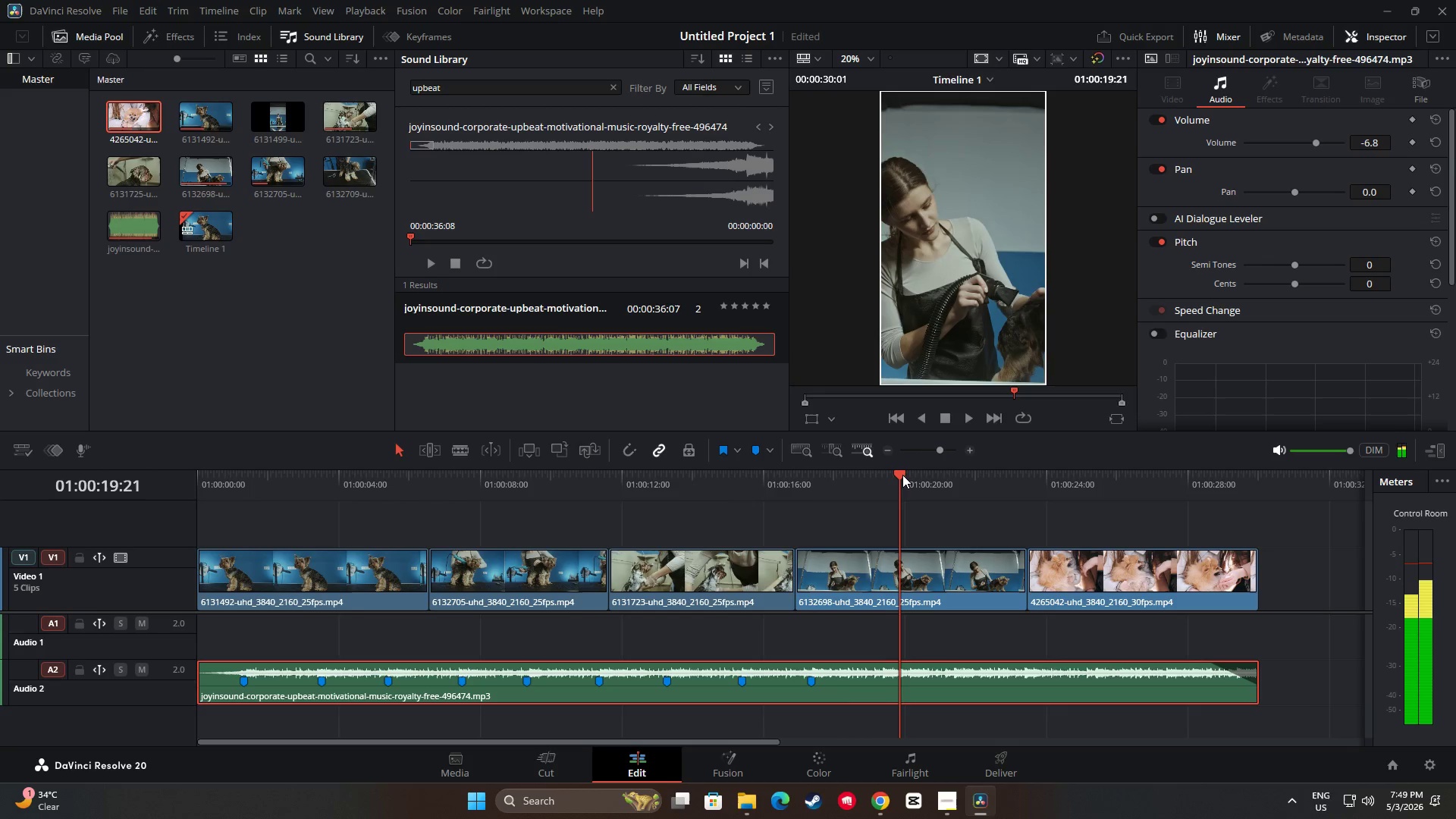 
left_click_drag(start_coordinate=[899, 474], to_coordinate=[833, 475])
 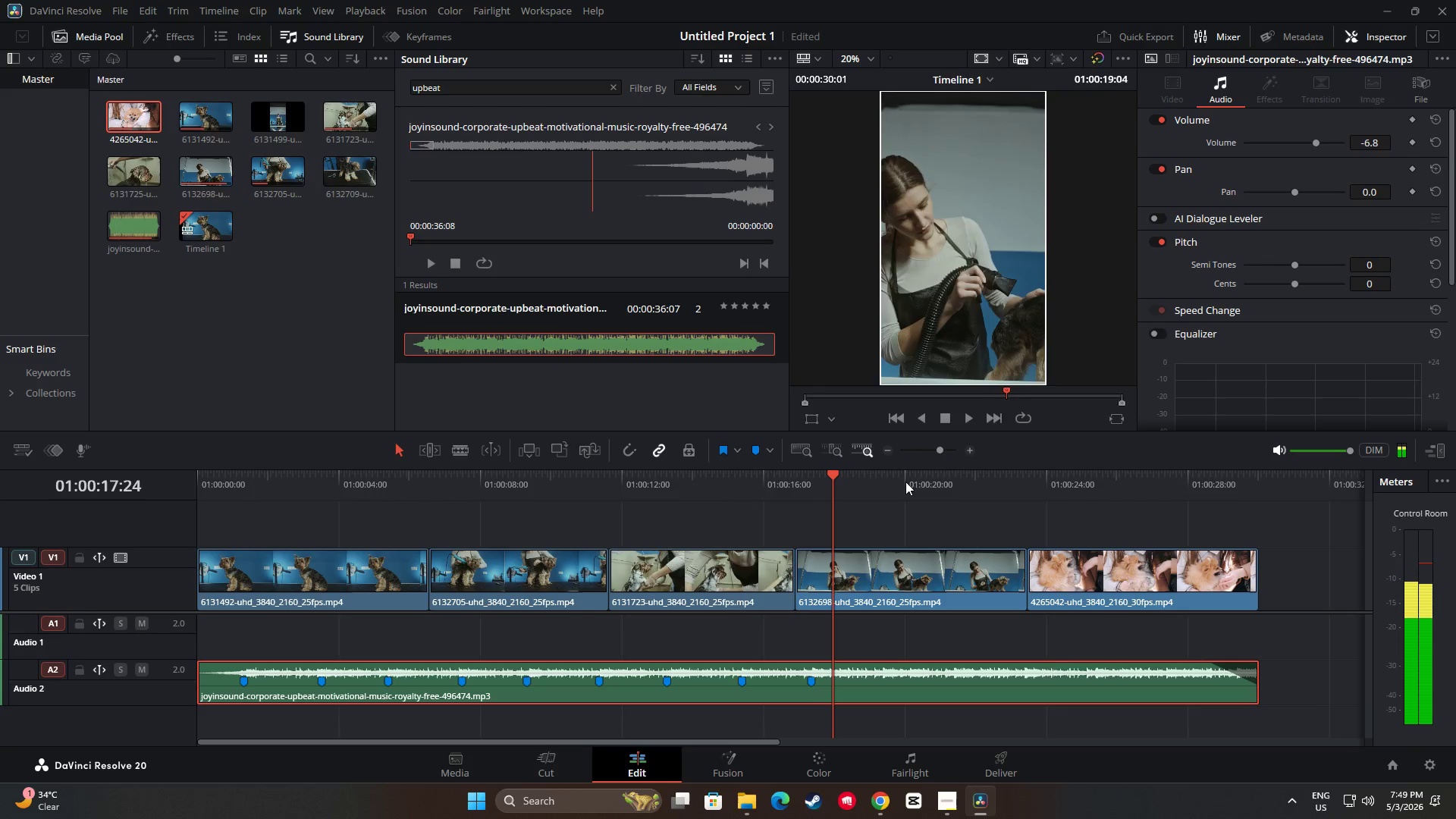 
key(Space)
 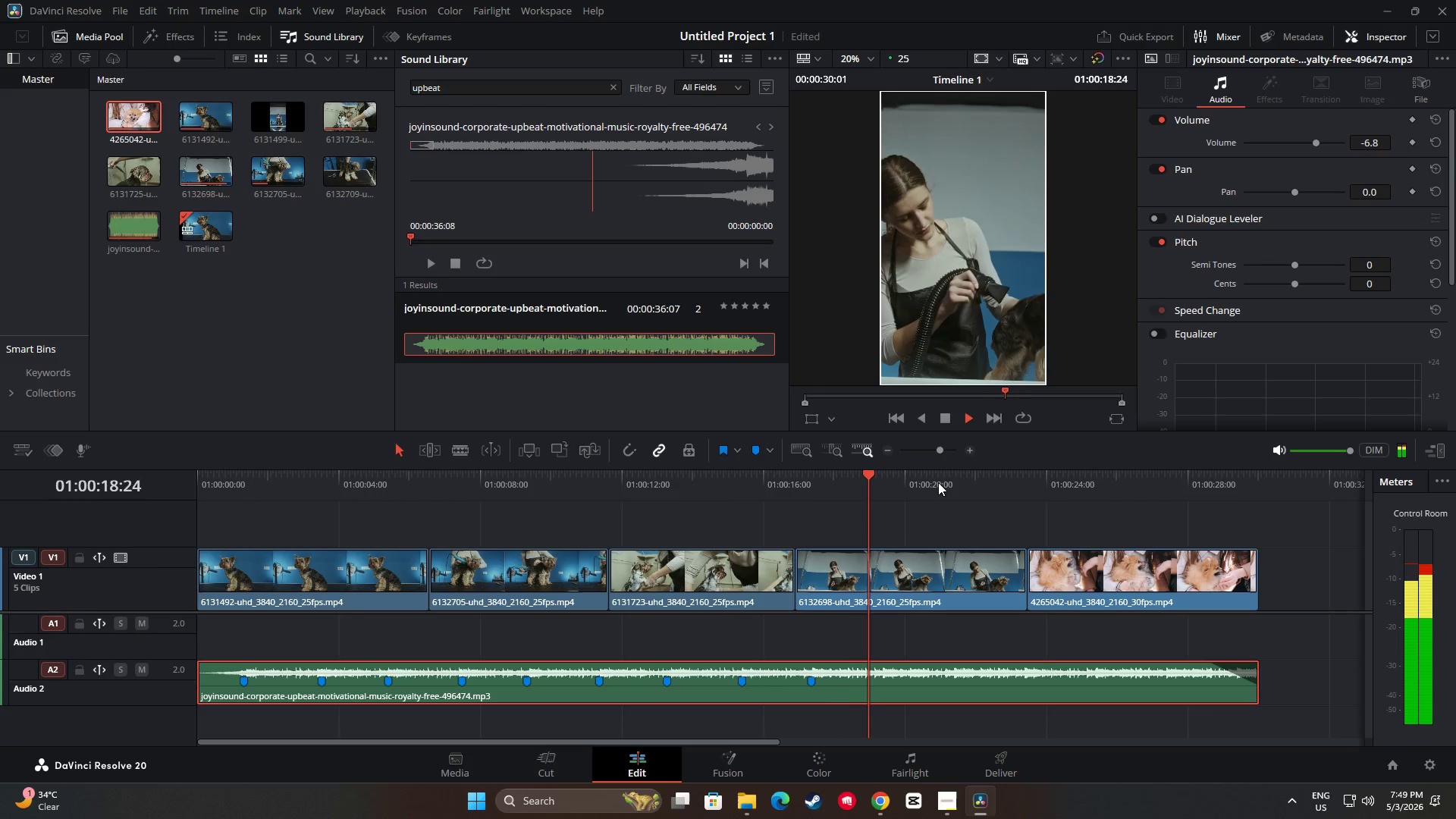 
key(Space)
 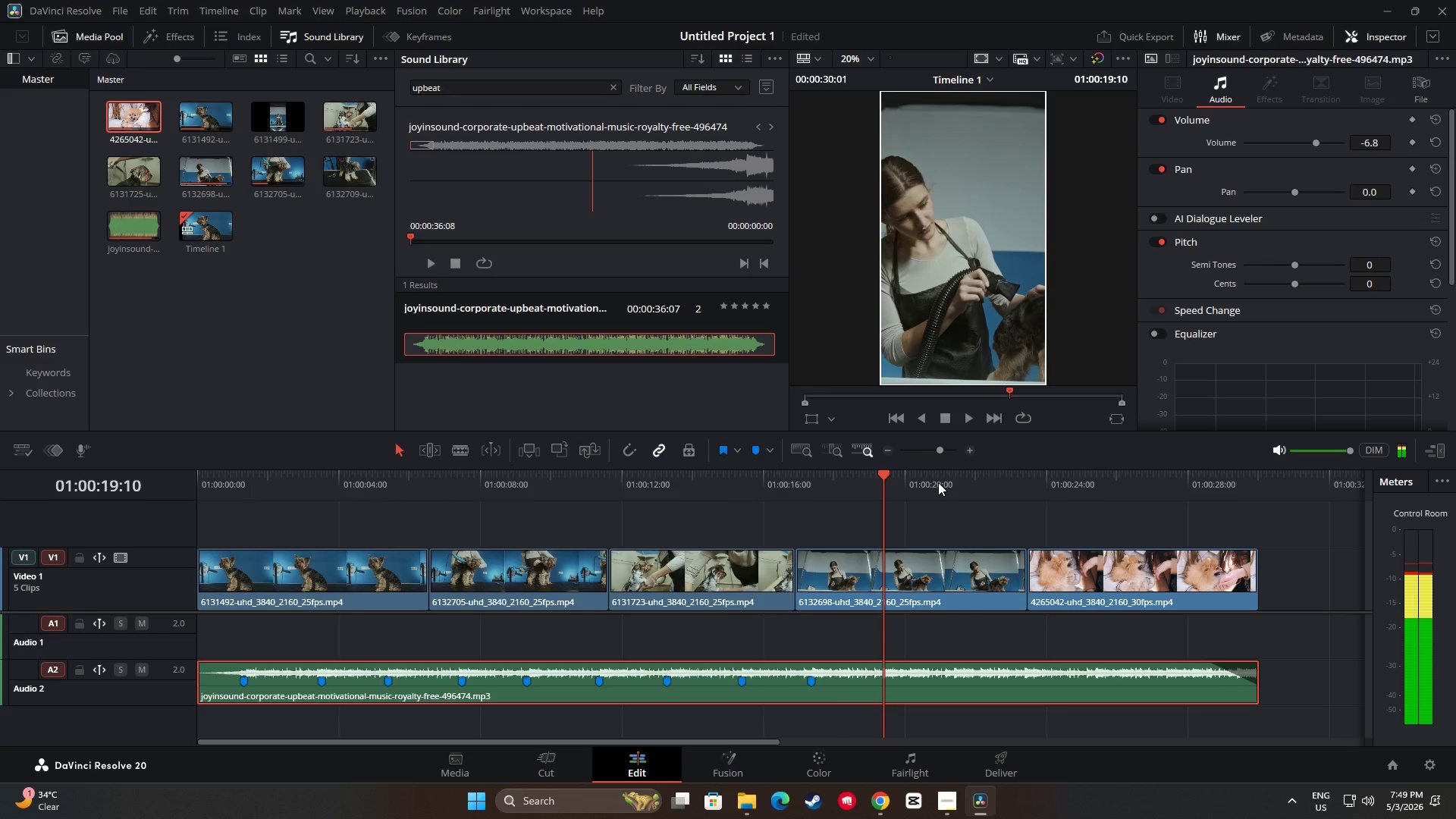 
key(Space)
 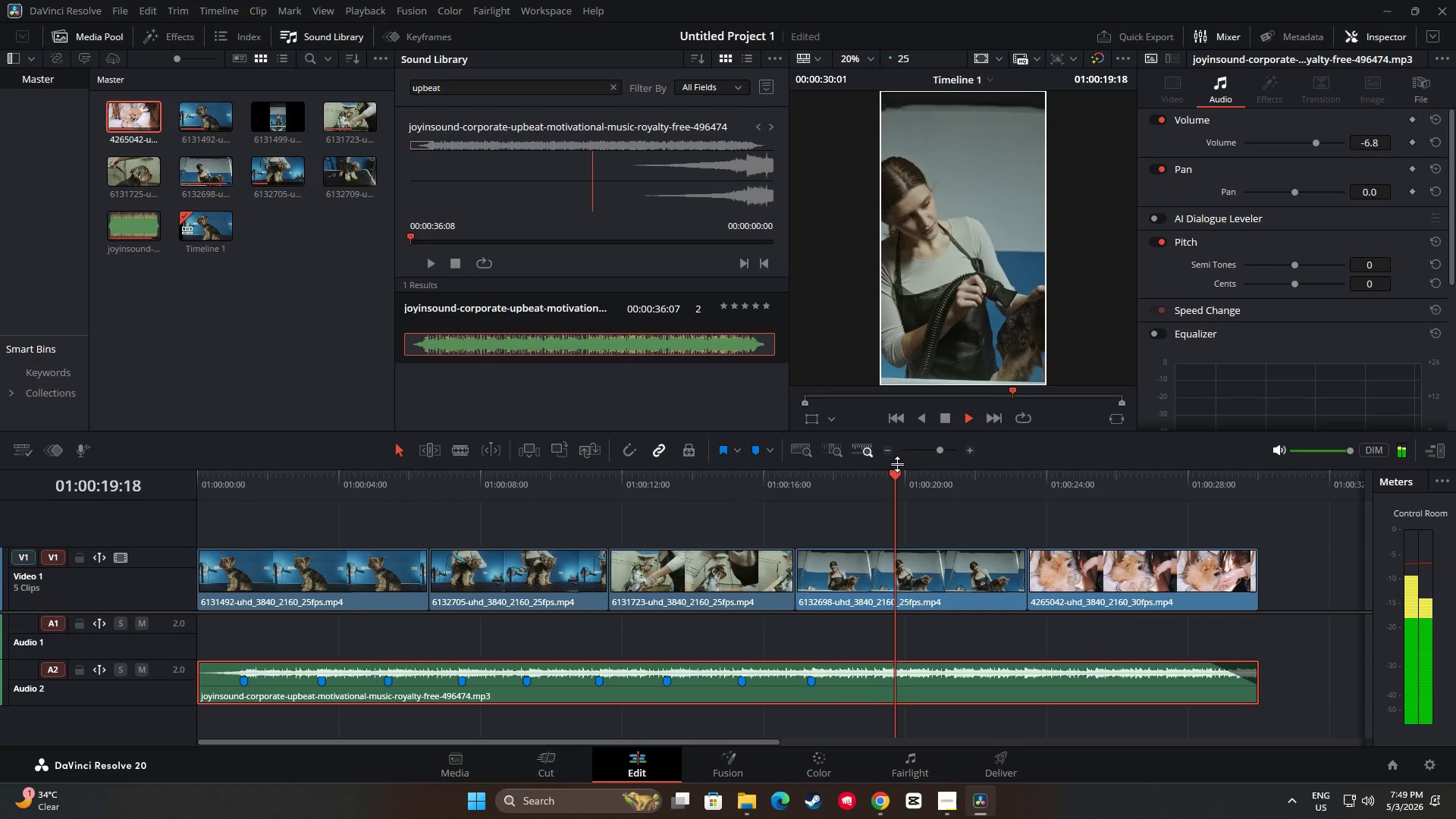 
key(Space)
 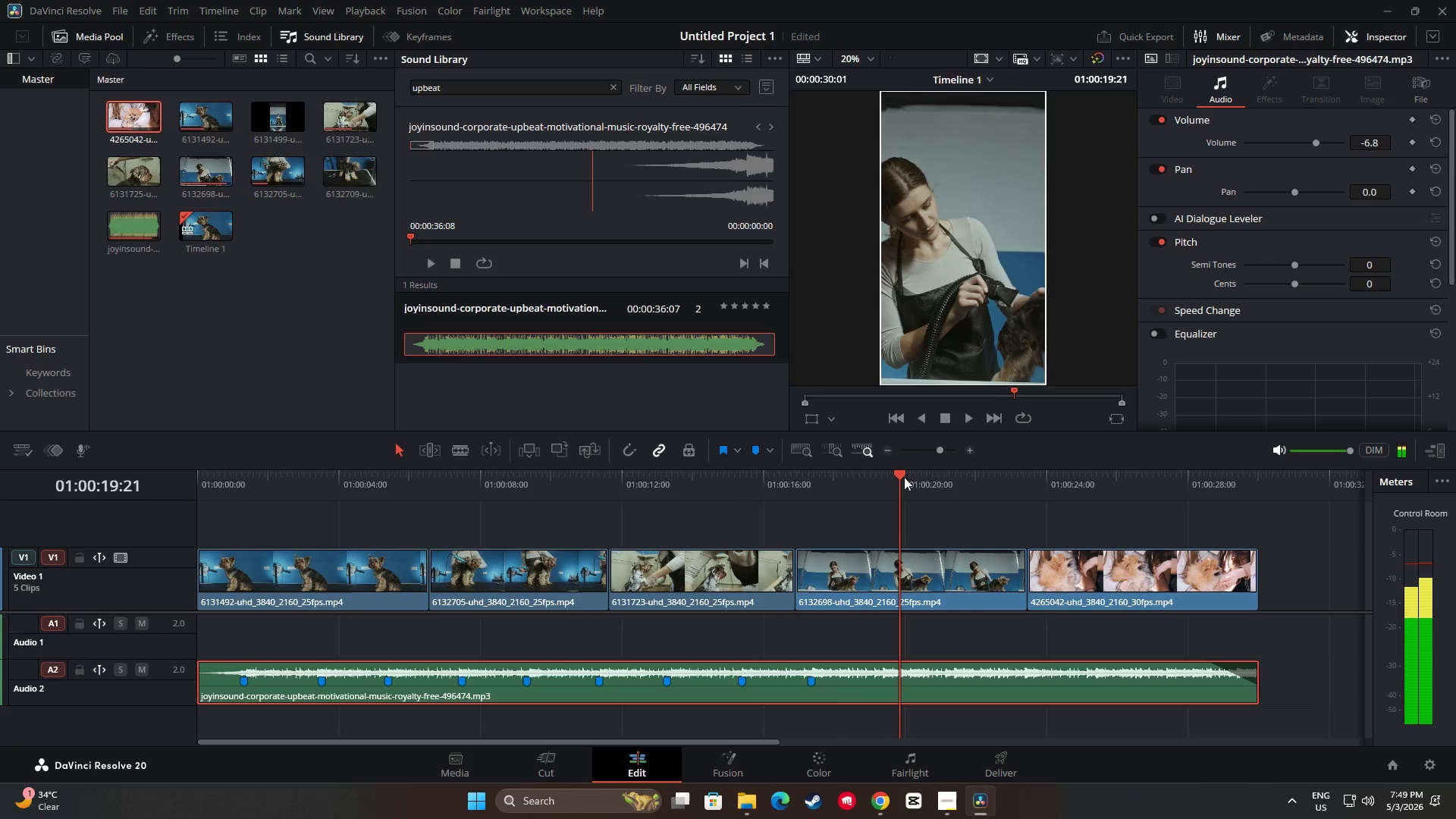 
left_click_drag(start_coordinate=[902, 477], to_coordinate=[883, 476])
 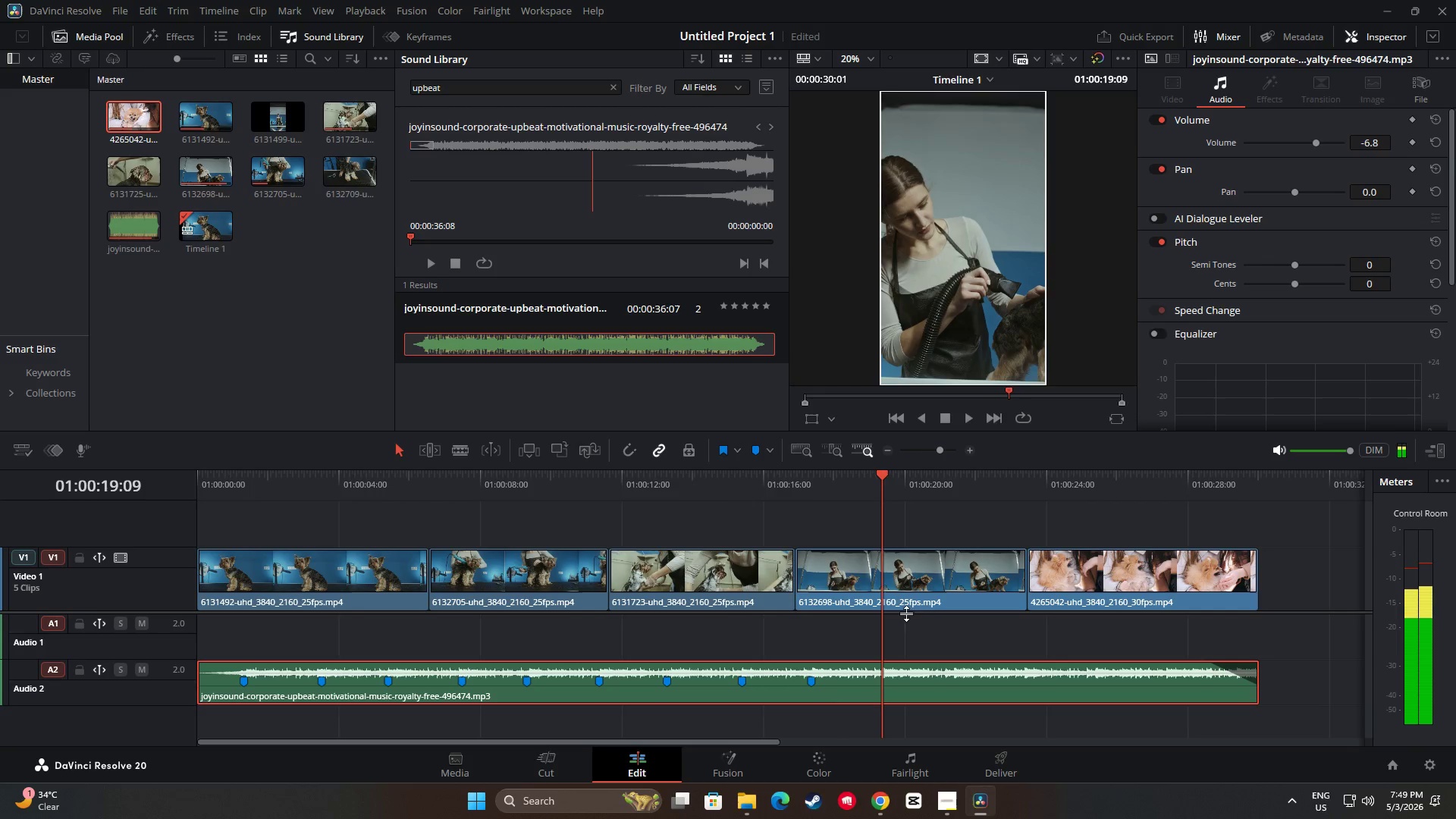 
key(M)
 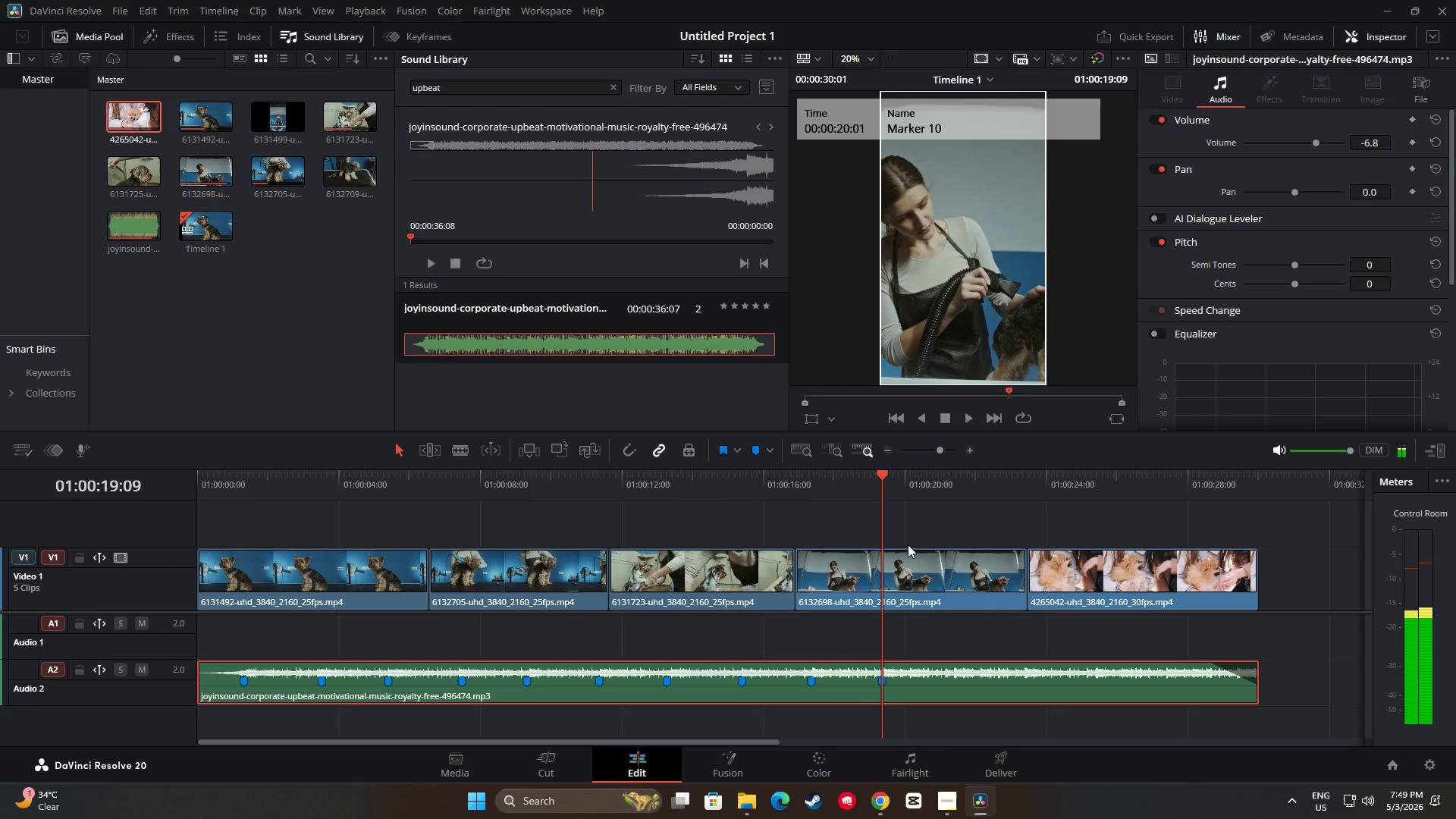 
key(Space)
 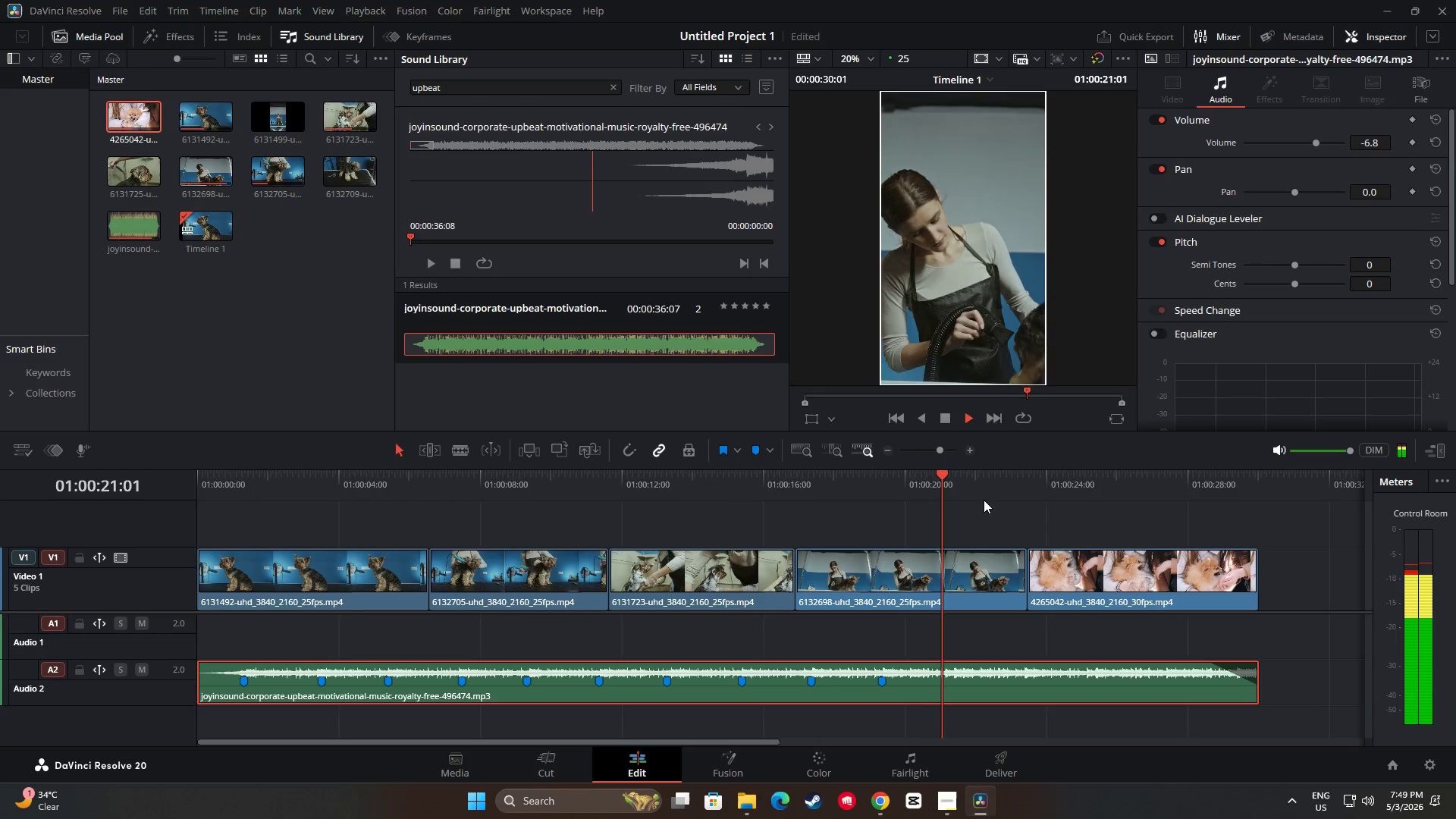 
key(Space)
 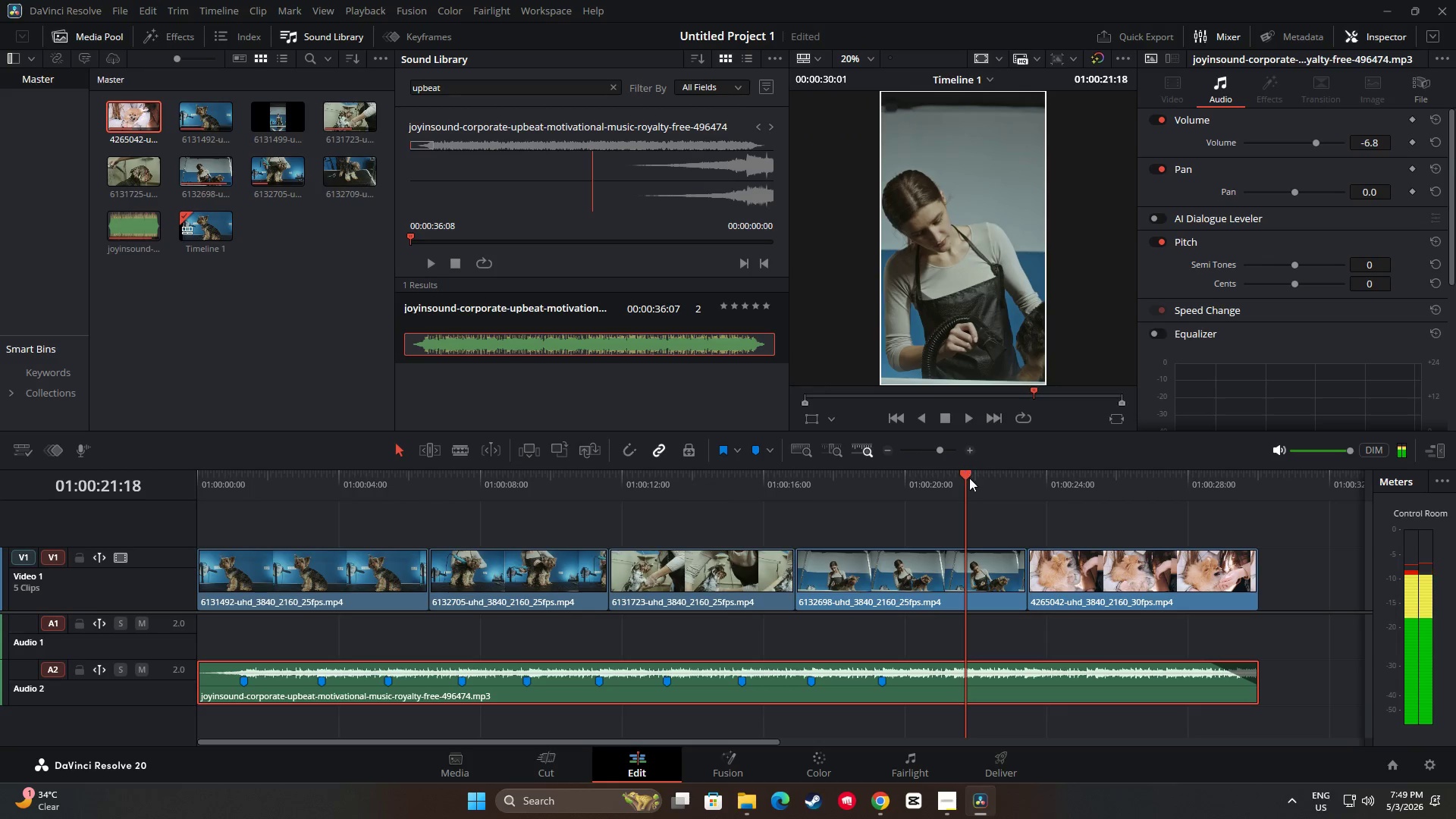 
left_click_drag(start_coordinate=[968, 478], to_coordinate=[955, 479])
 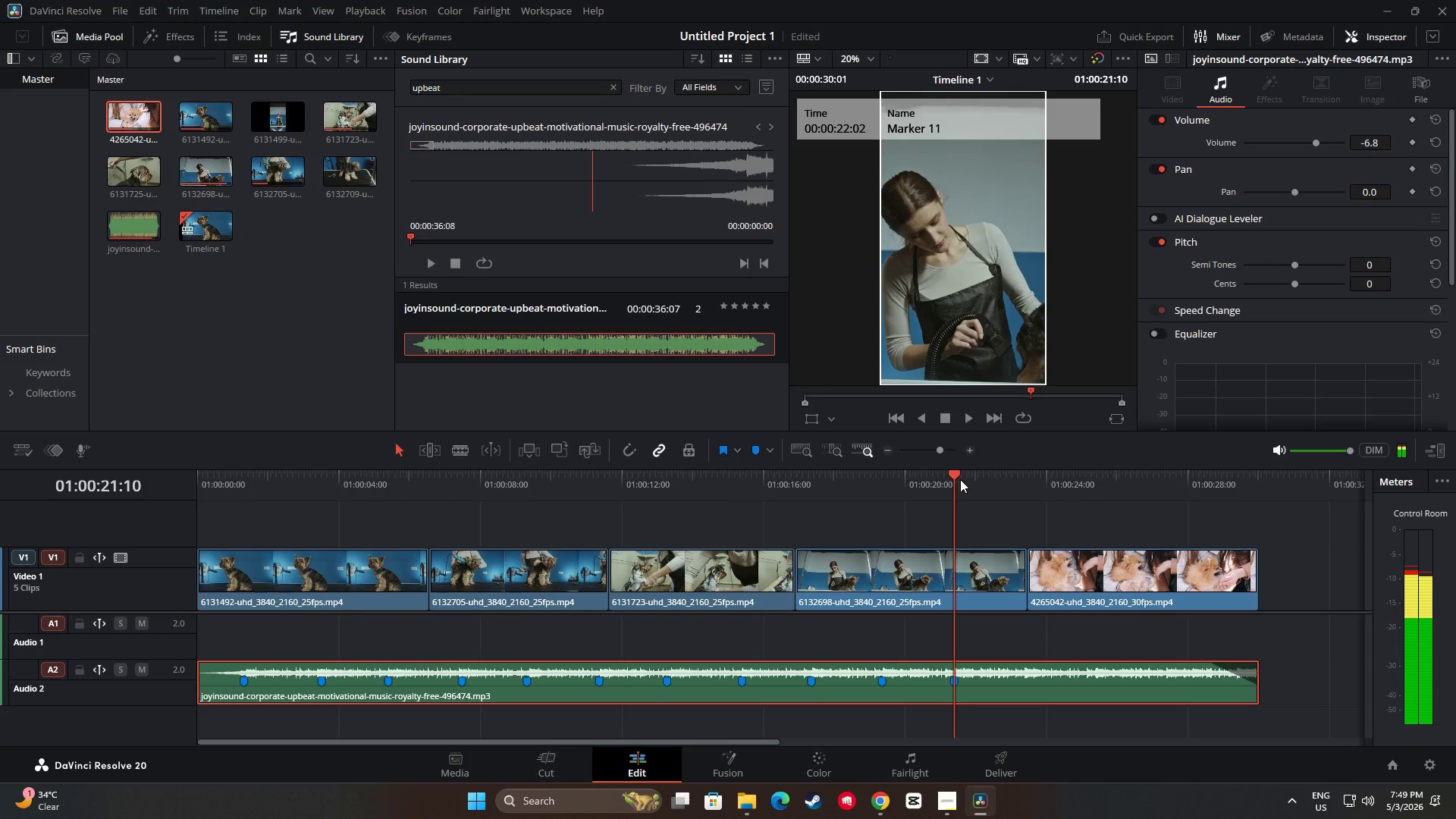 
key(M)
 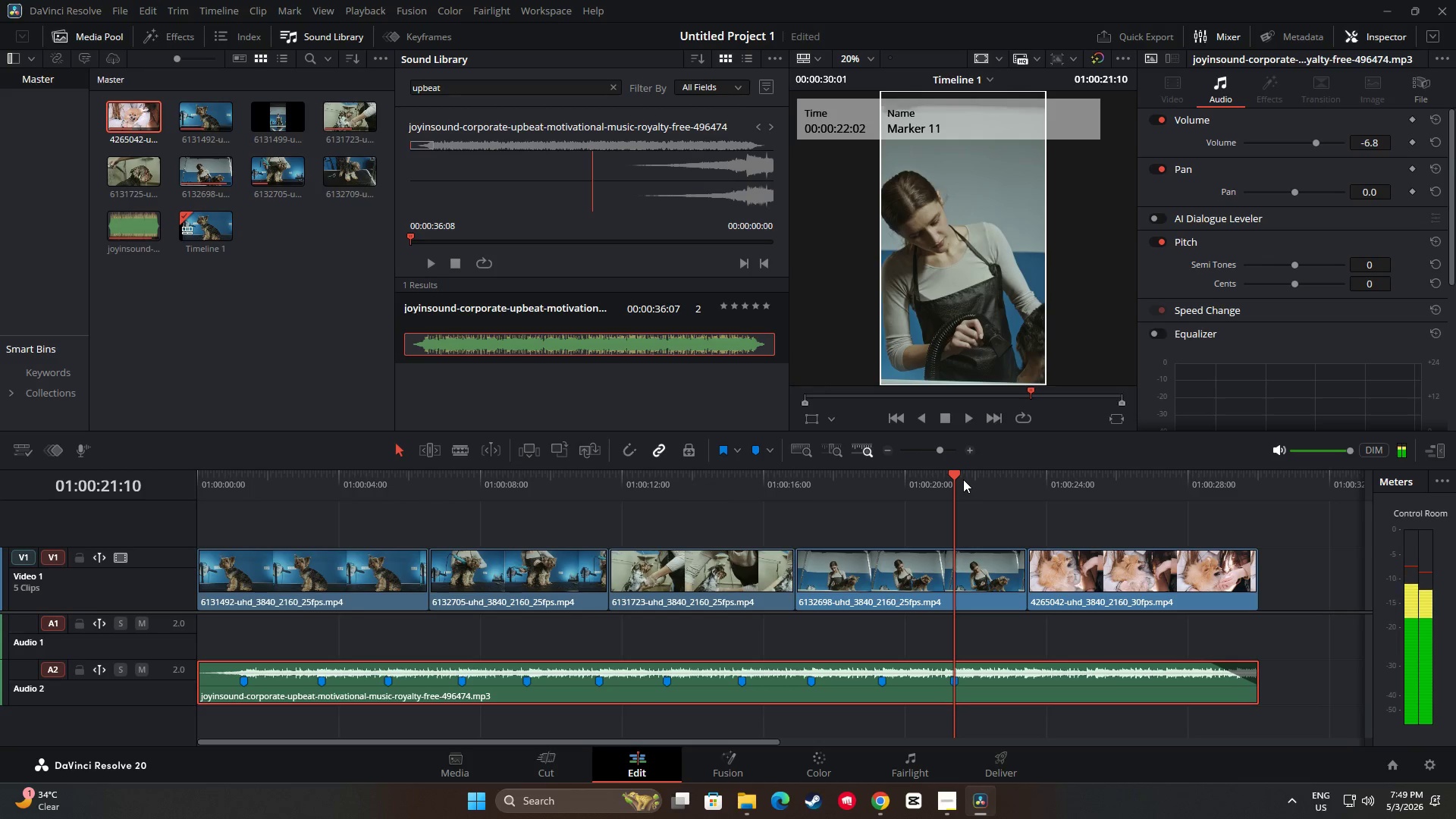 
key(Space)
 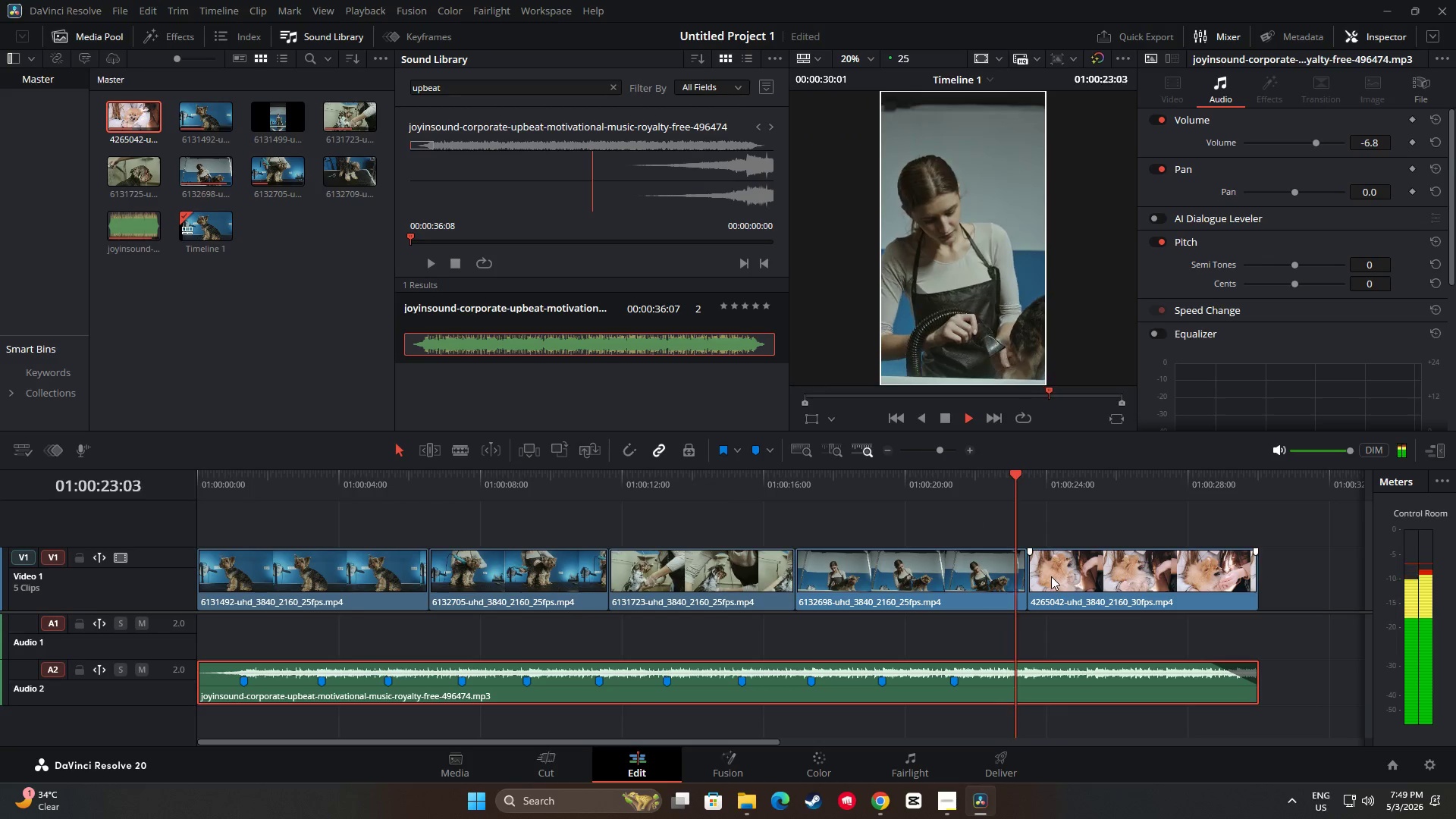 
key(Space)
 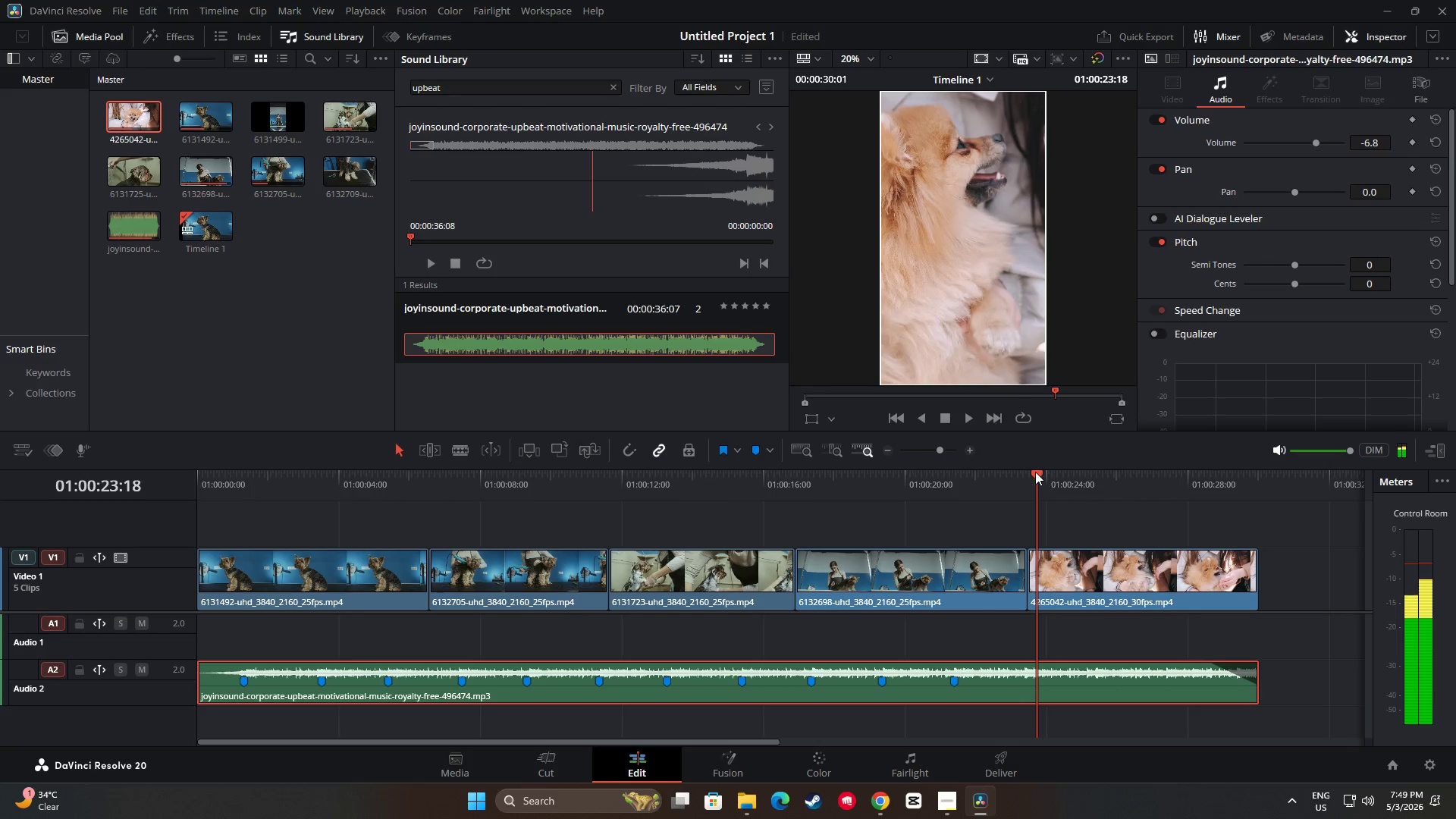 
left_click_drag(start_coordinate=[1034, 472], to_coordinate=[1025, 473])
 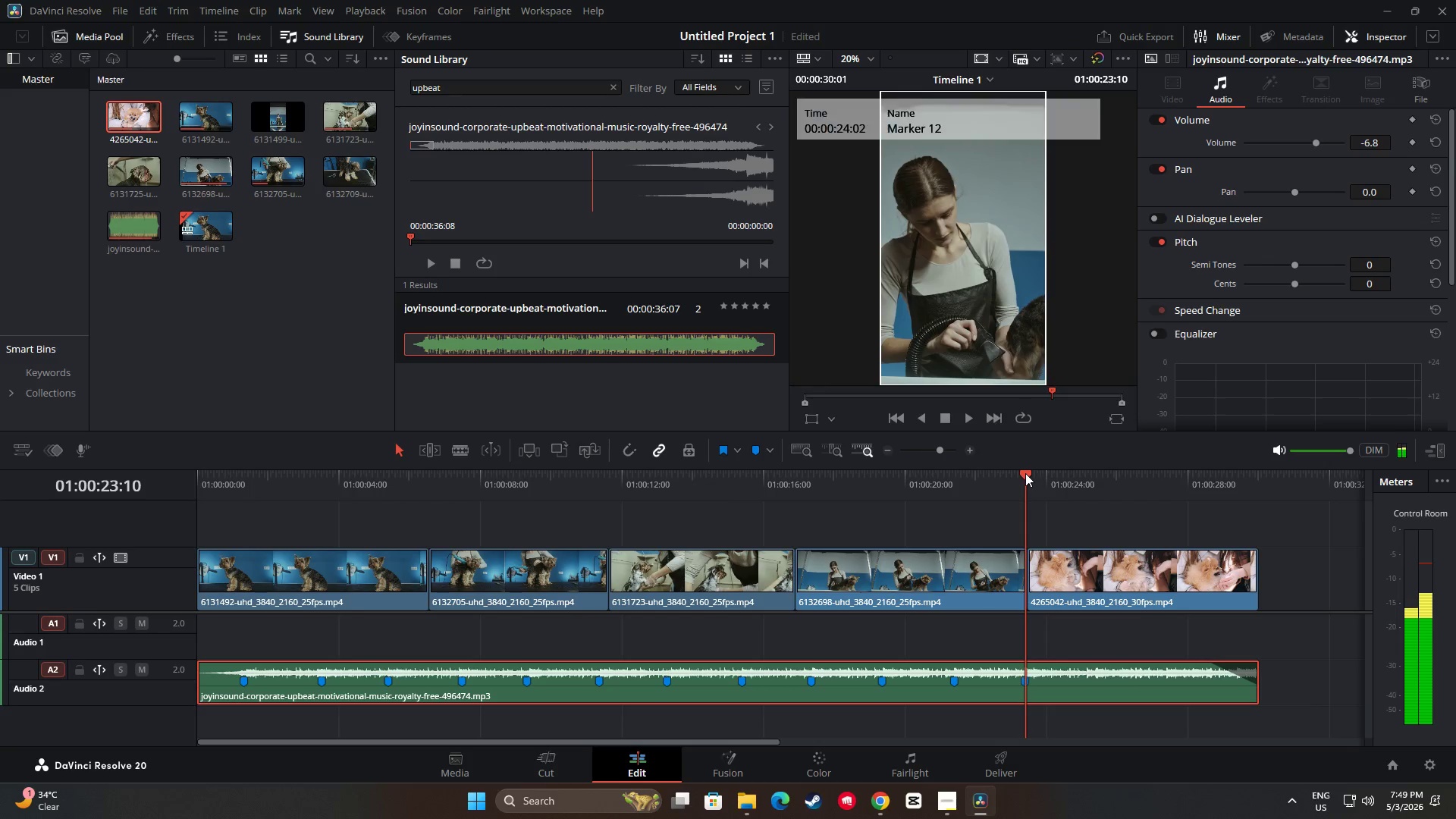 
key(M)
 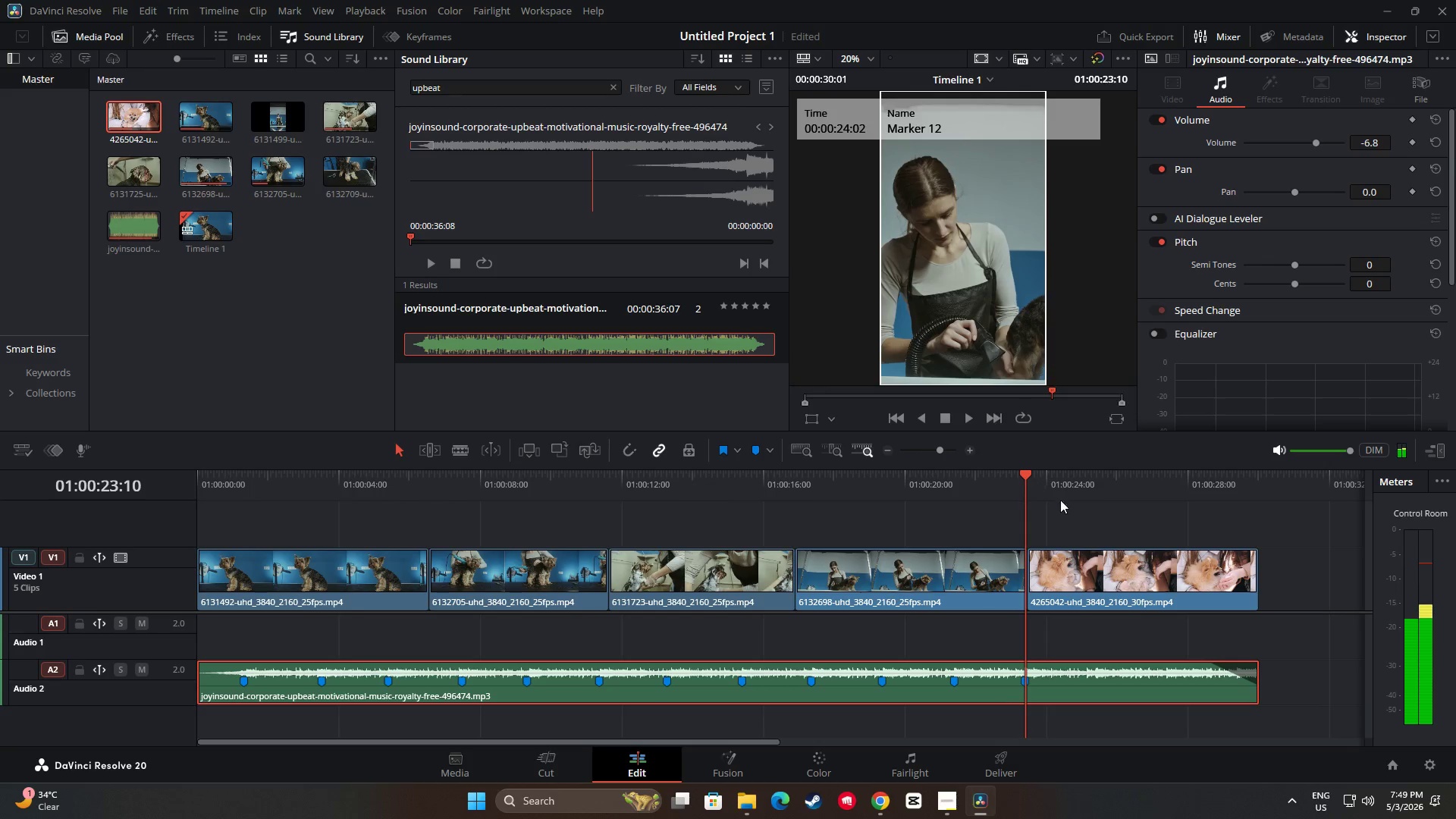 
key(Space)
 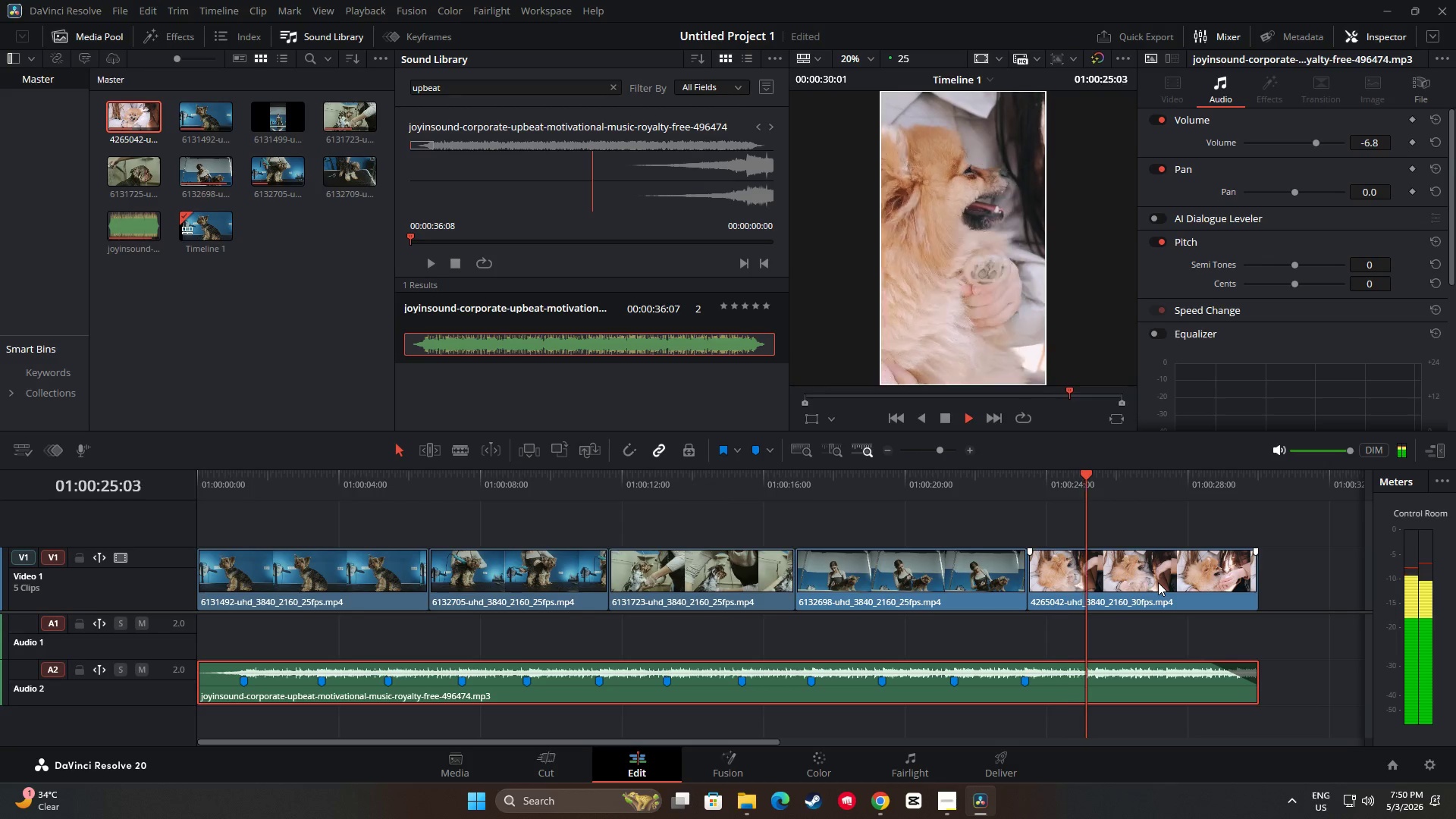 
key(Space)
 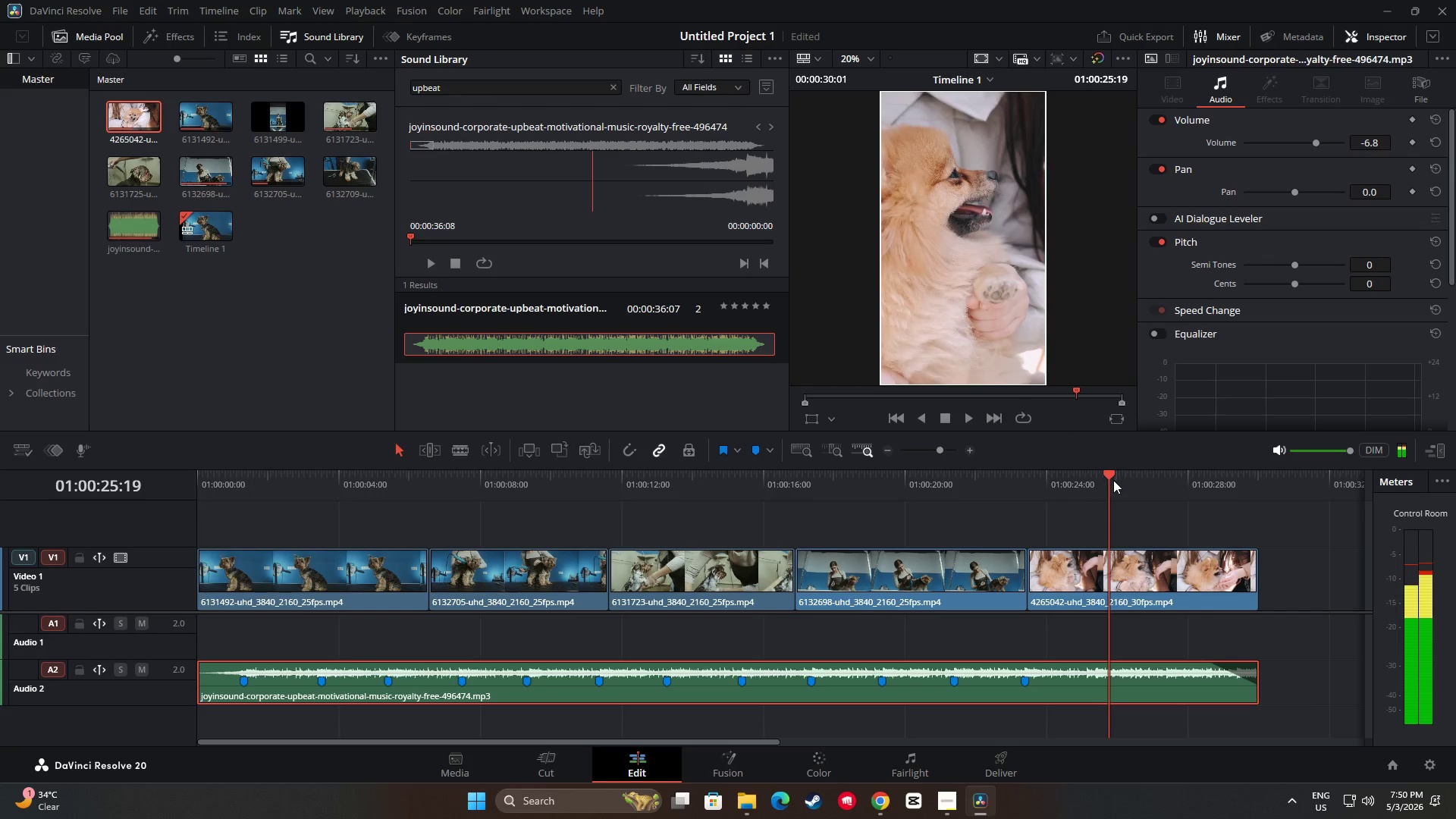 
left_click_drag(start_coordinate=[1112, 477], to_coordinate=[1020, 472])
 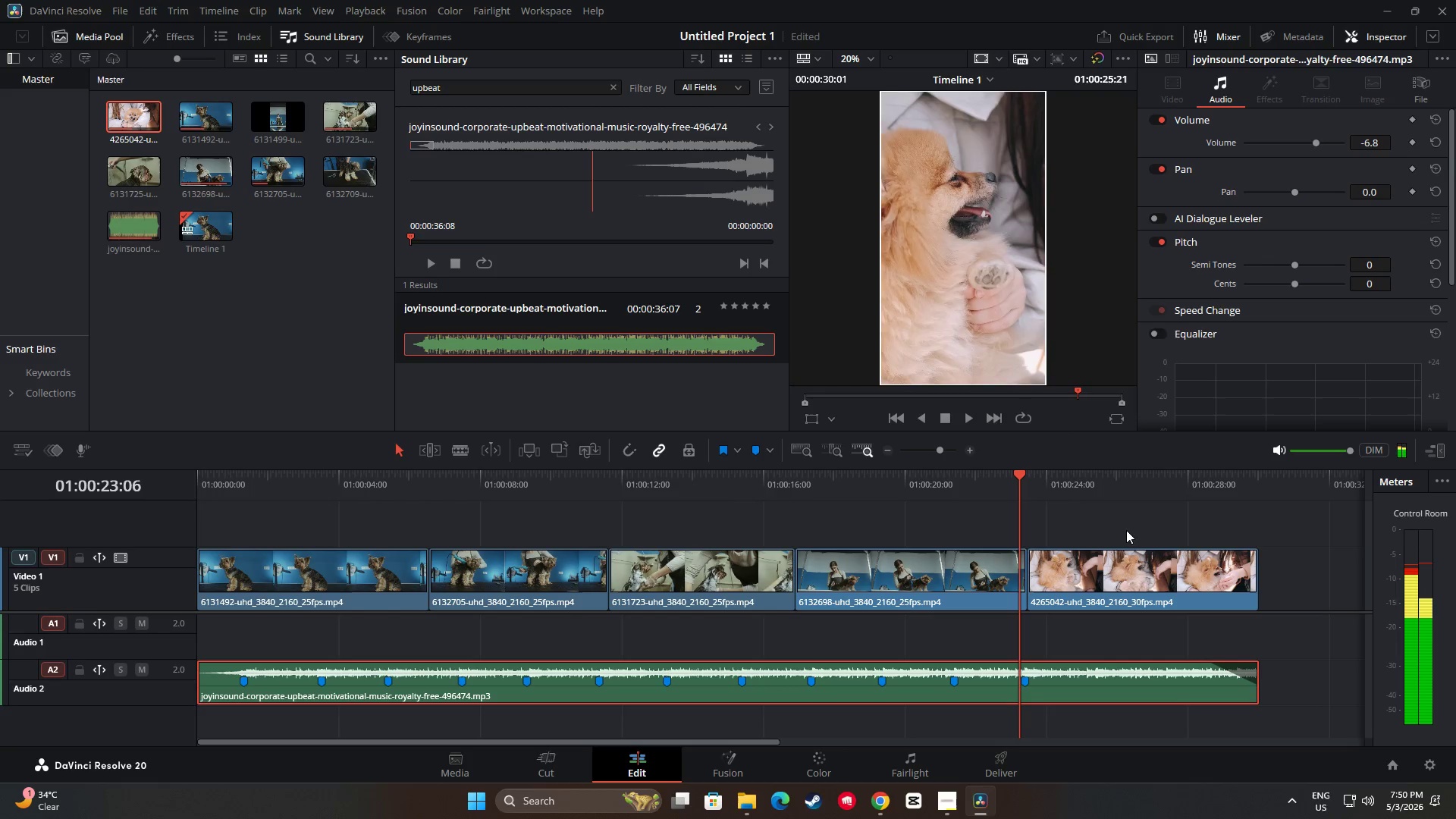 
key(Space)
 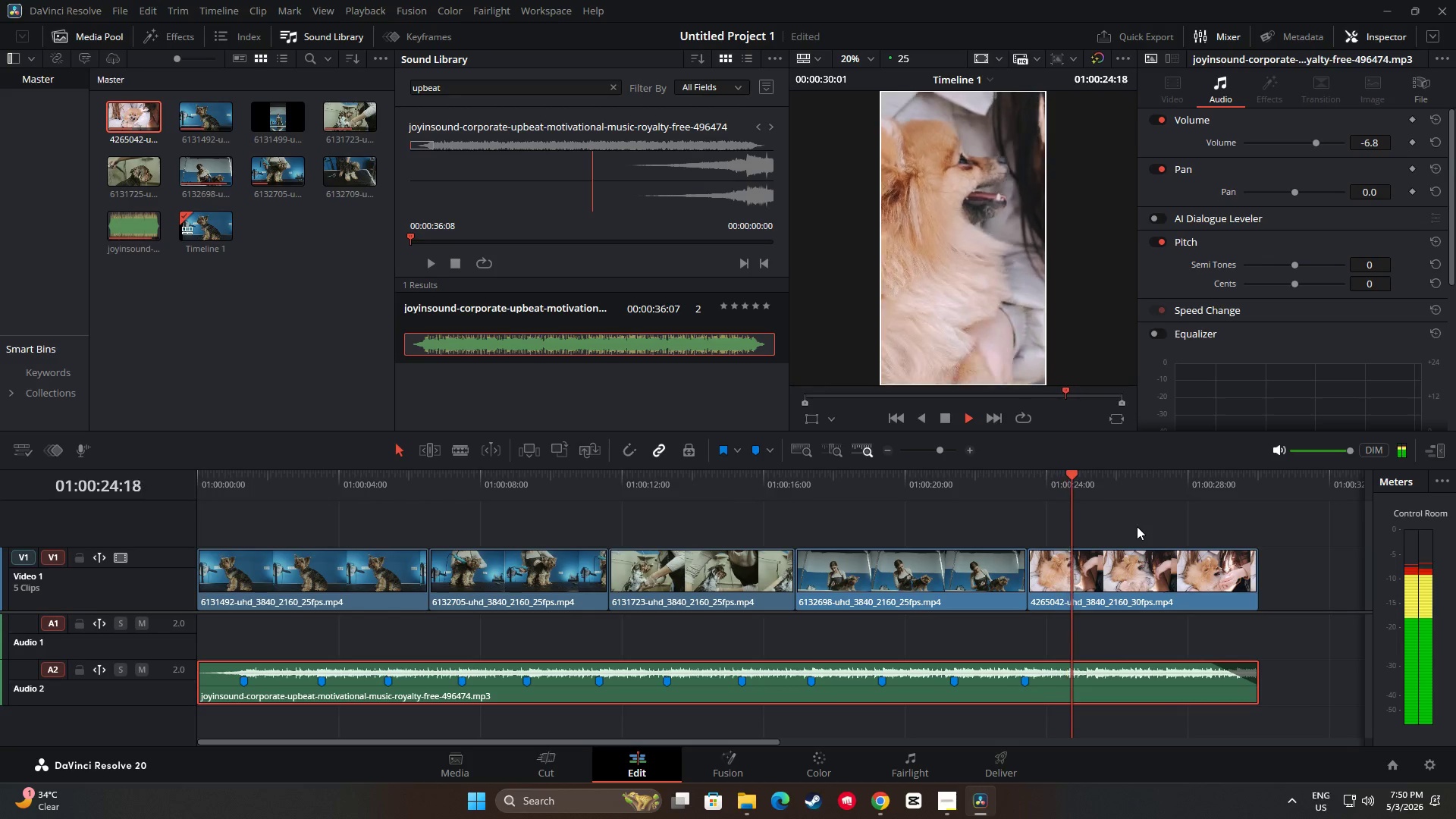 
key(Space)
 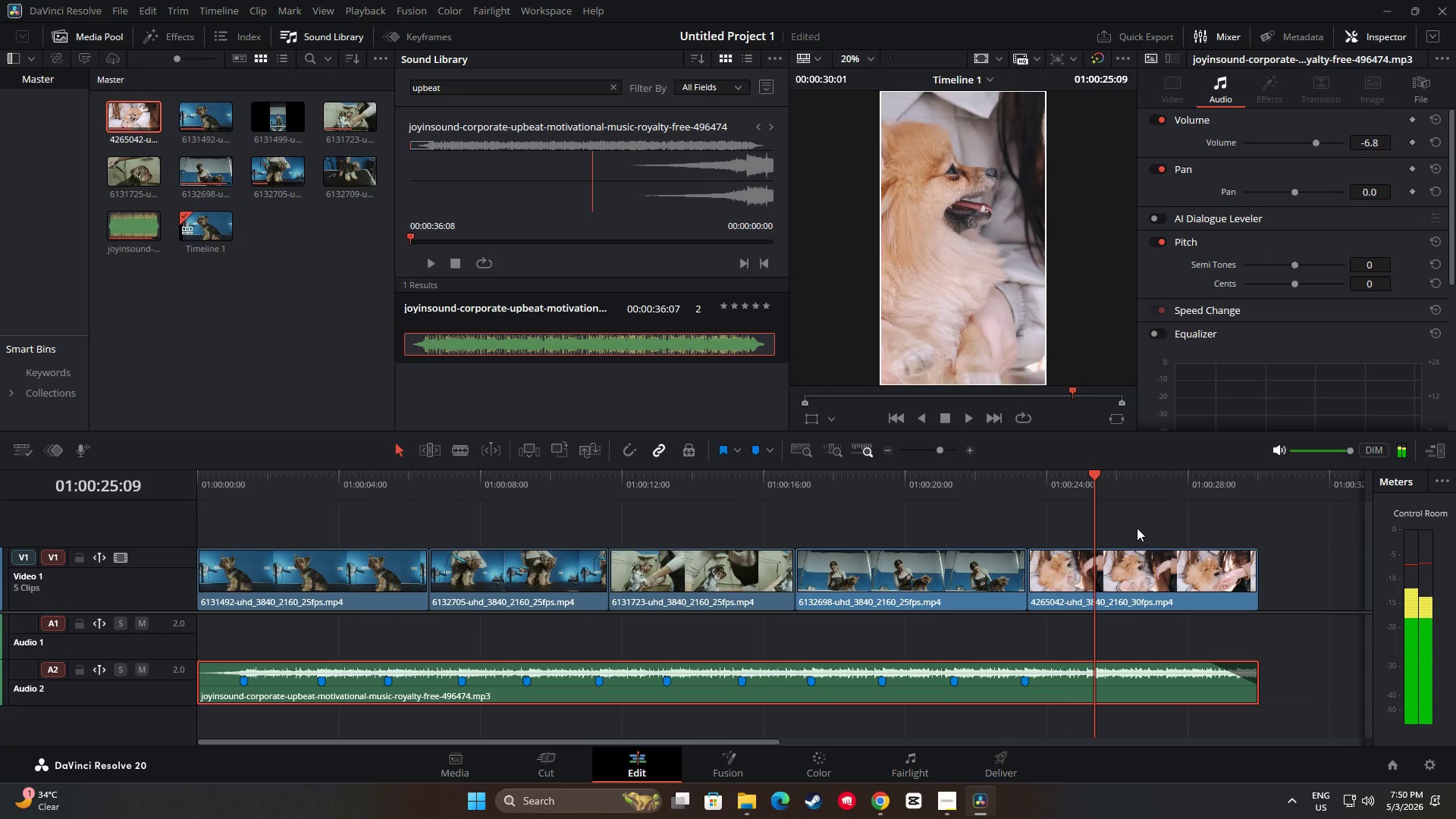 
key(Space)
 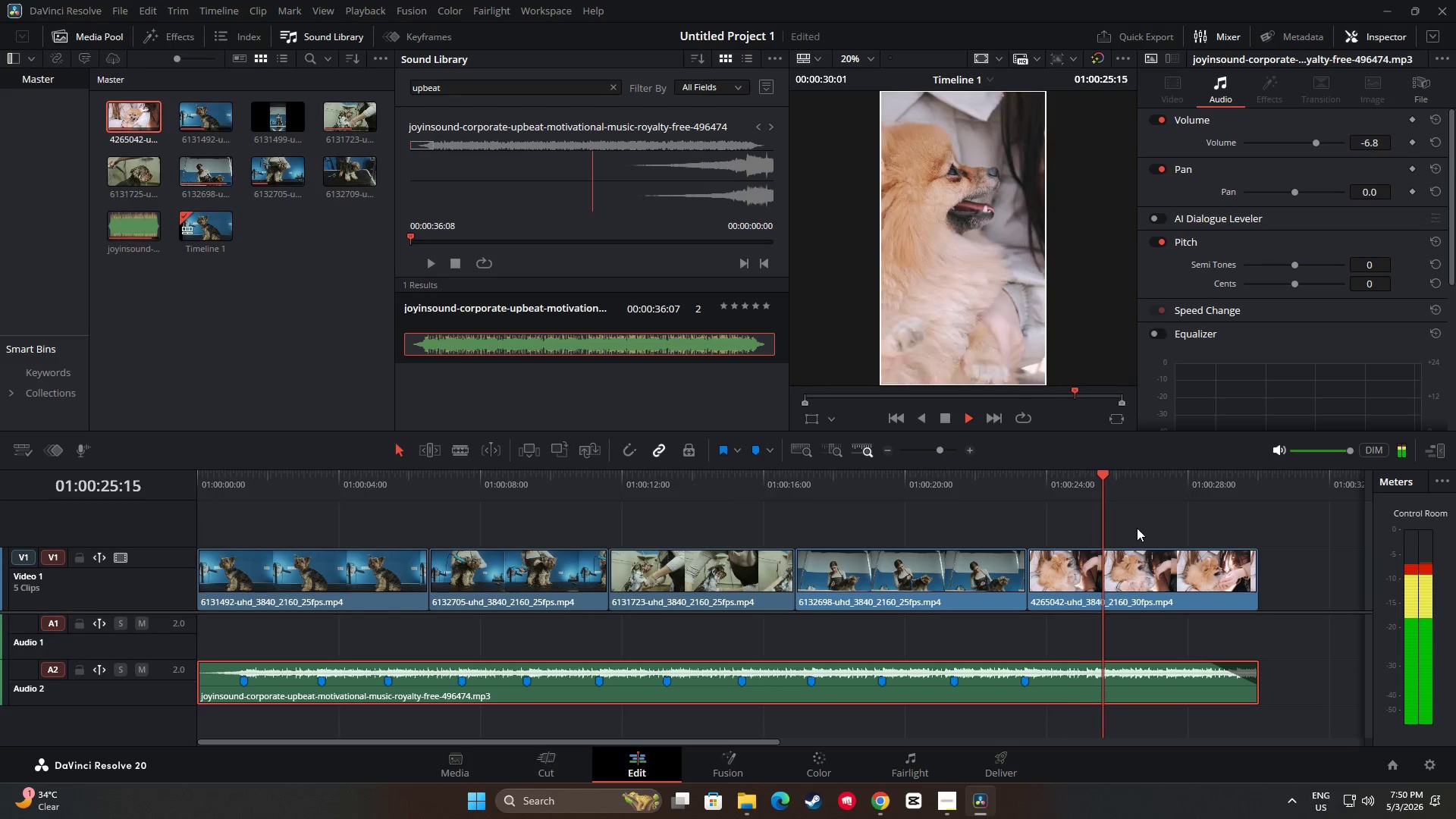 
key(Space)
 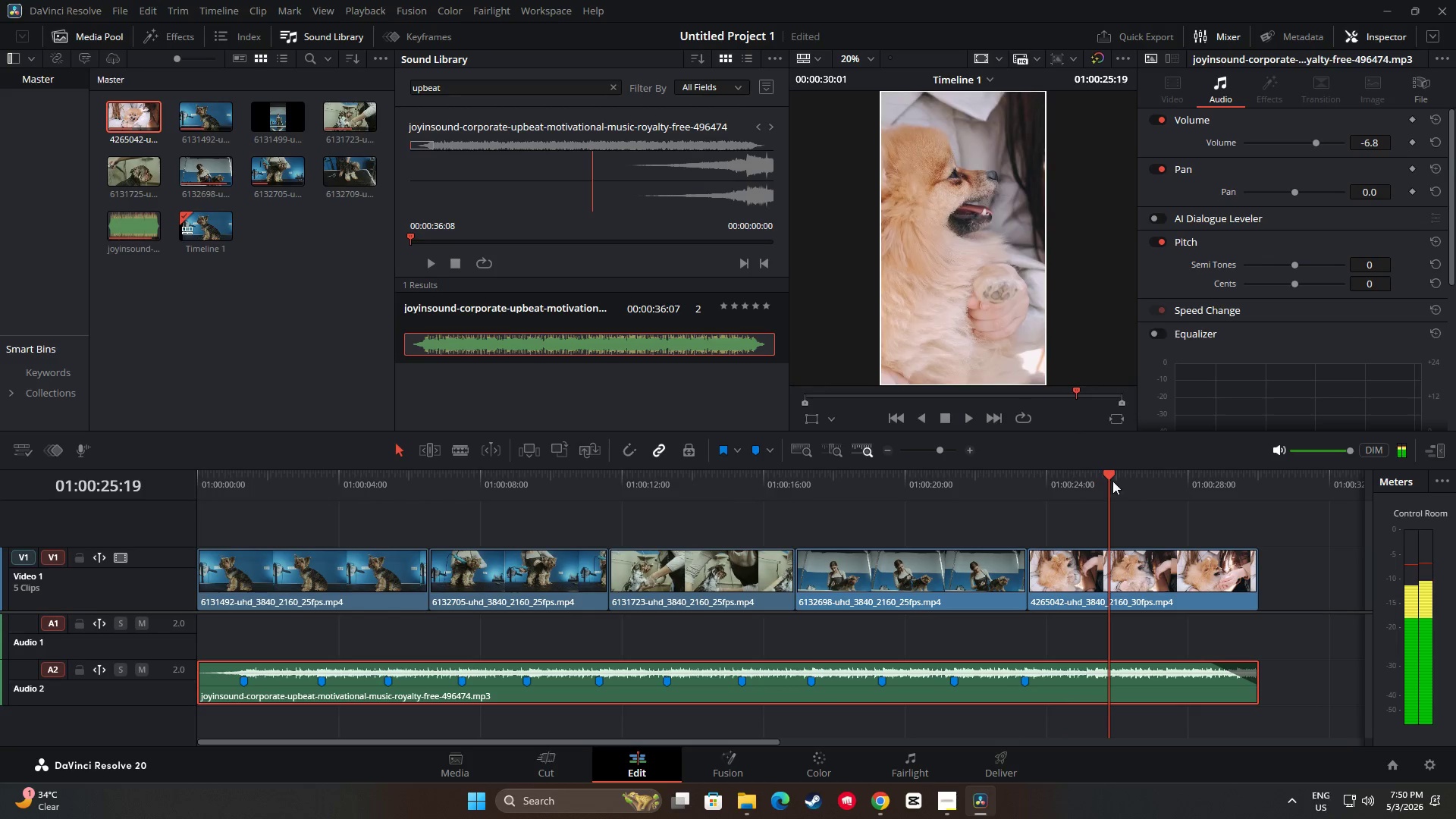 
left_click_drag(start_coordinate=[1104, 469], to_coordinate=[1090, 471])
 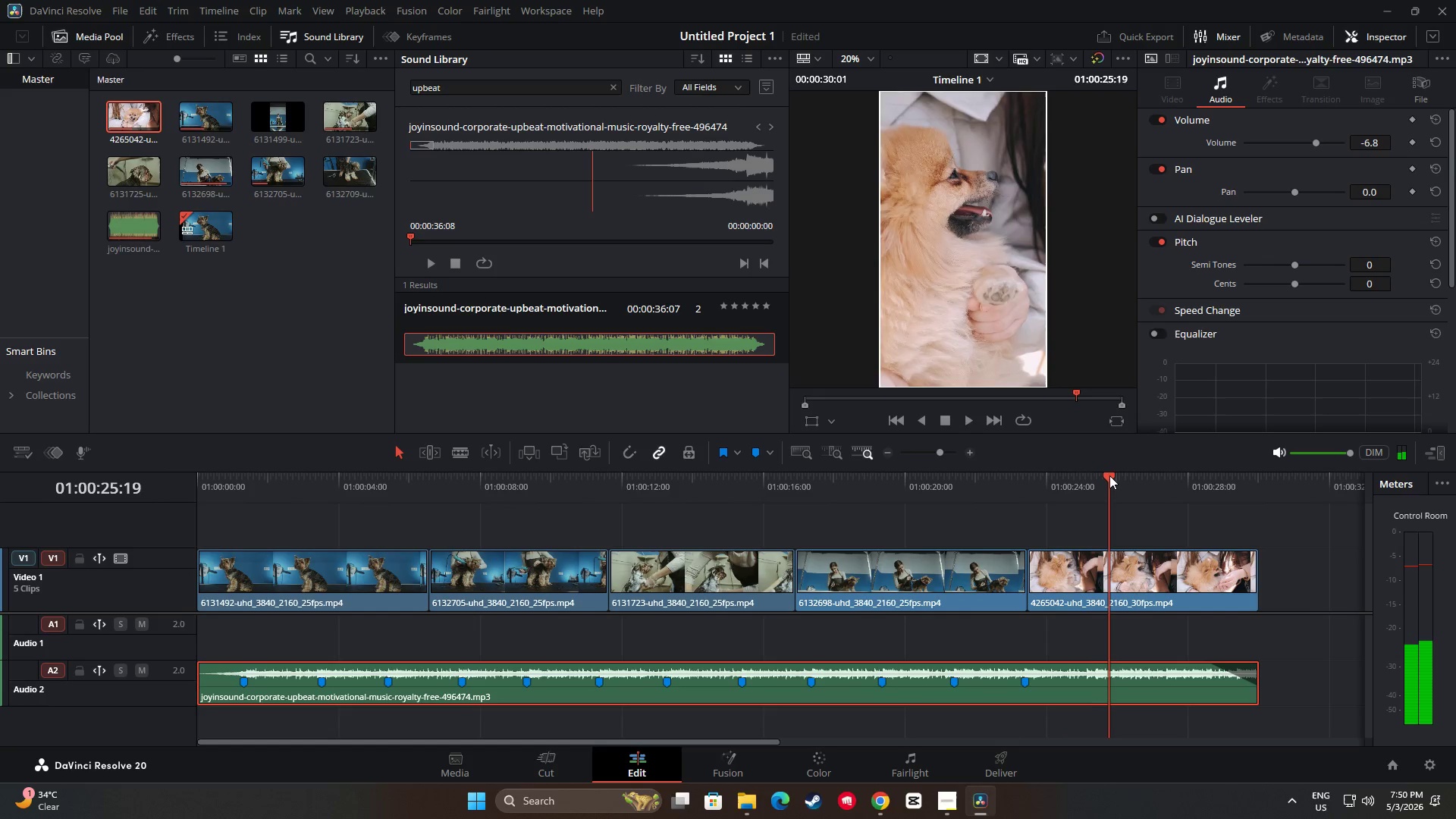 
left_click_drag(start_coordinate=[1107, 474], to_coordinate=[1095, 475])
 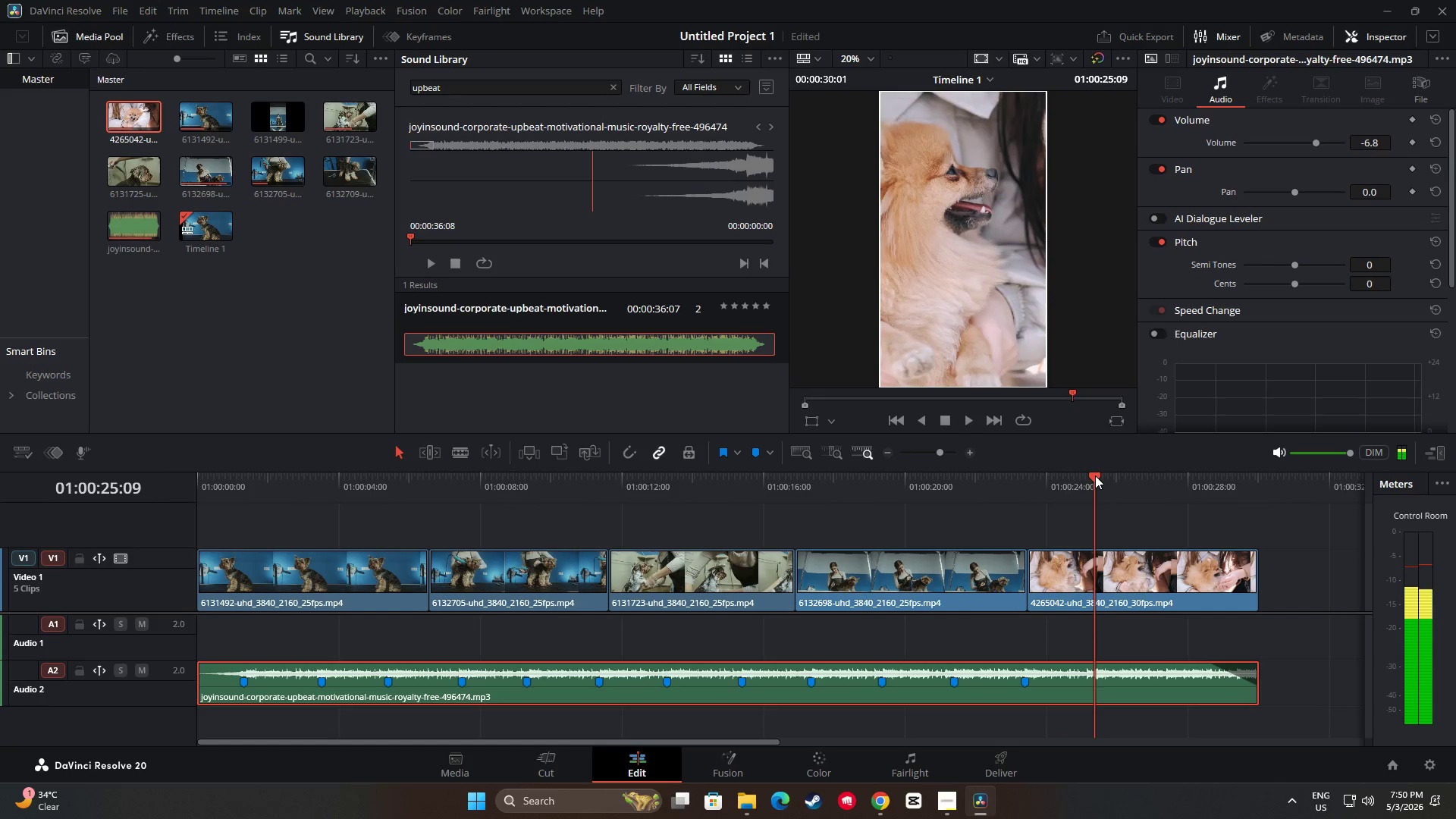 
key(M)
 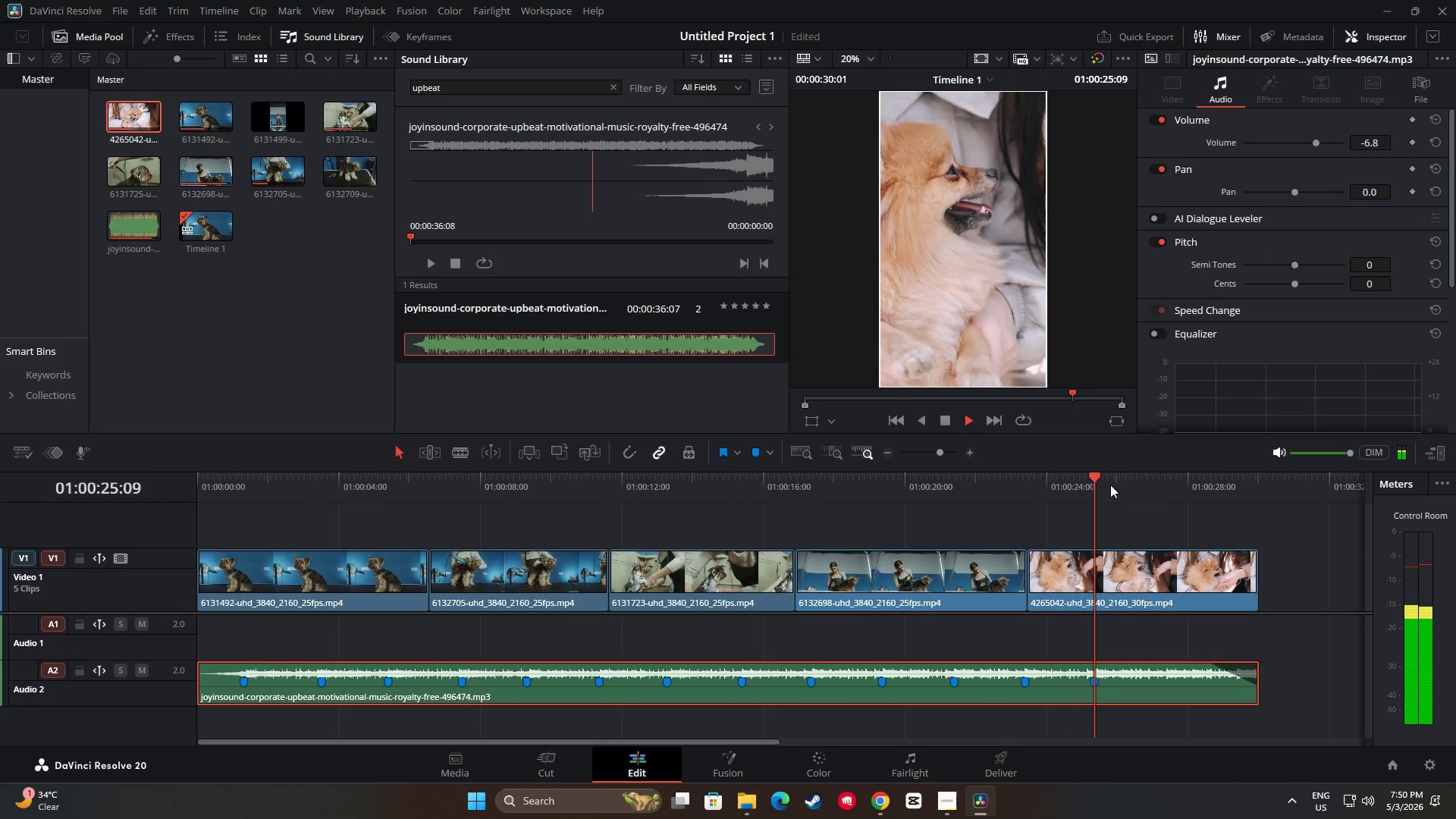 
key(Space)
 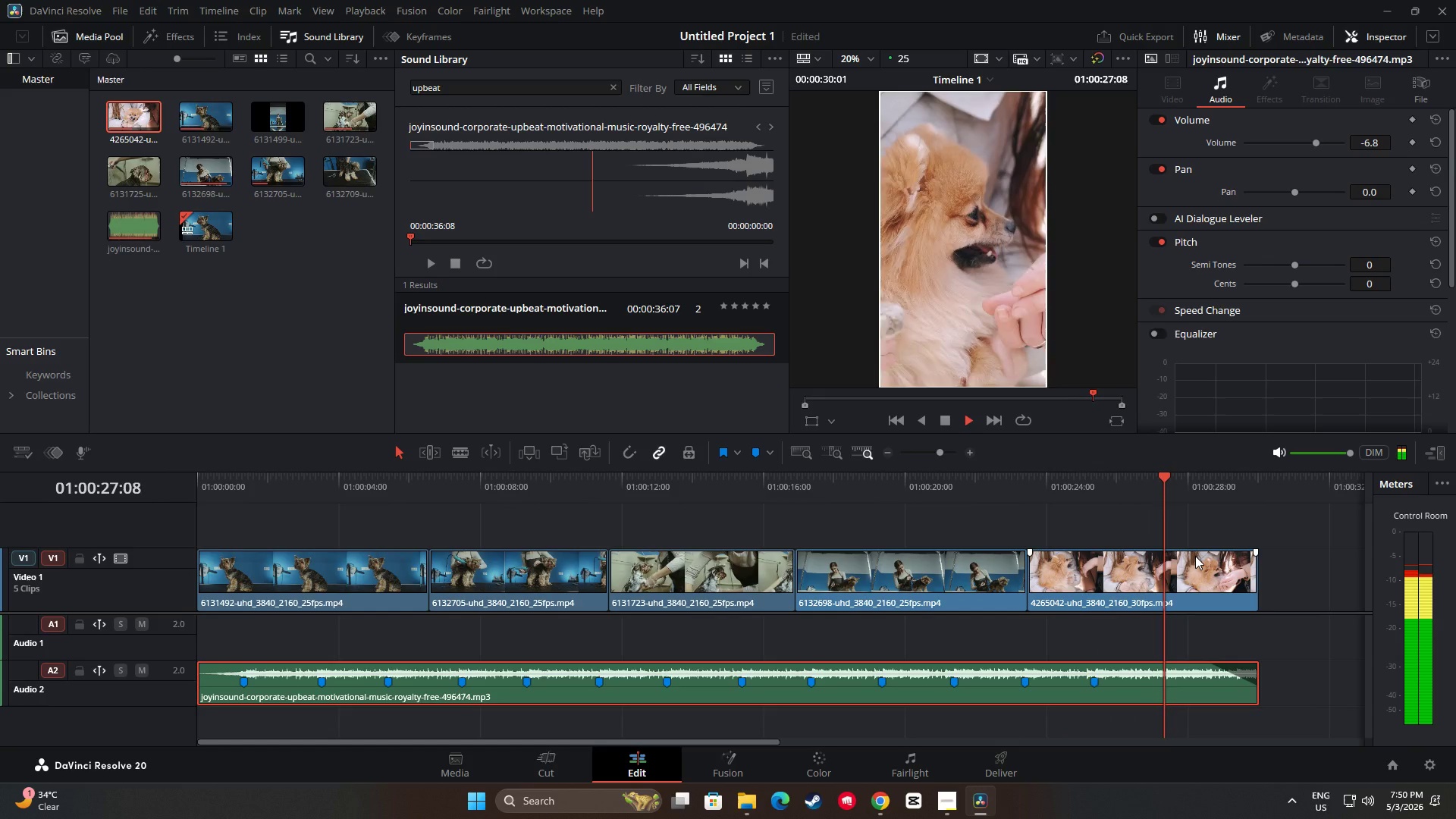 
key(Space)
 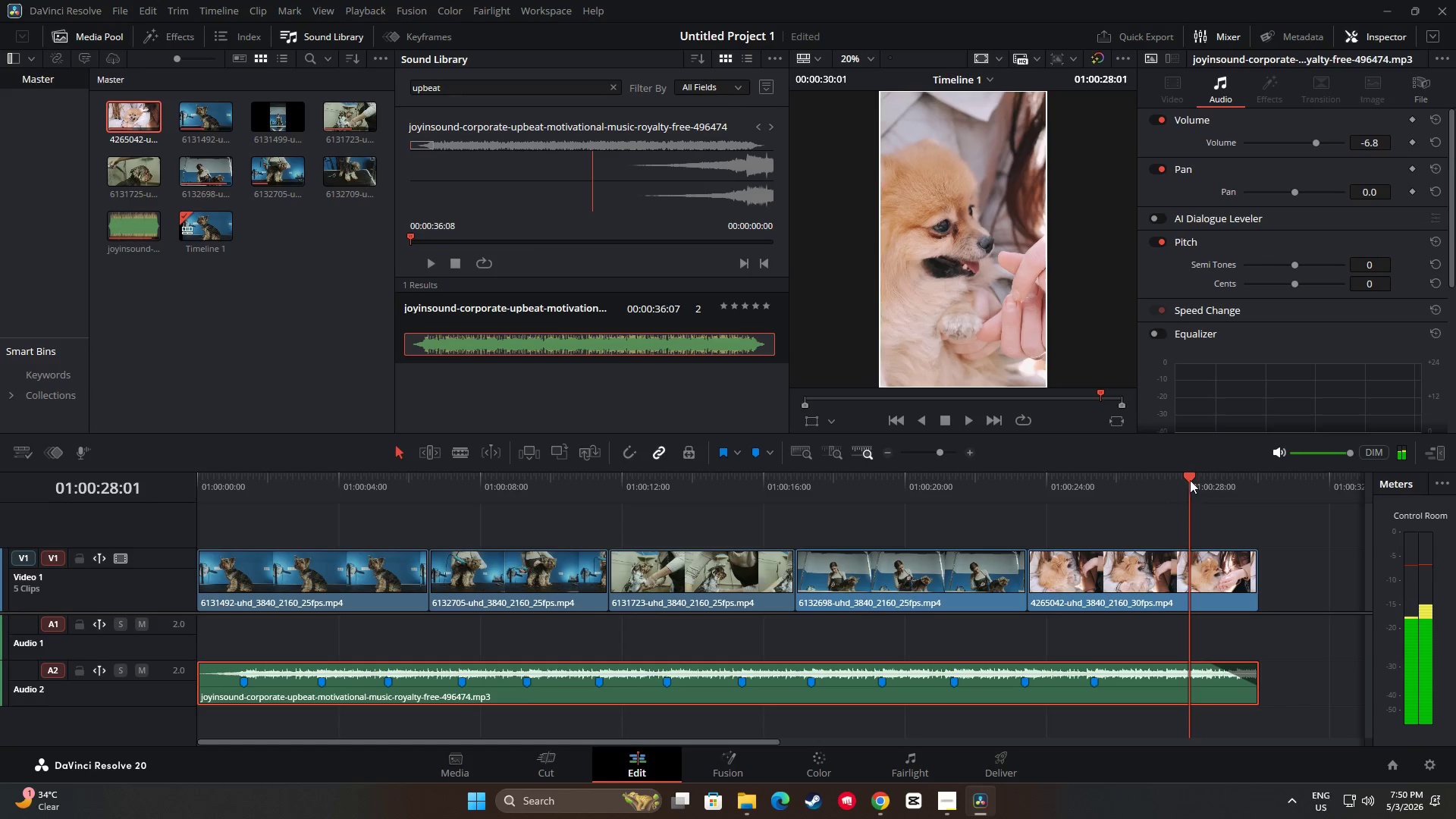 
left_click_drag(start_coordinate=[1185, 472], to_coordinate=[1140, 475])
 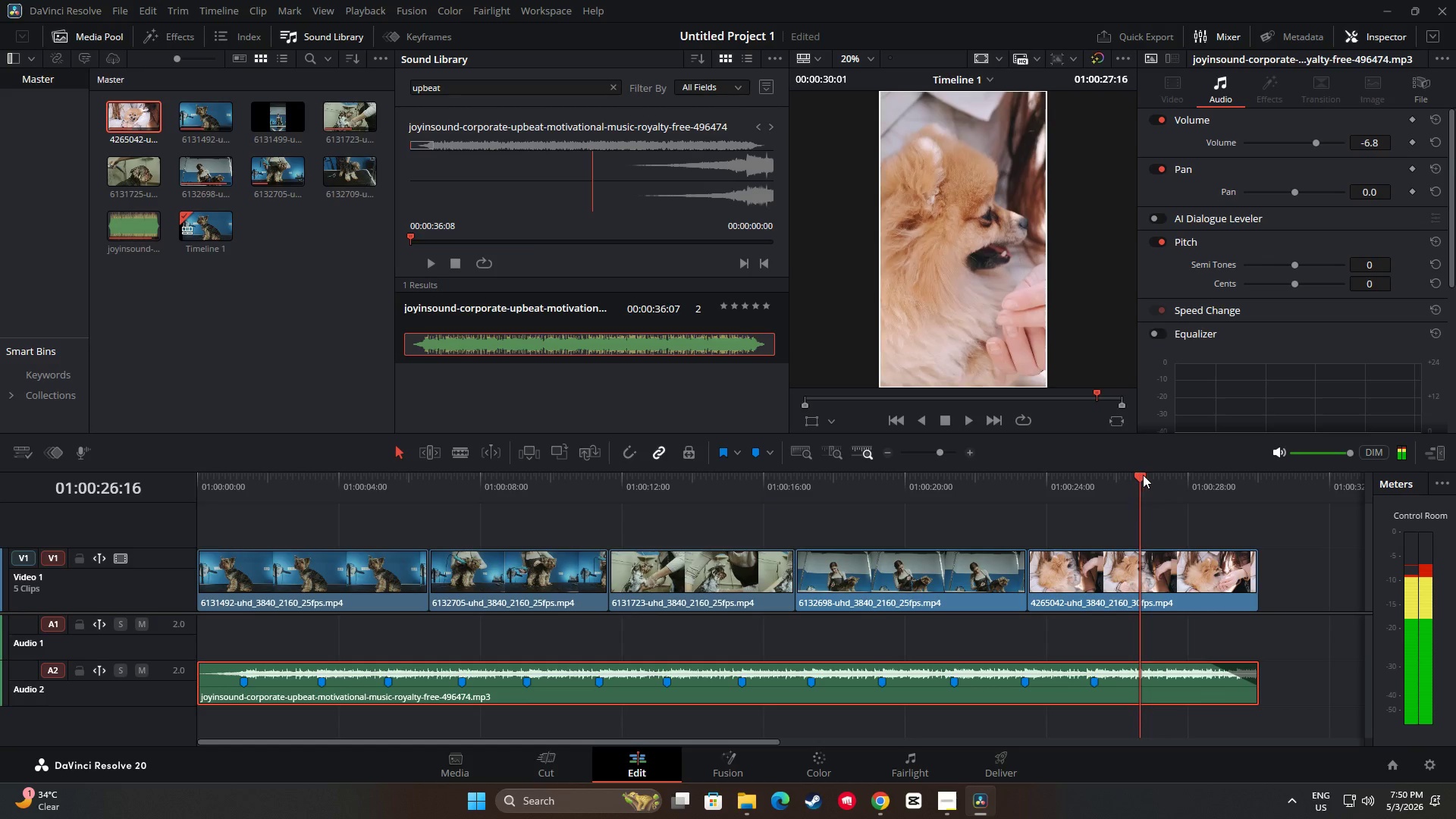 
key(Space)
 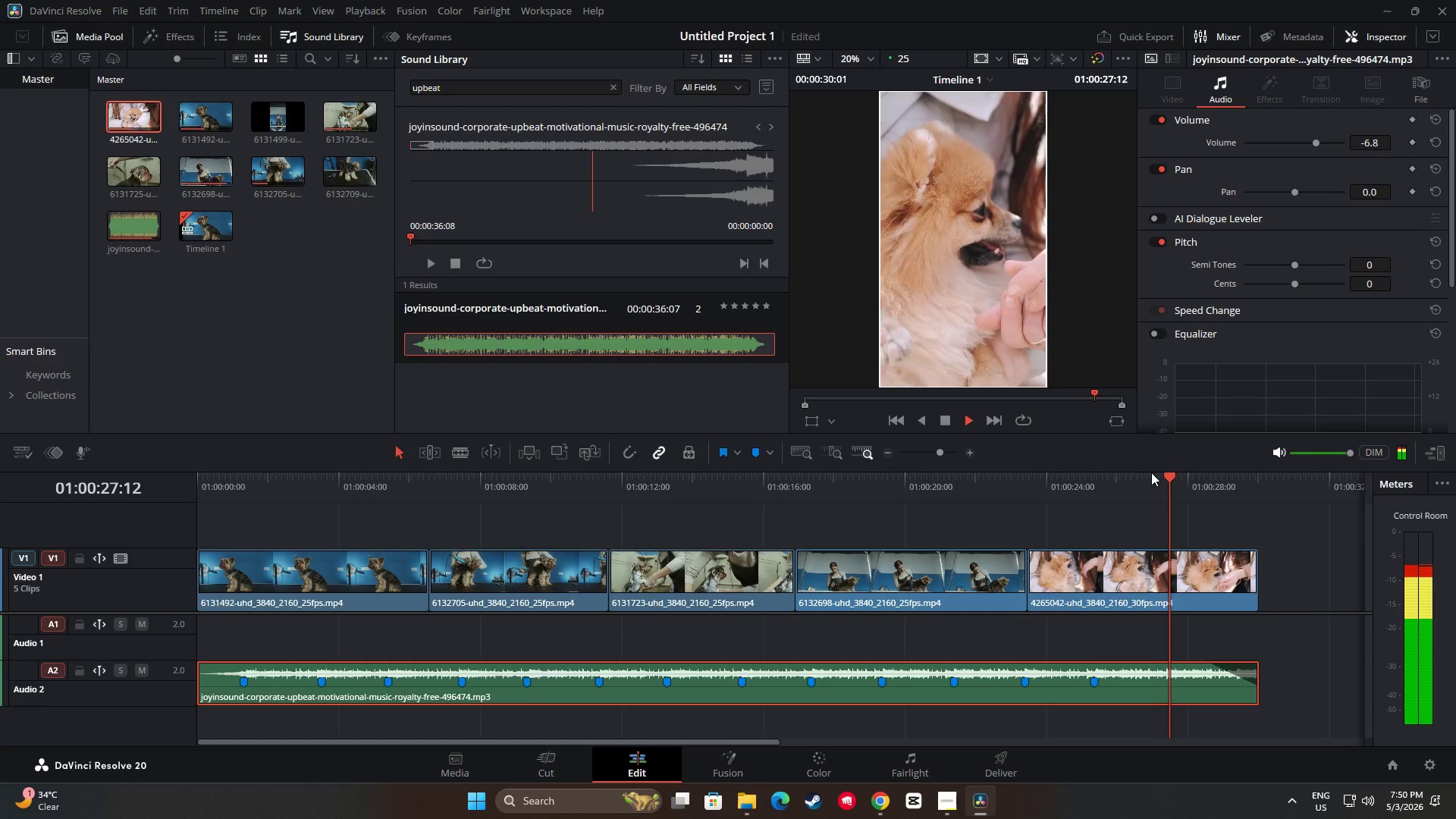 
key(Space)
 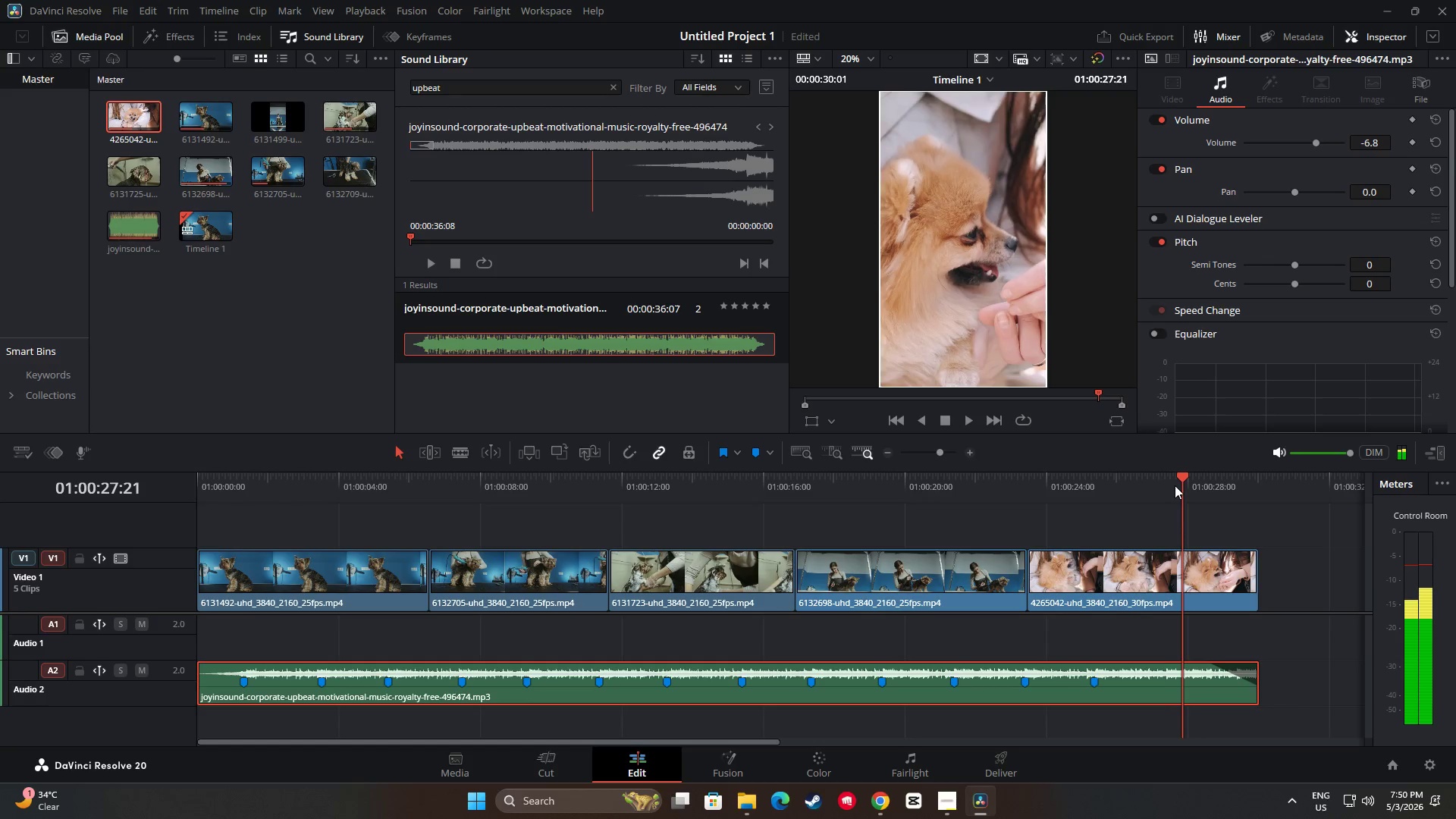 
left_click_drag(start_coordinate=[1177, 477], to_coordinate=[1166, 478])
 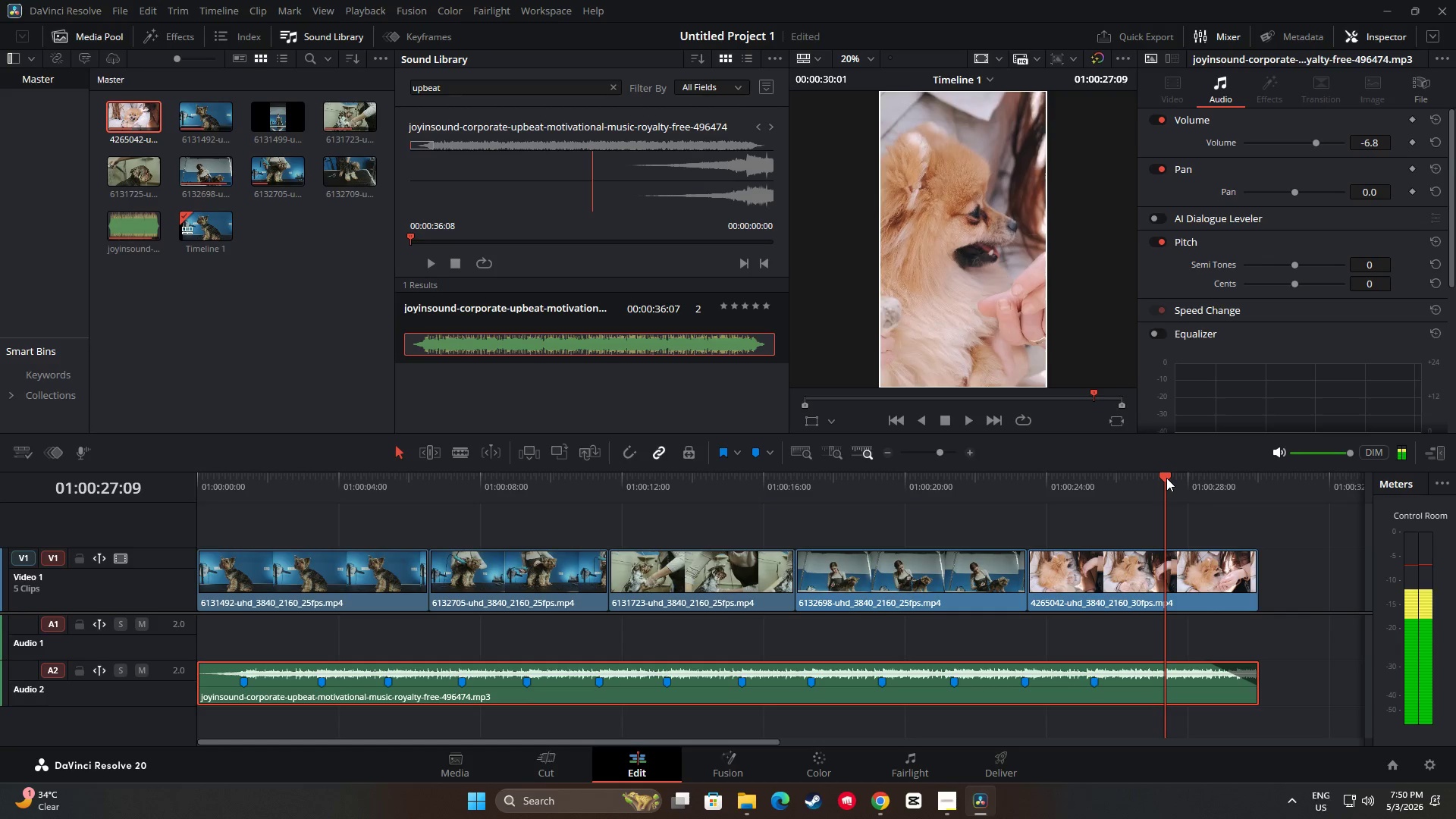 
key(M)
 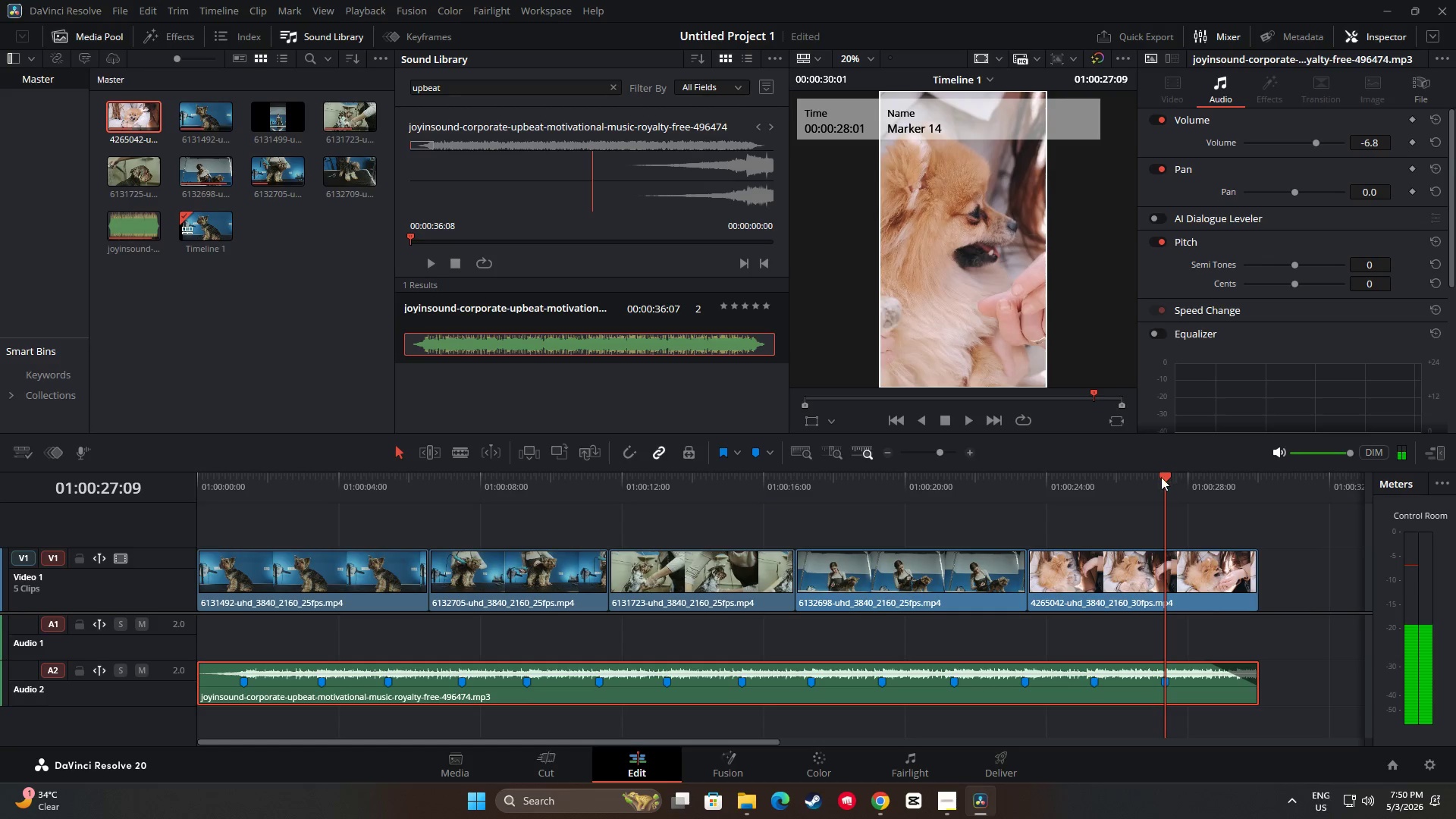 
left_click_drag(start_coordinate=[1158, 475], to_coordinate=[1137, 476])
 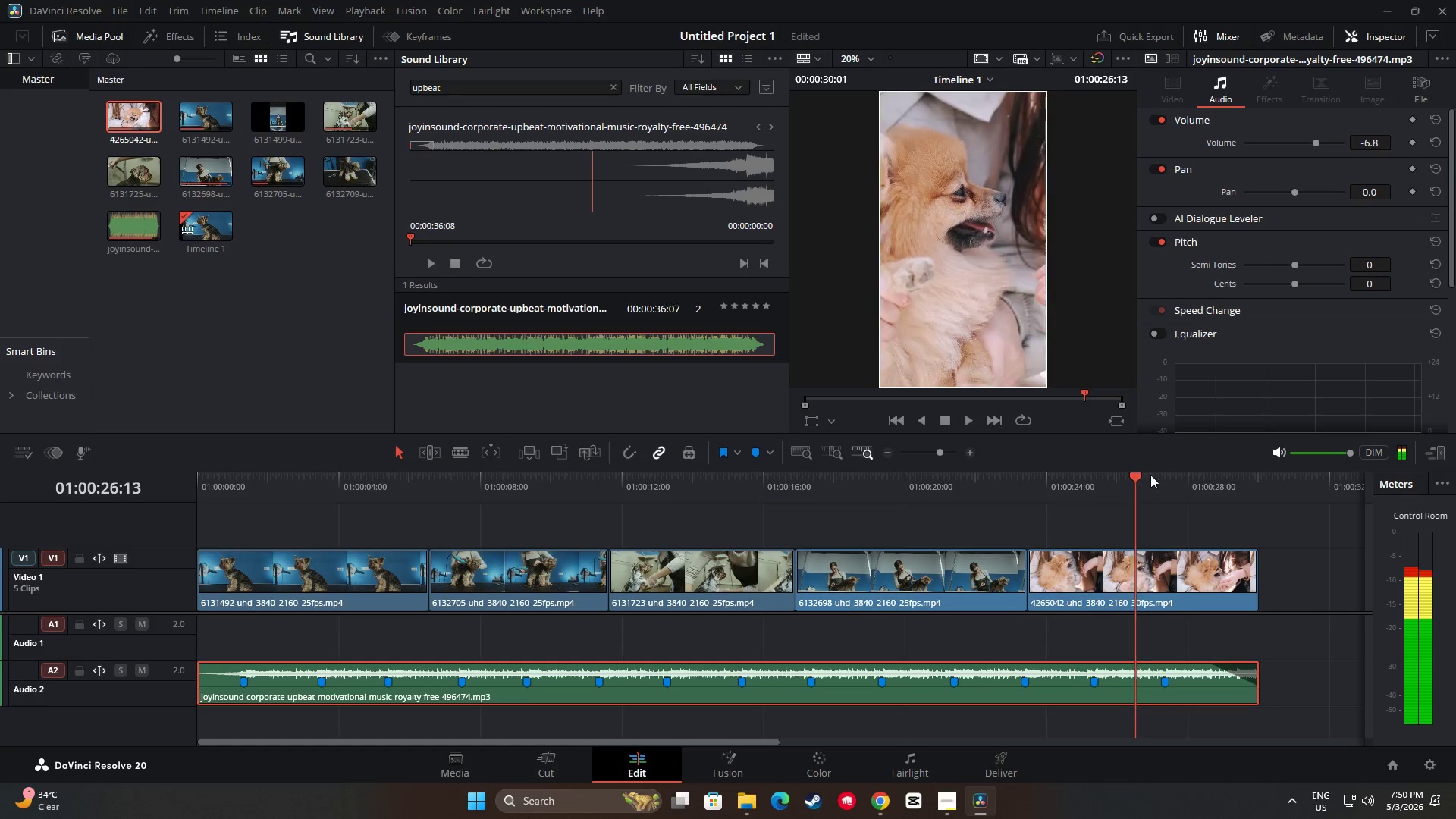 
key(Space)
 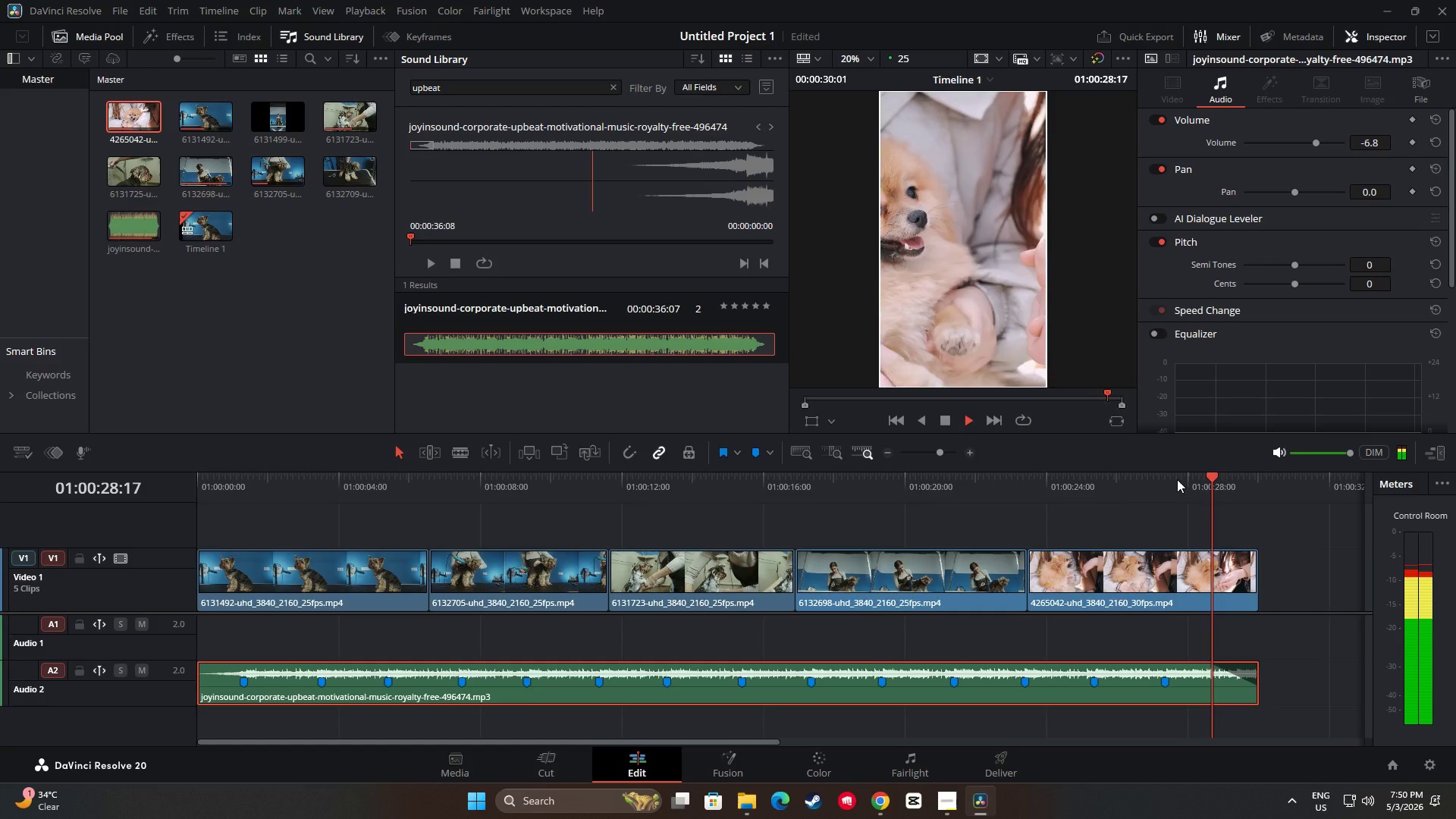 
key(Space)
 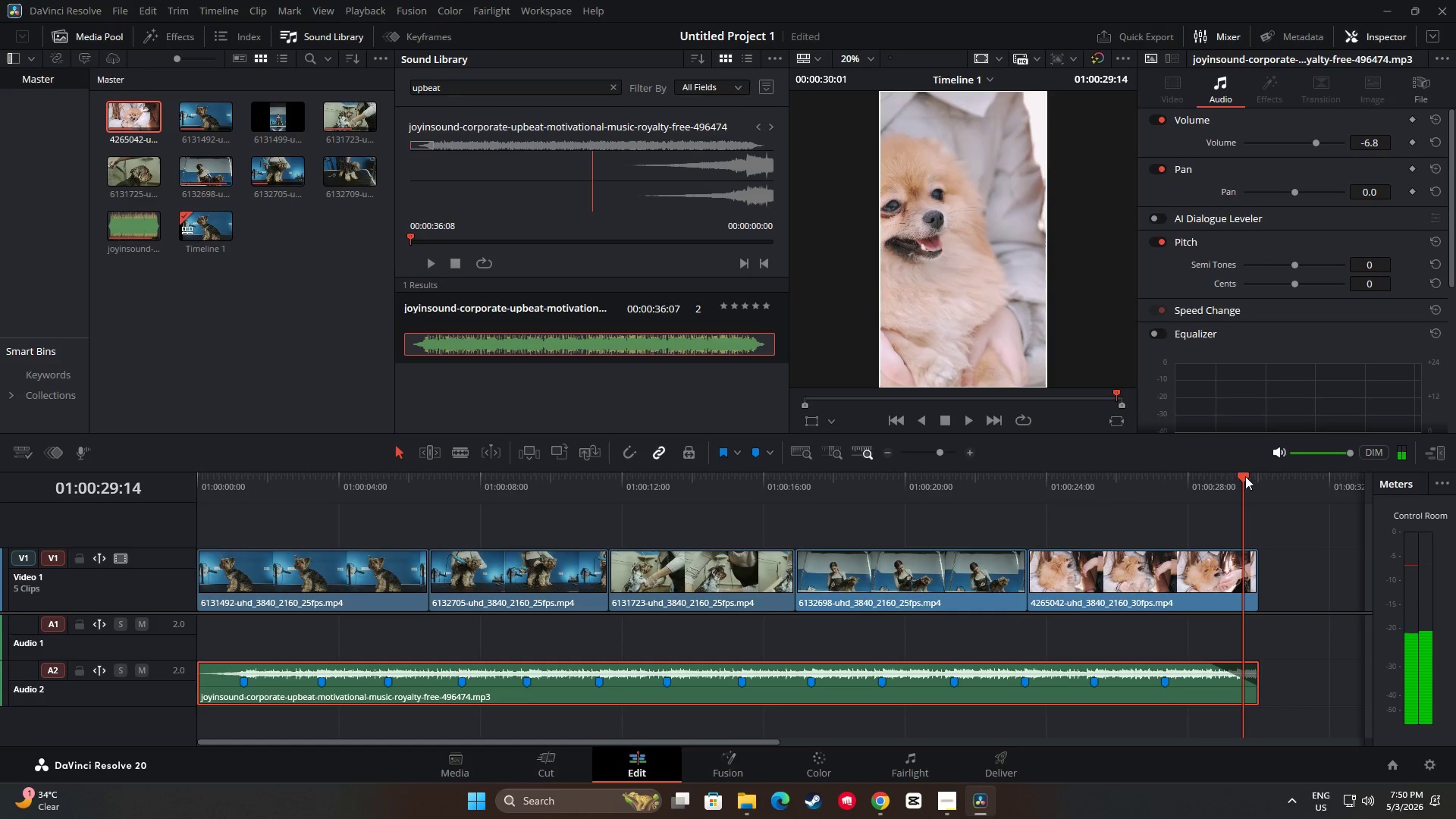 
left_click_drag(start_coordinate=[1244, 476], to_coordinate=[1236, 478])
 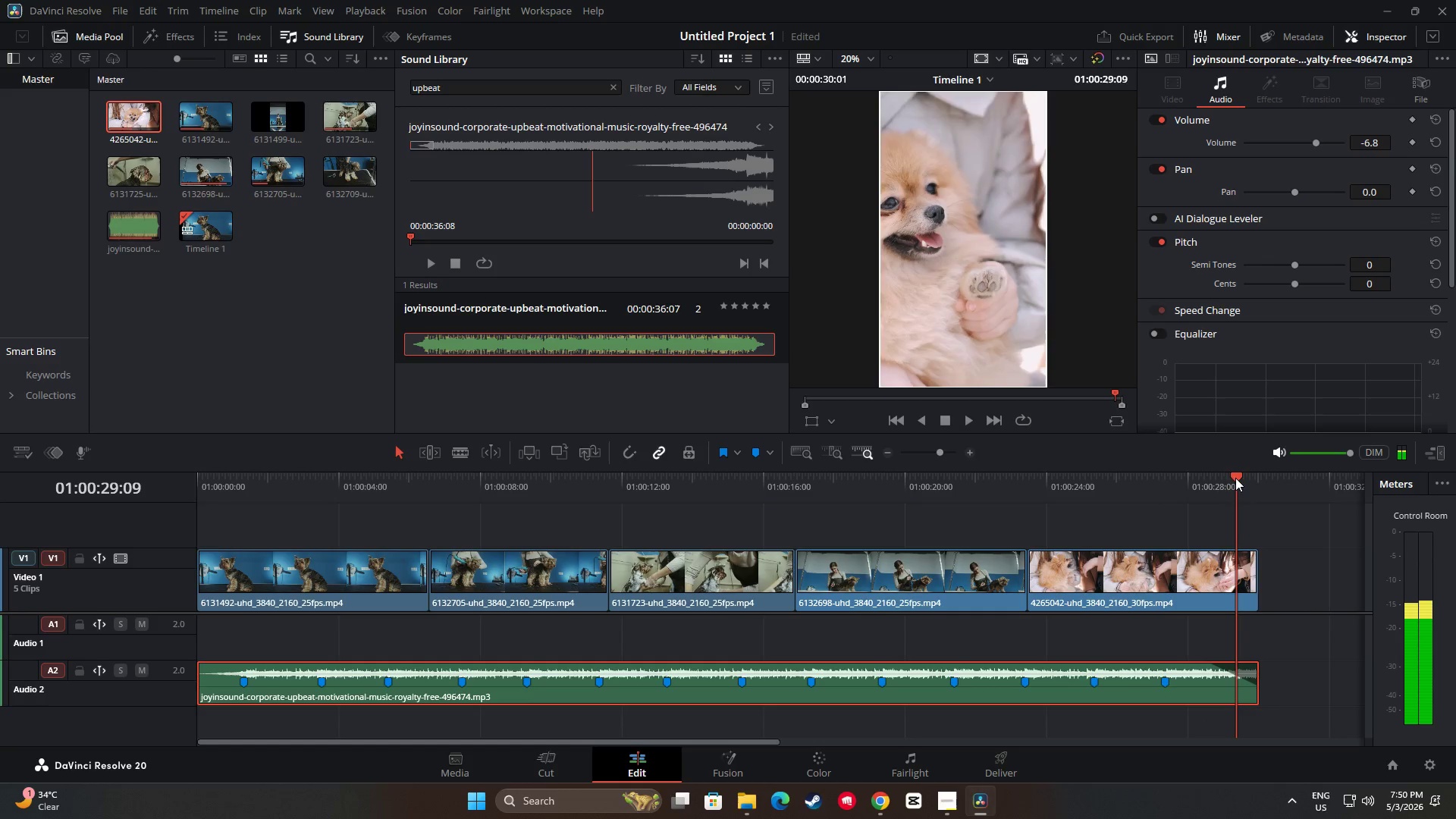 
key(M)
 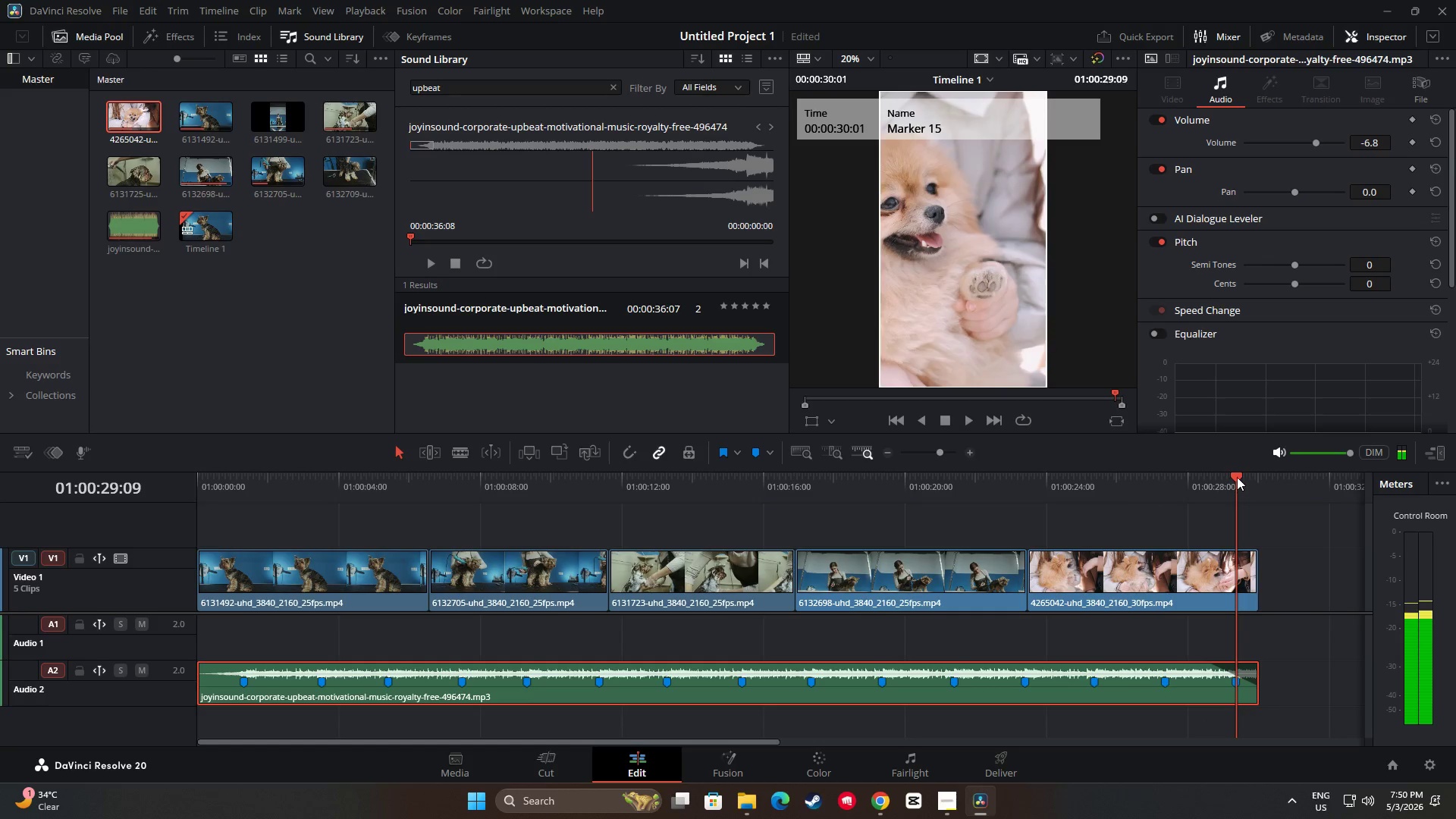 
left_click_drag(start_coordinate=[1235, 477], to_coordinate=[201, 522])
 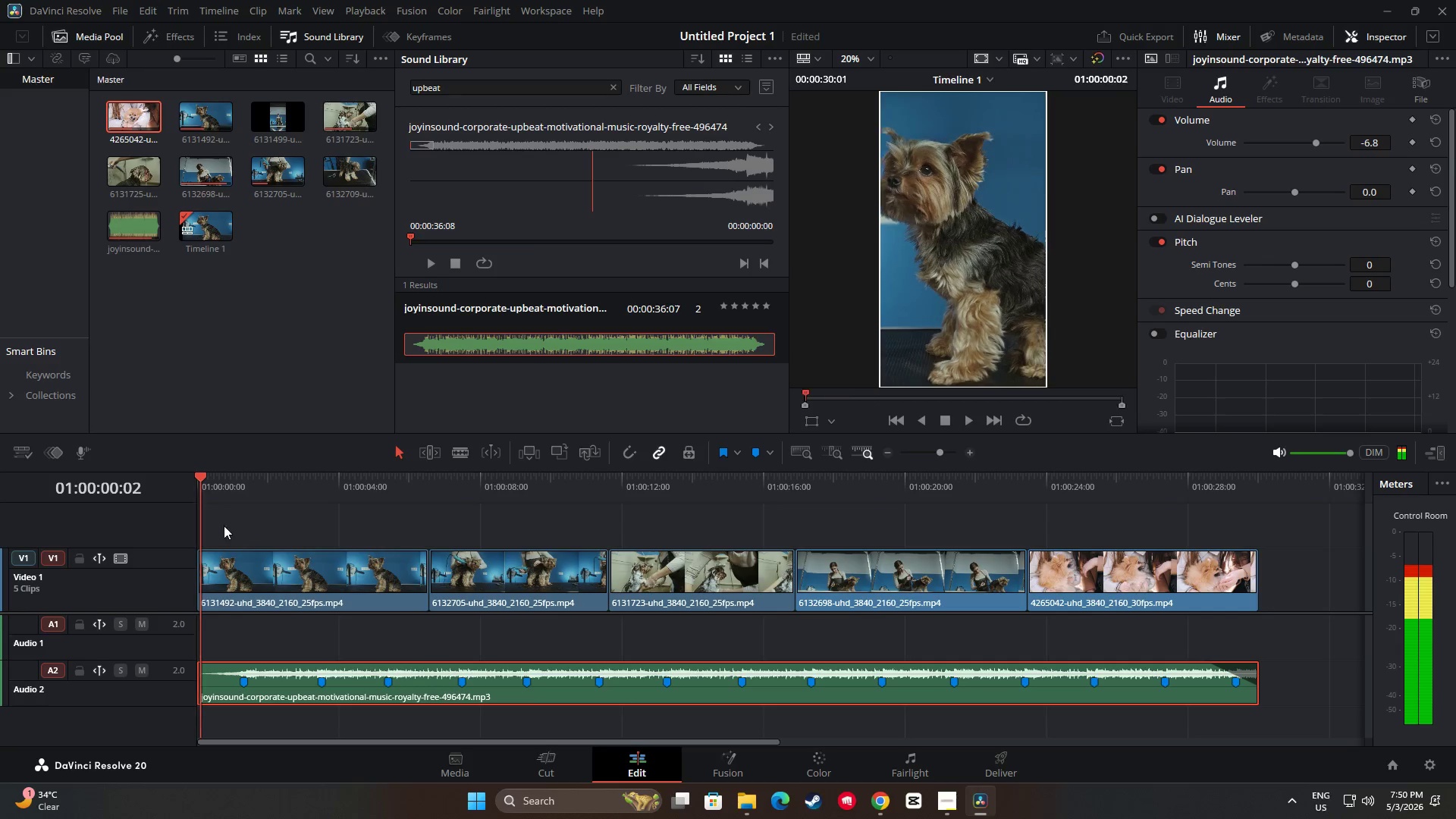 
key(Space)
 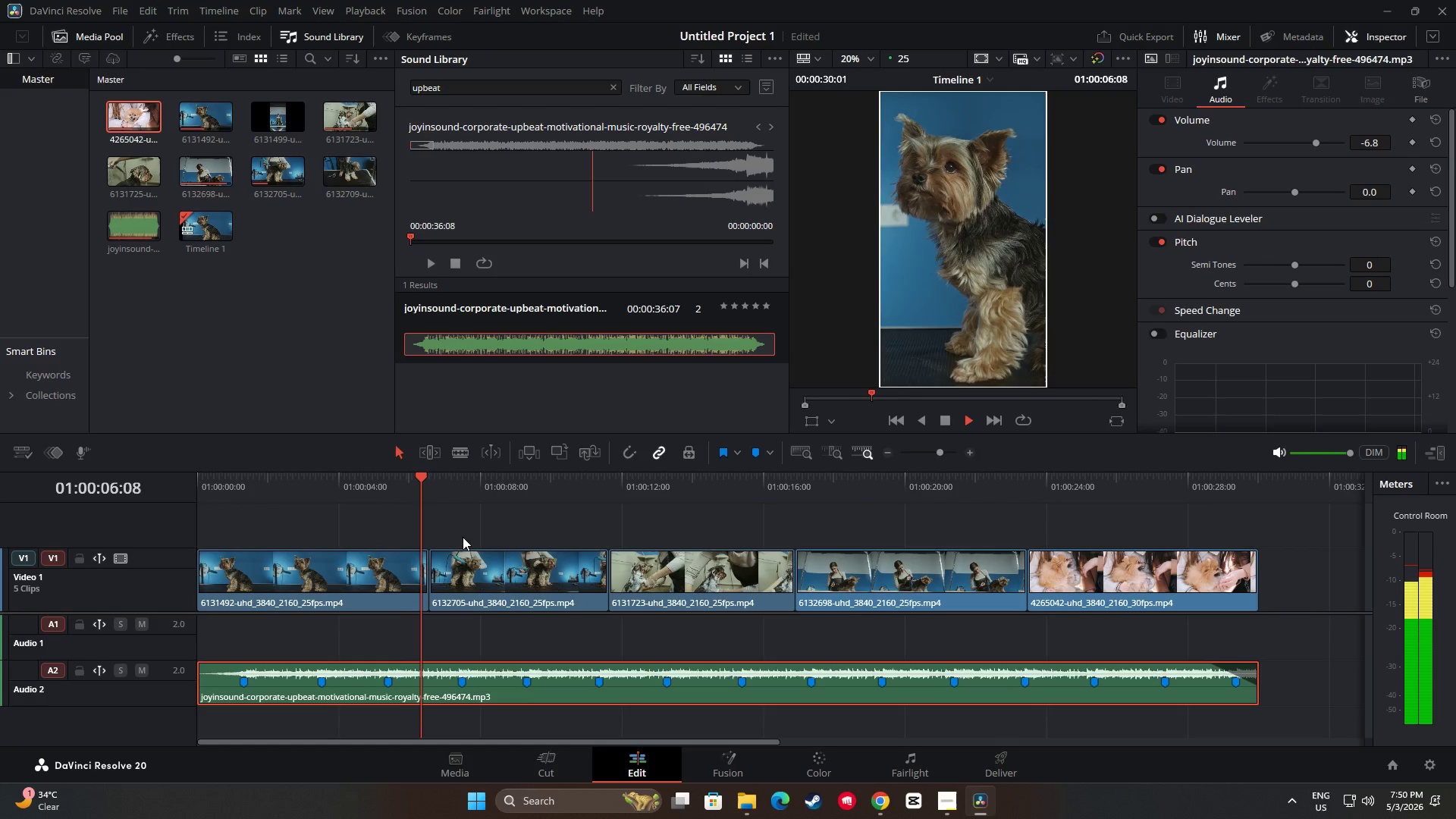 
wait(11.26)
 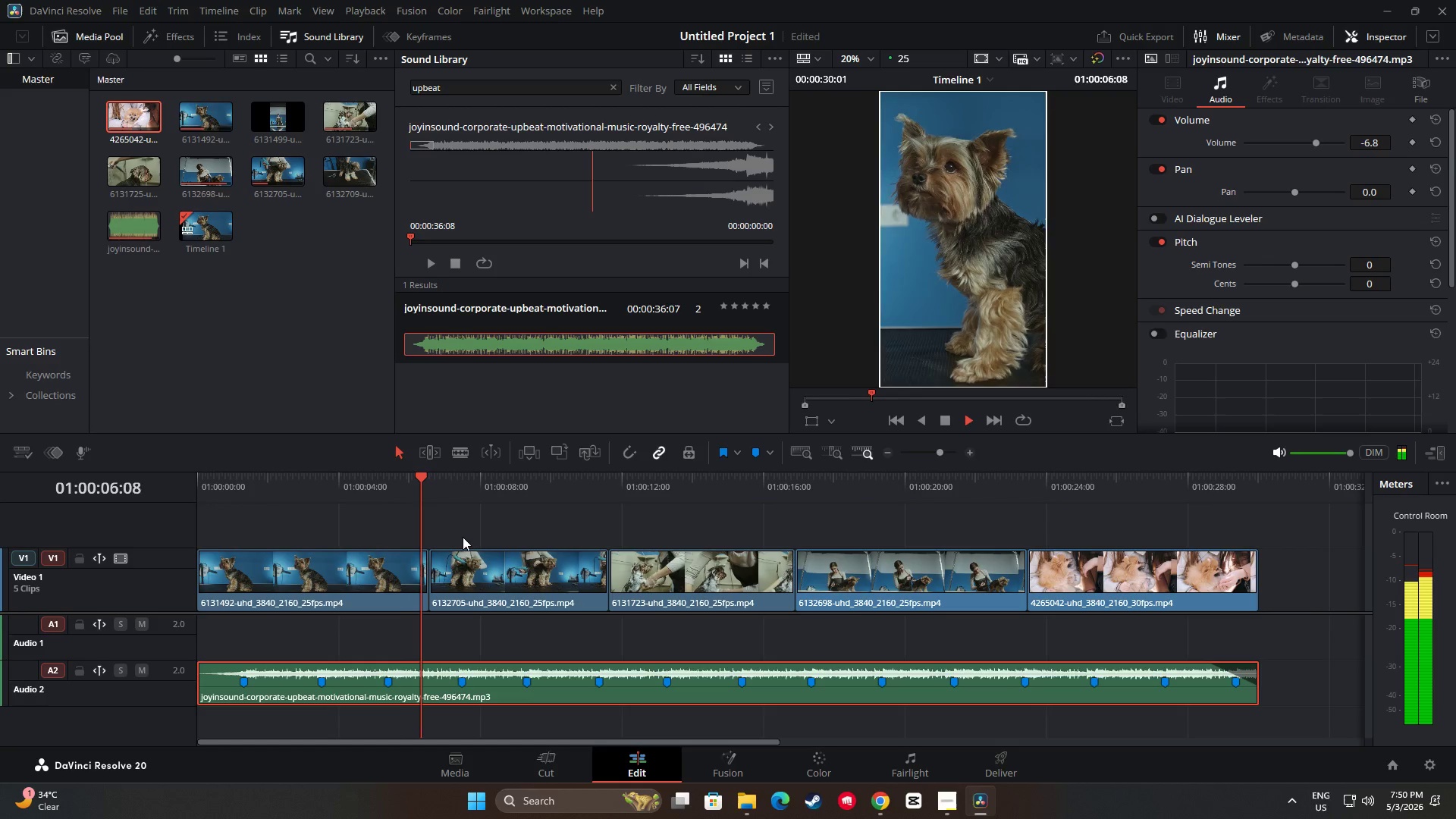 
key(Space)
 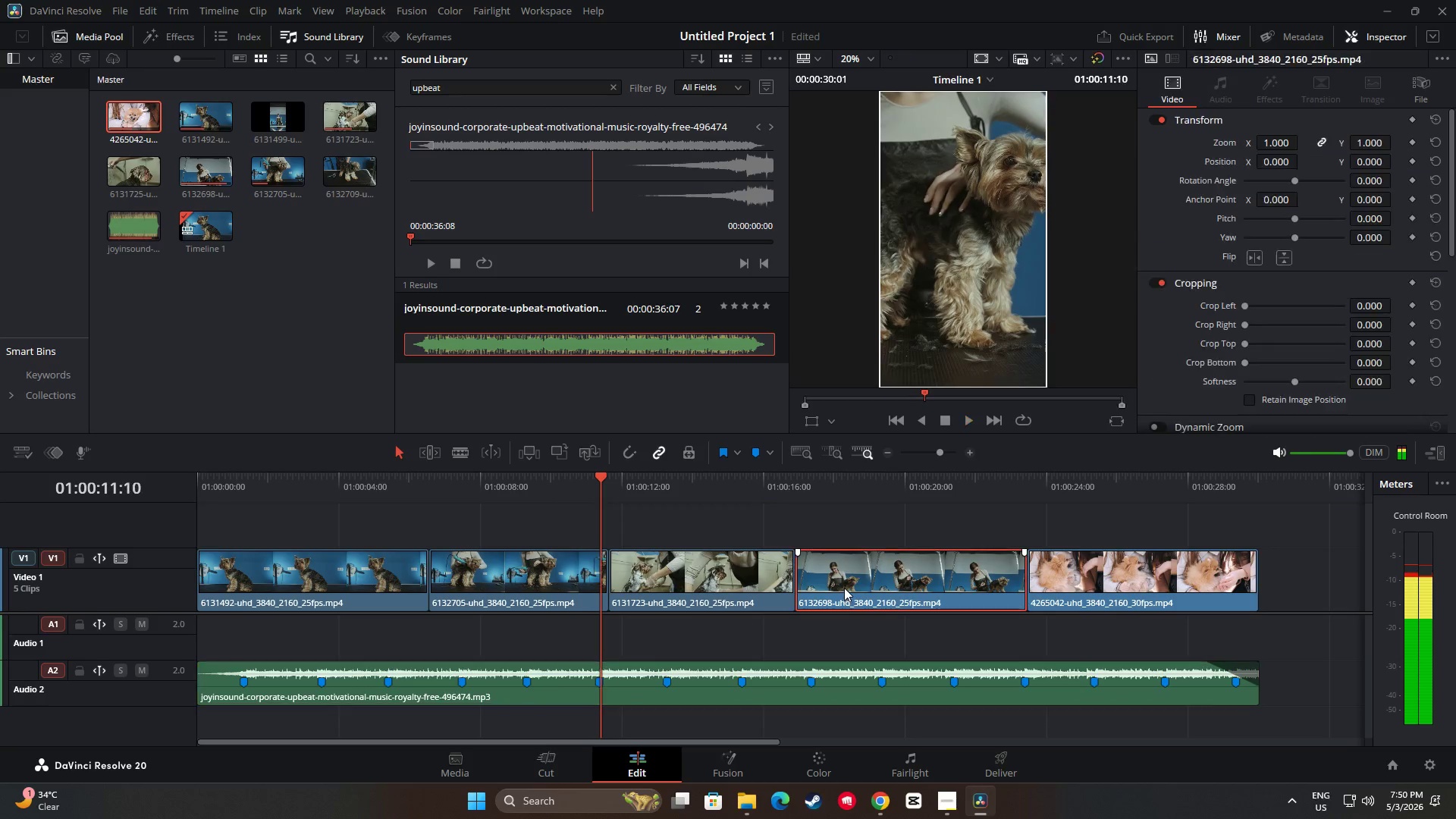 
left_click([844, 588])
 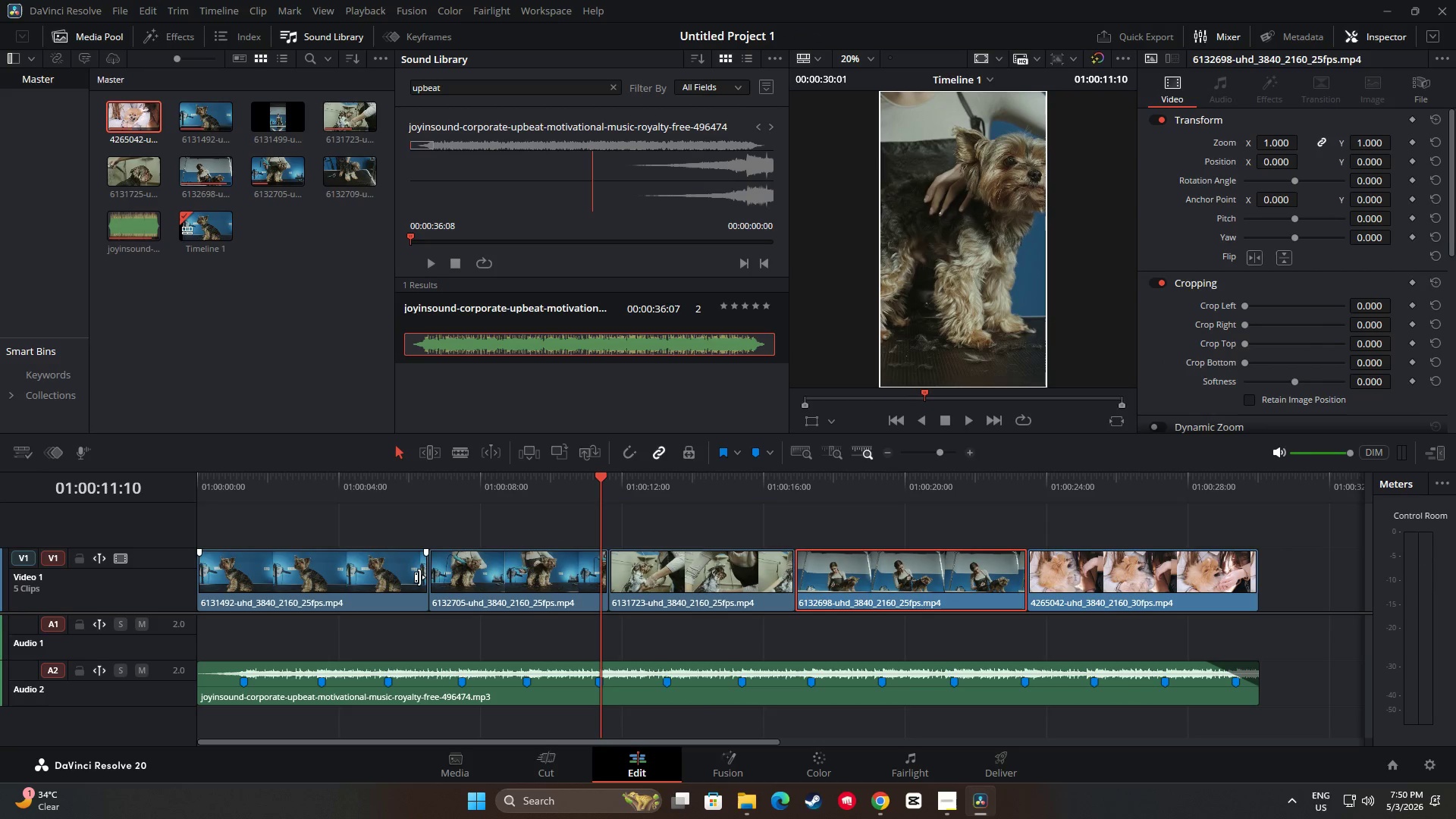 
wait(10.08)
 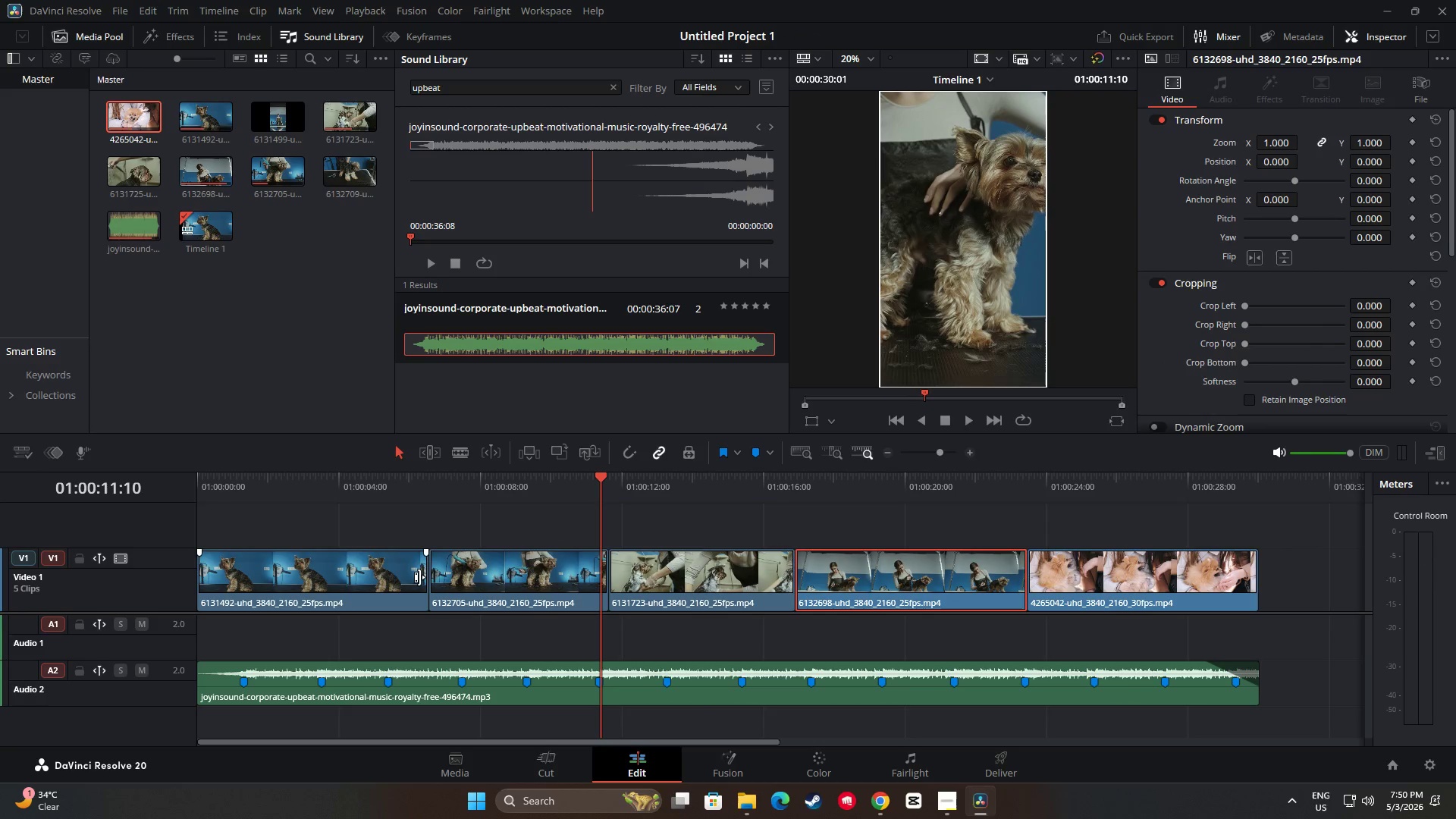 
left_click_drag(start_coordinate=[435, 578], to_coordinate=[466, 586])
 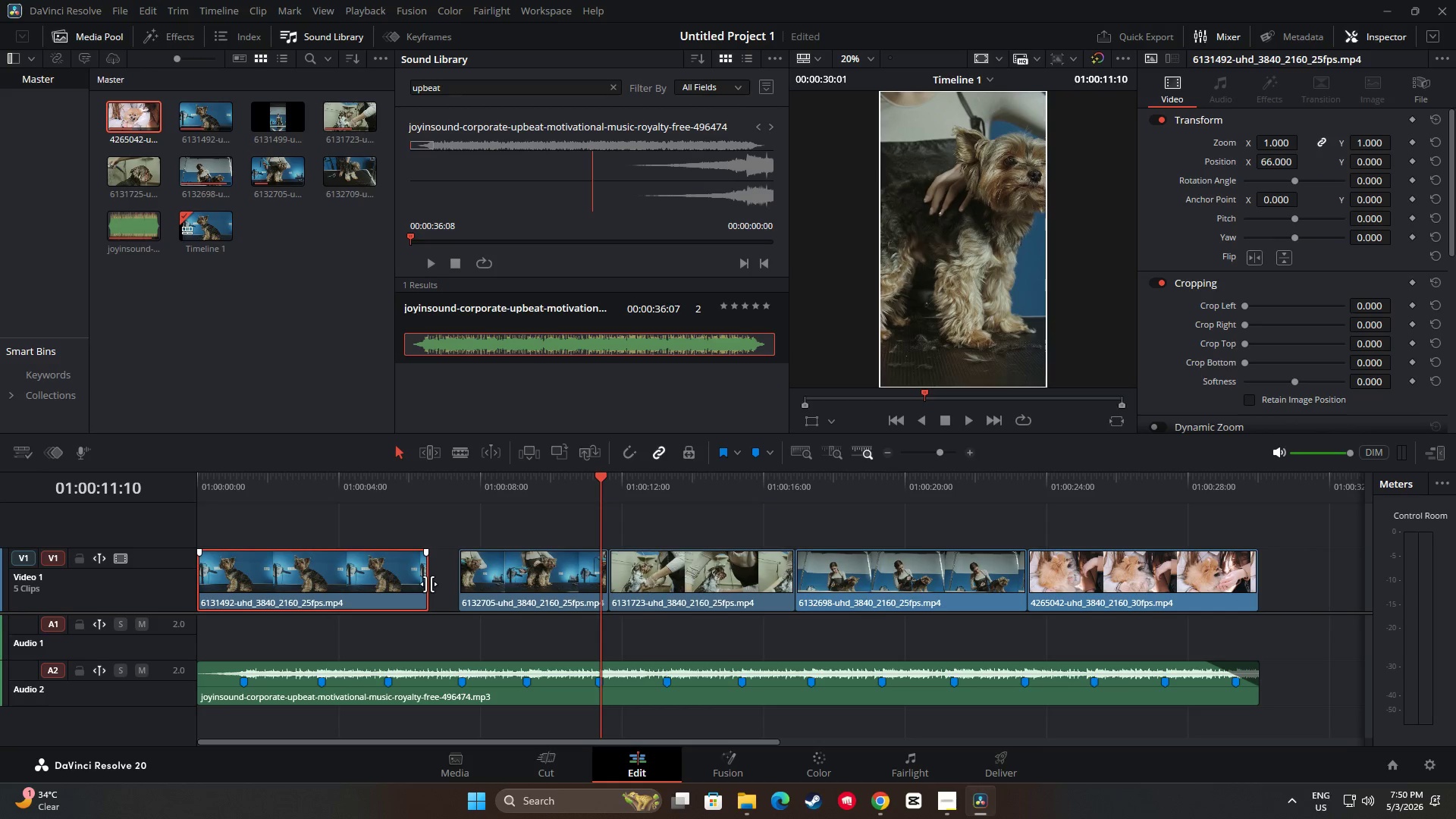 
left_click_drag(start_coordinate=[428, 584], to_coordinate=[457, 586])
 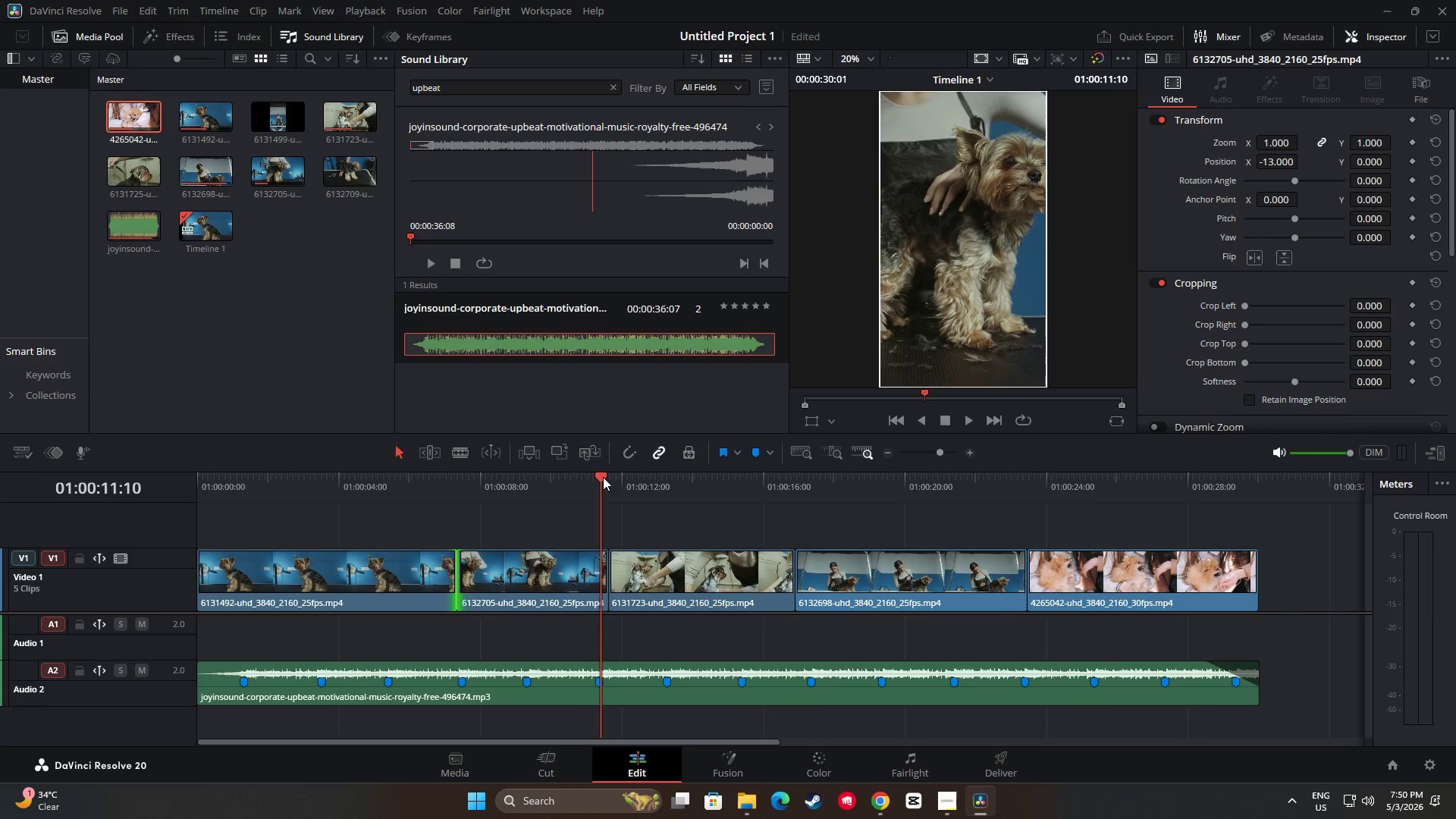 
left_click_drag(start_coordinate=[604, 476], to_coordinate=[463, 480])
 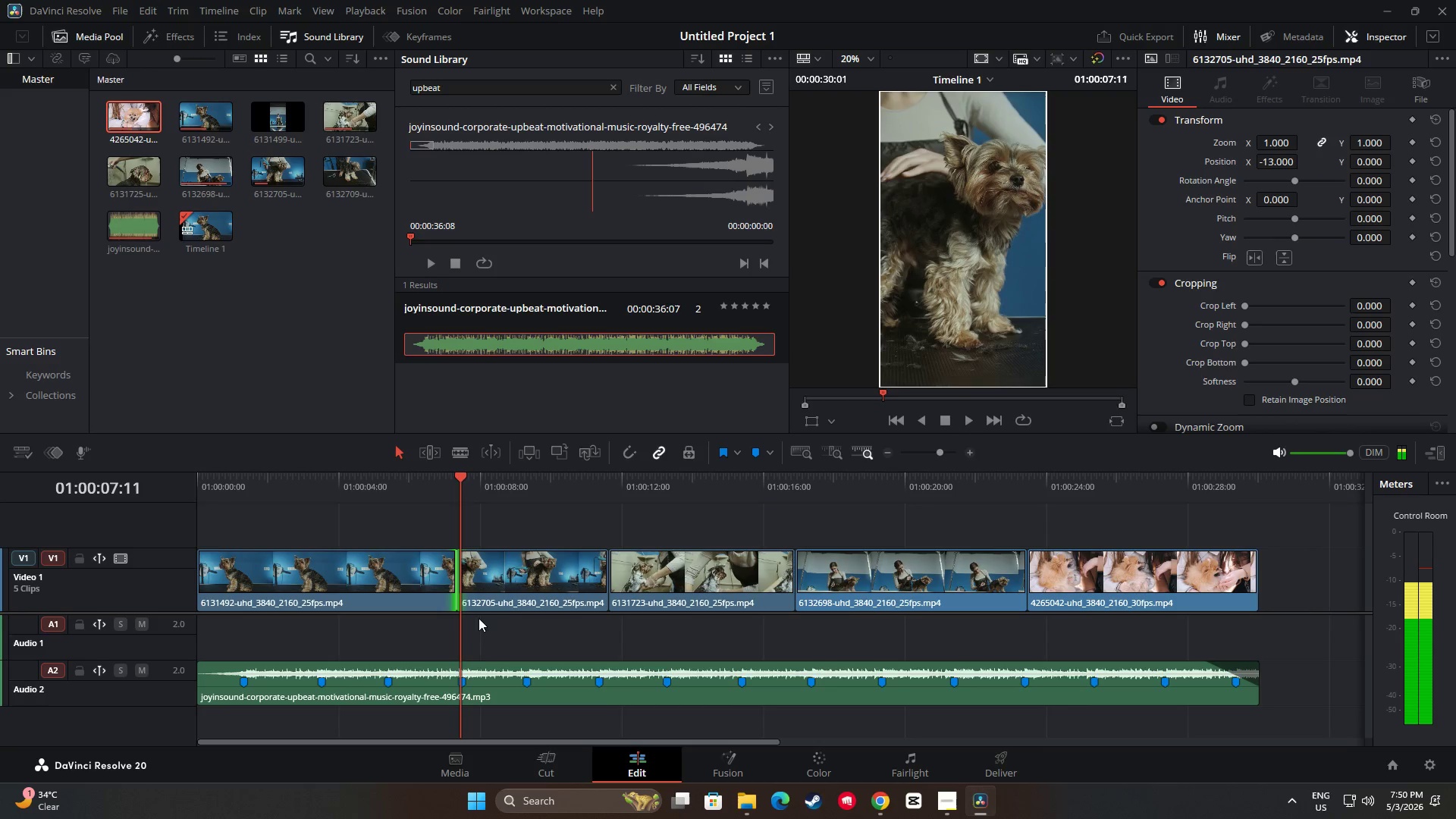 
left_click([460, 682])
 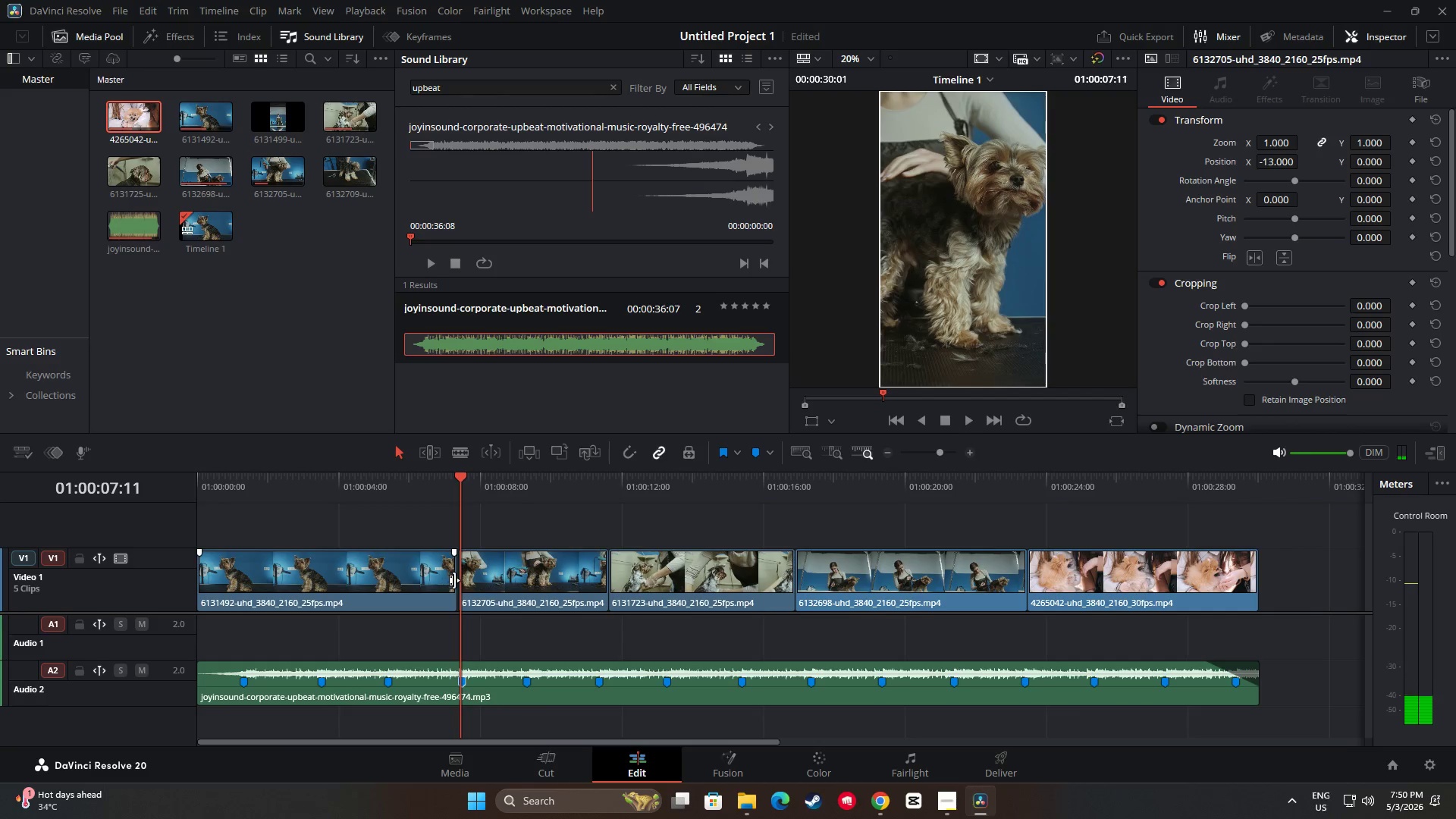 
left_click_drag(start_coordinate=[451, 579], to_coordinate=[455, 581])
 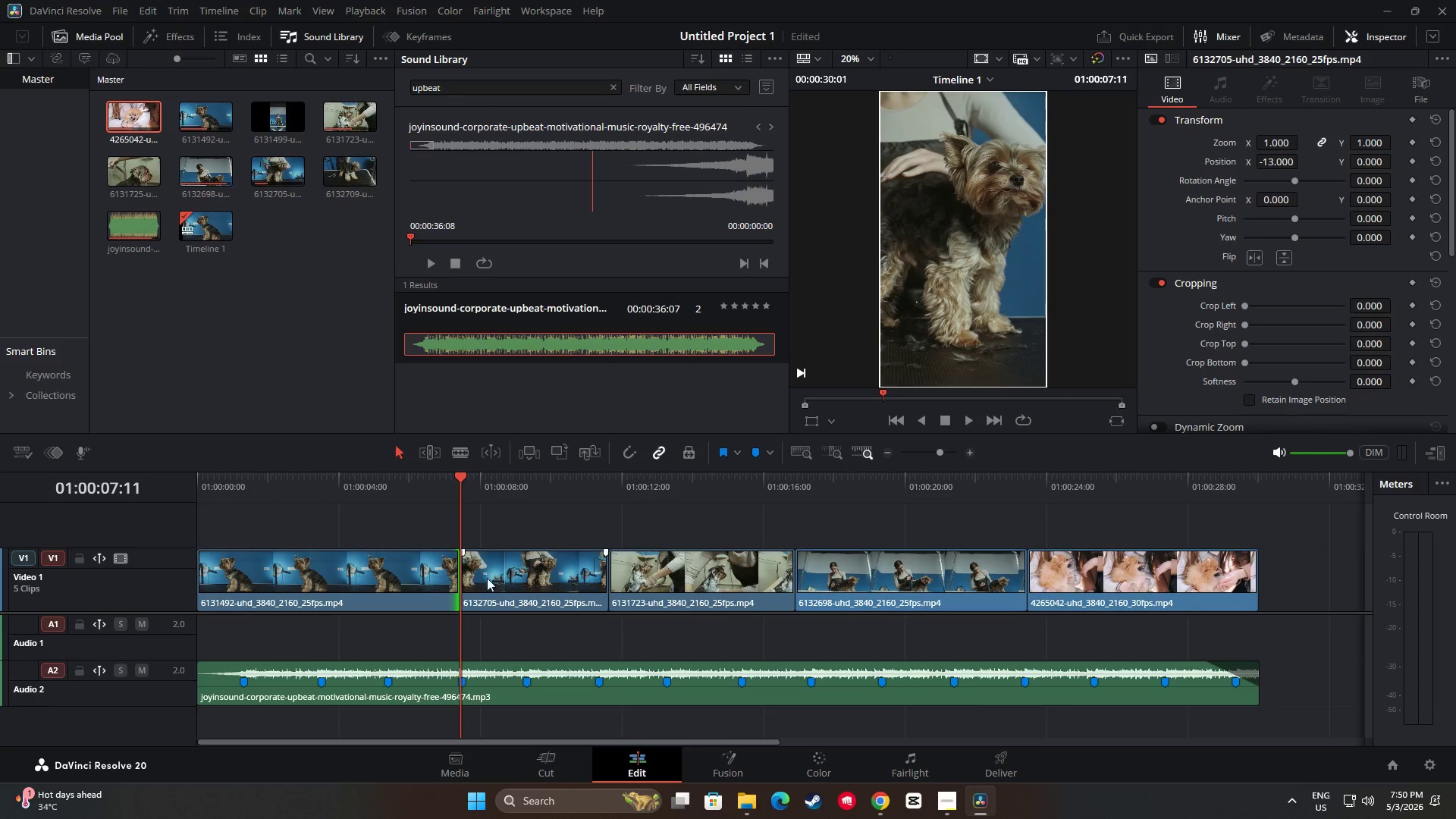 
key(Space)
 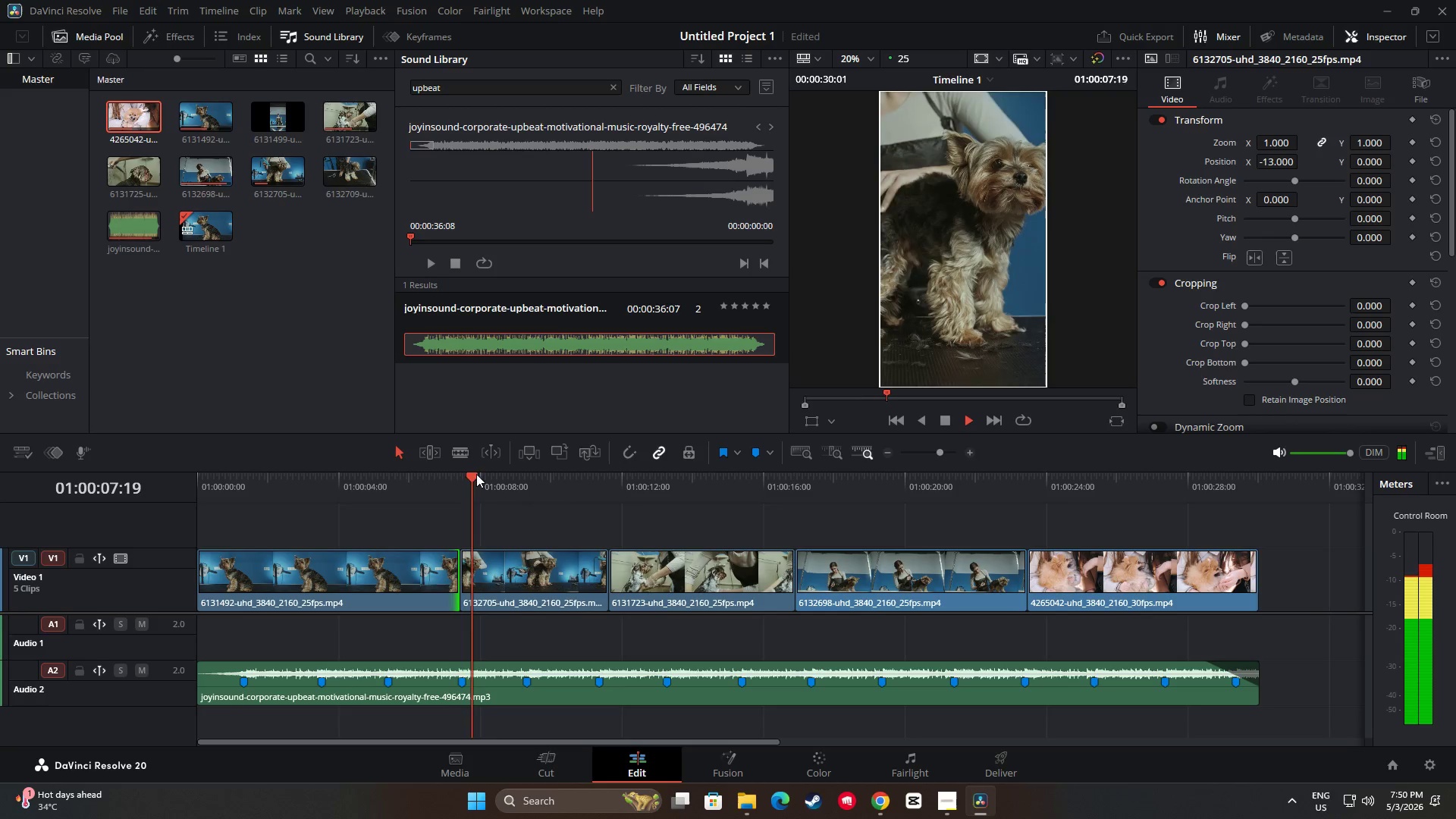 
left_click_drag(start_coordinate=[470, 473], to_coordinate=[410, 479])
 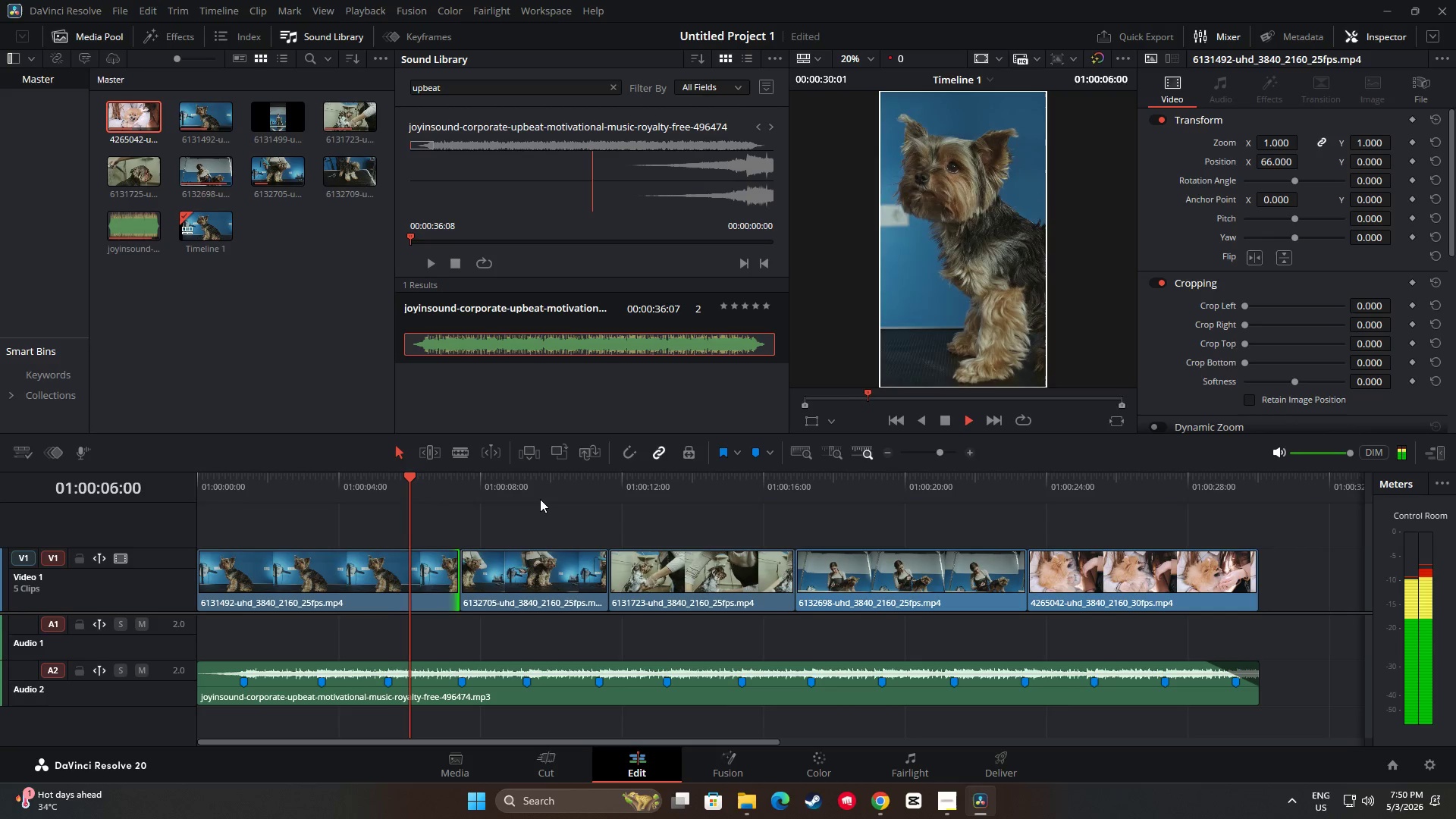 
key(Space)
 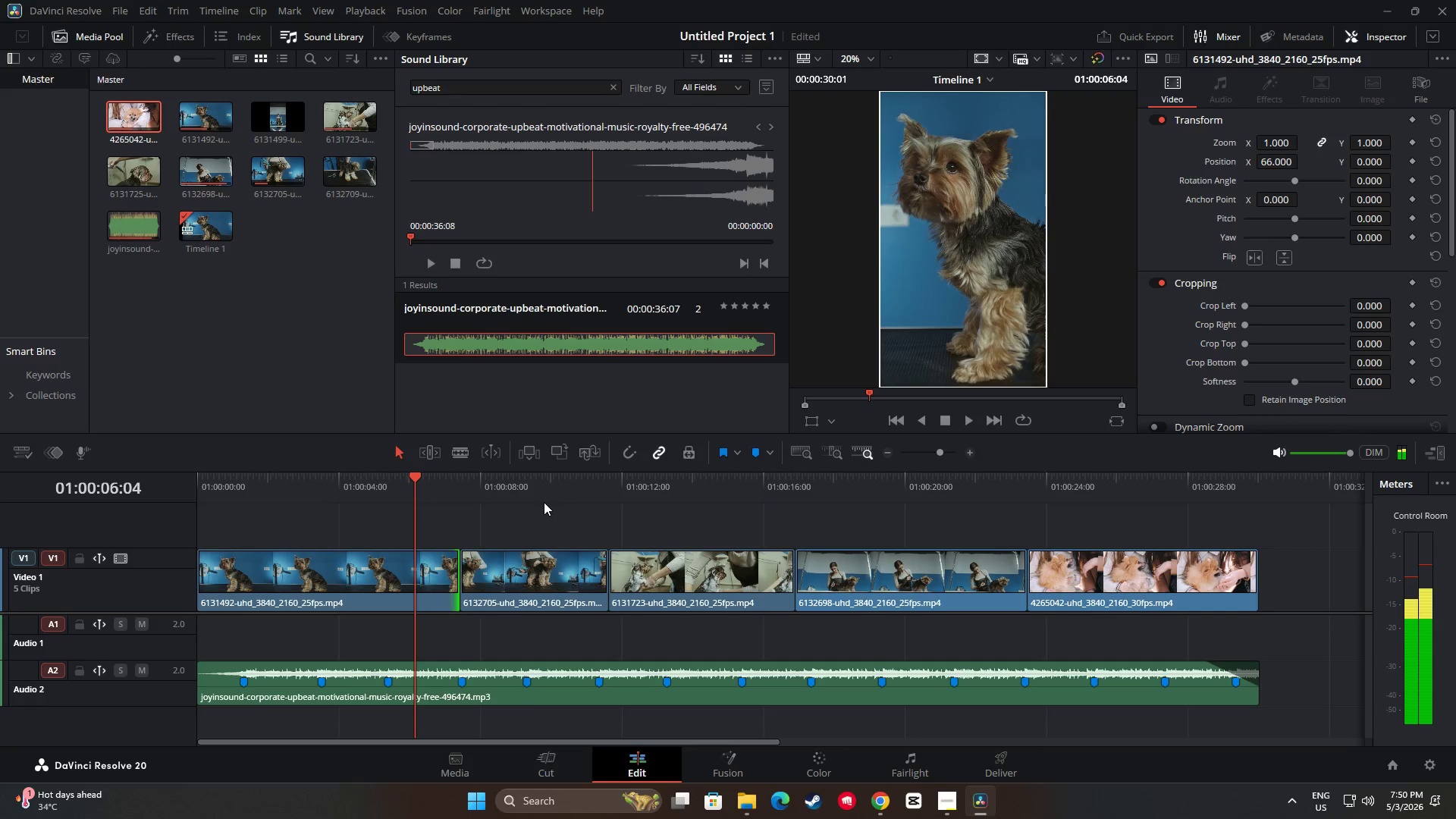 
key(Space)
 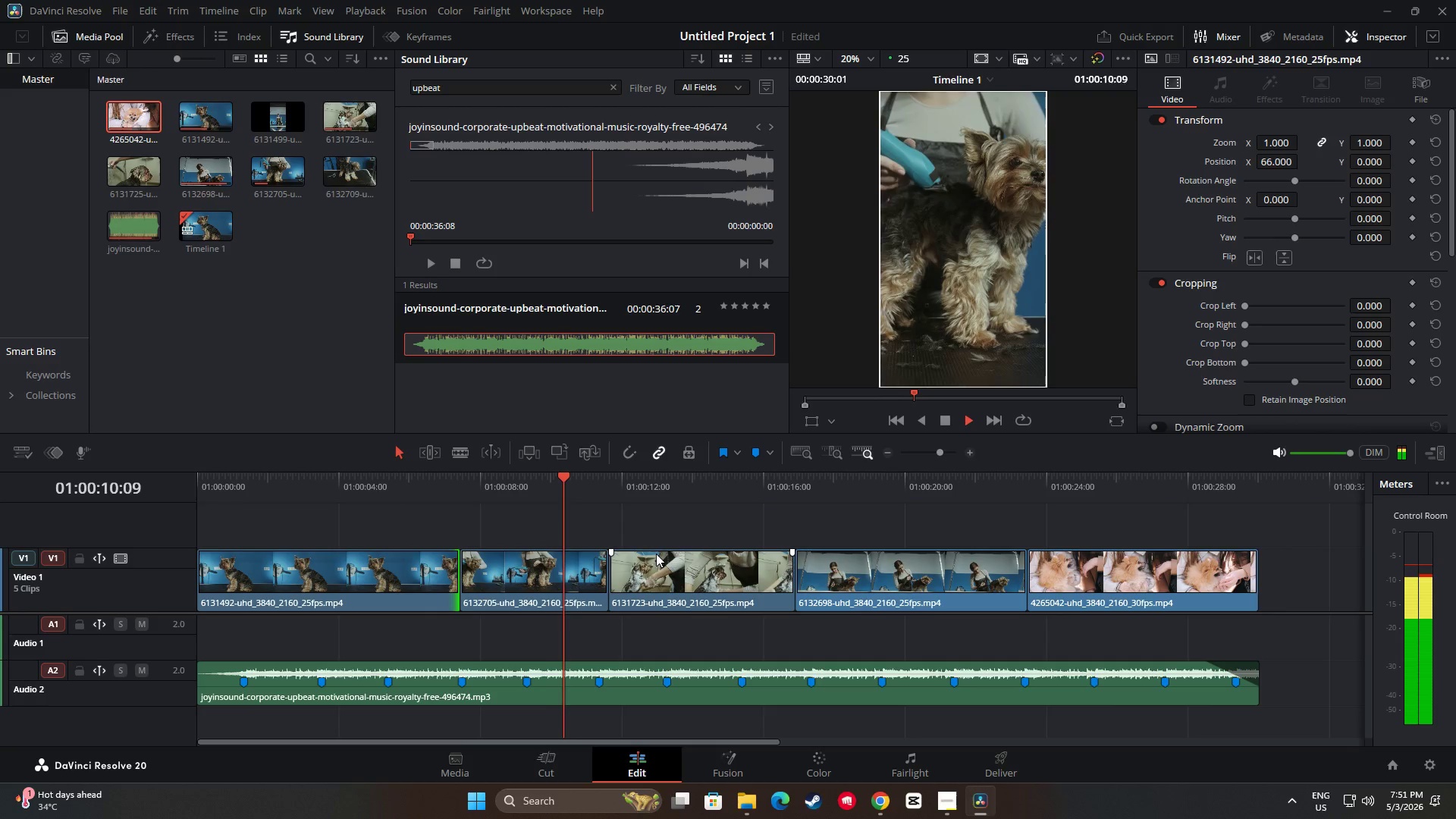 
wait(5.64)
 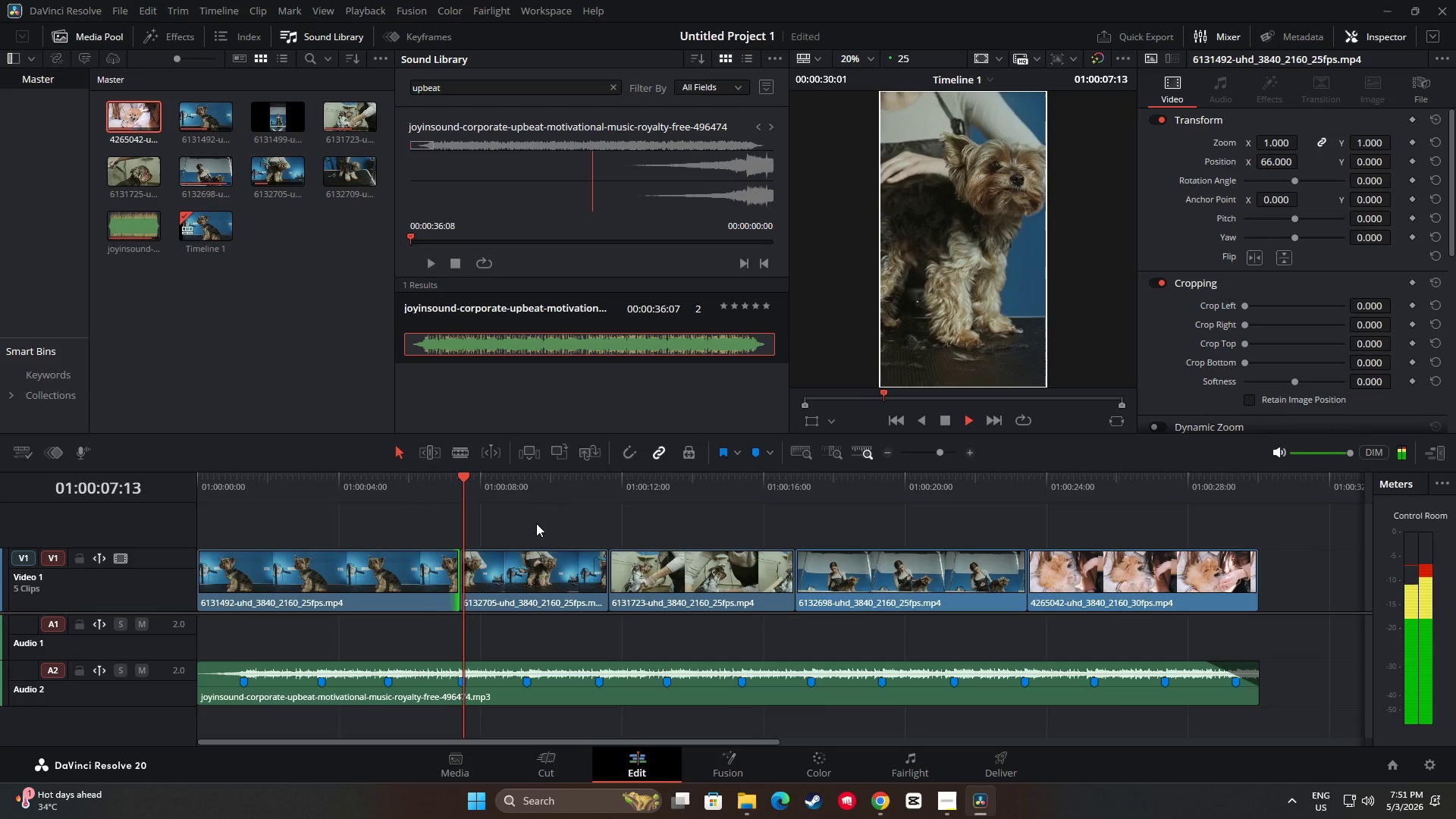 
key(Space)
 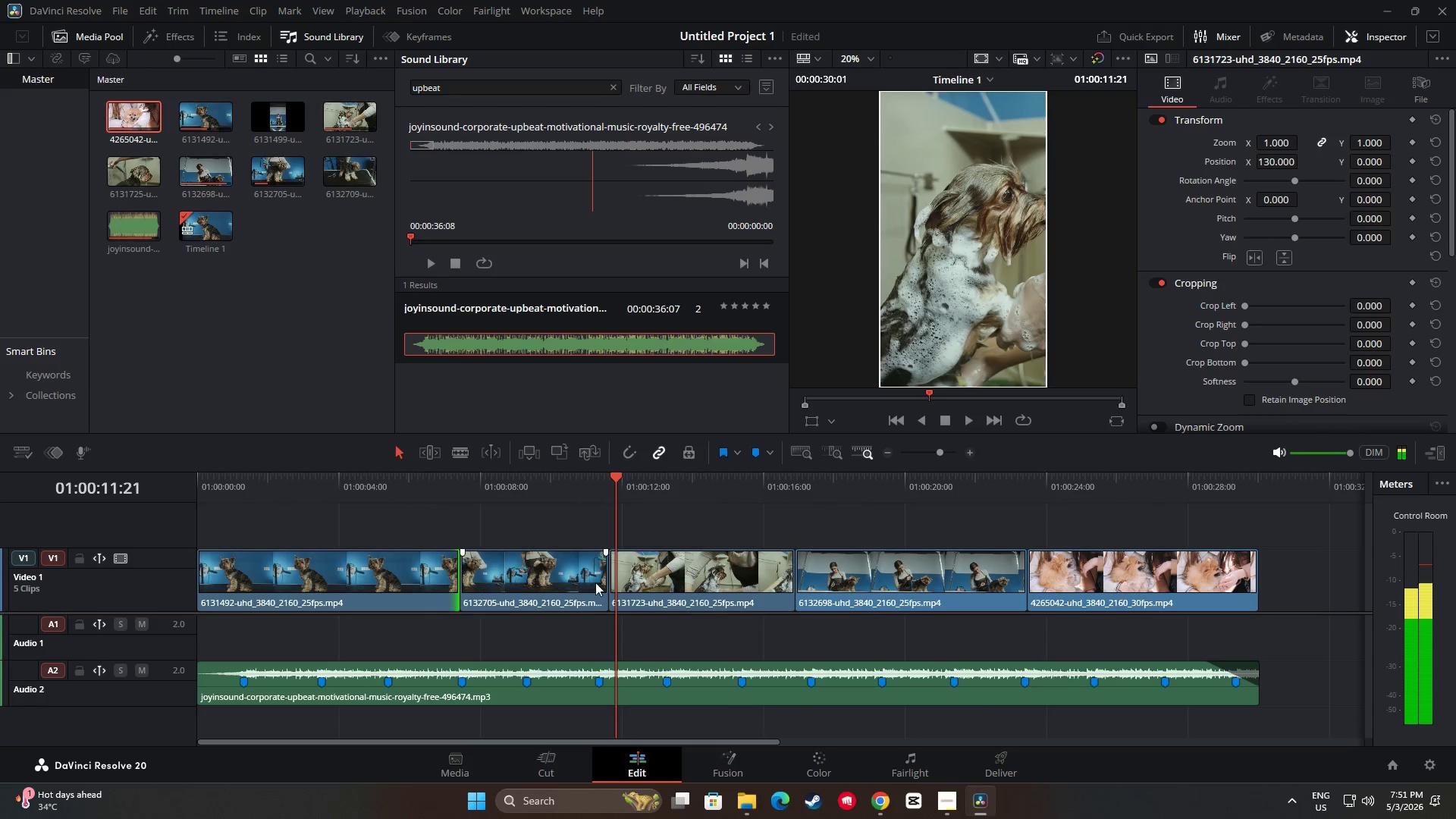 
left_click([582, 584])
 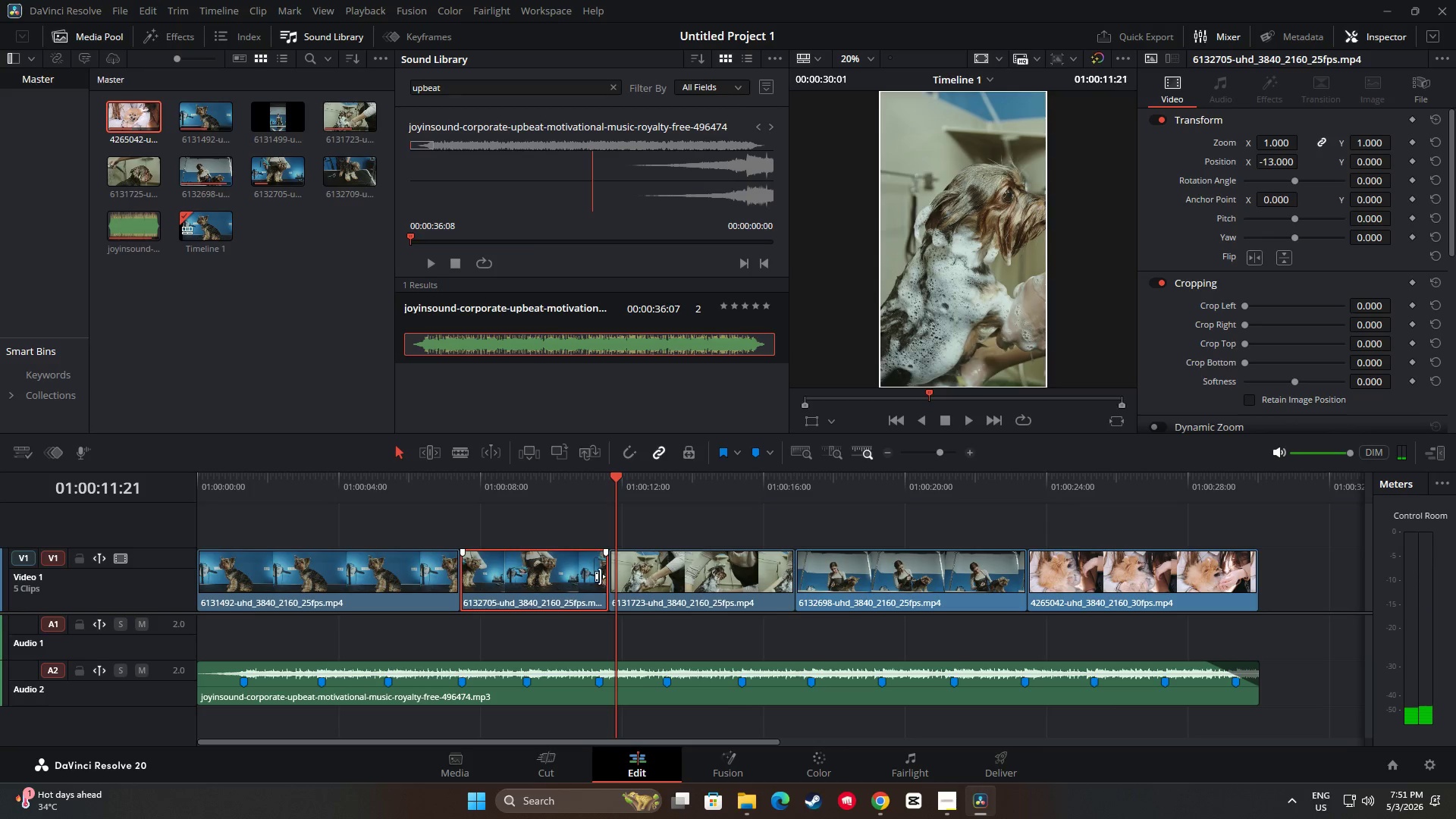 
left_click_drag(start_coordinate=[604, 576], to_coordinate=[599, 576])
 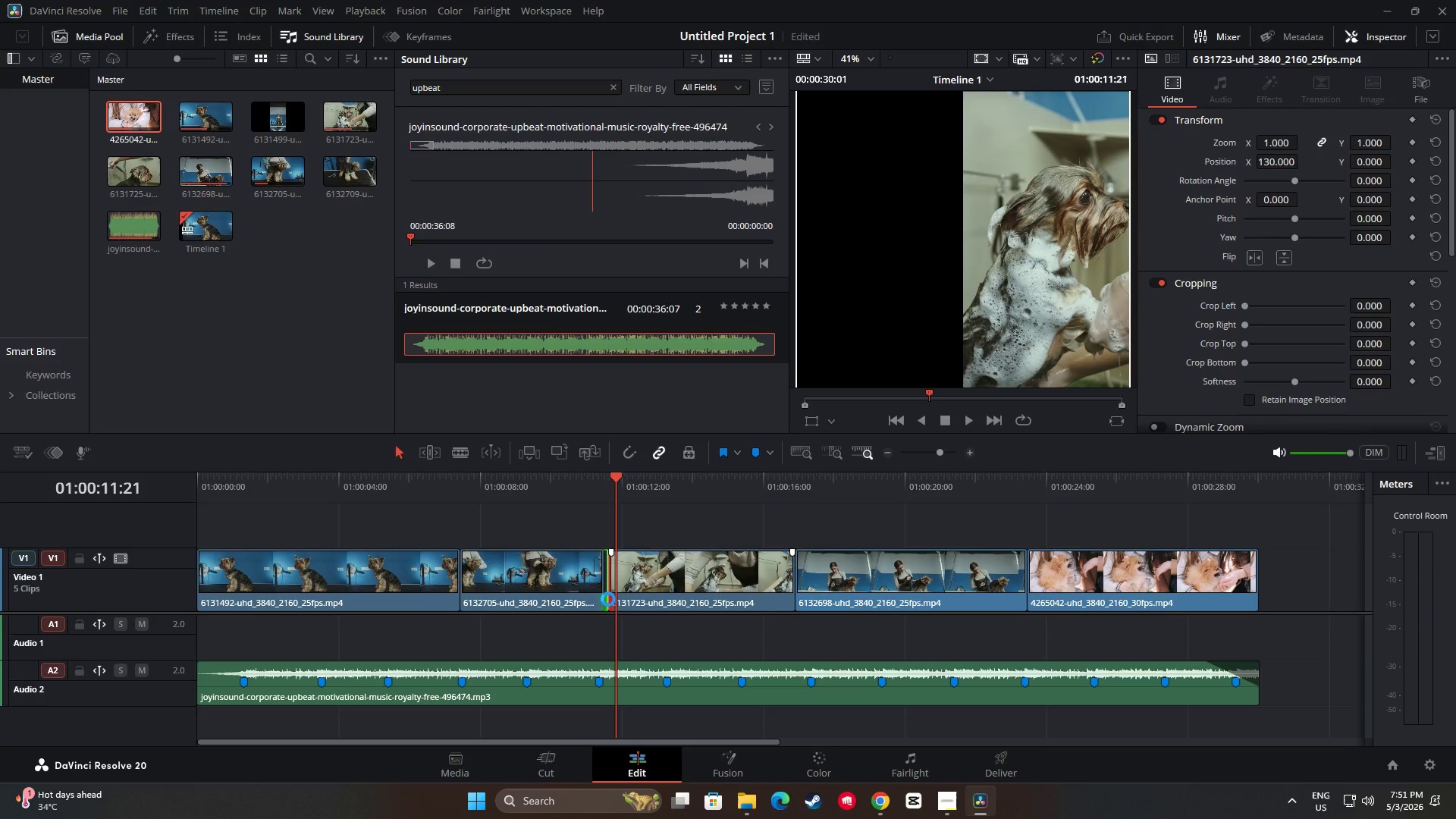 
left_click_drag(start_coordinate=[616, 478], to_coordinate=[612, 478])
 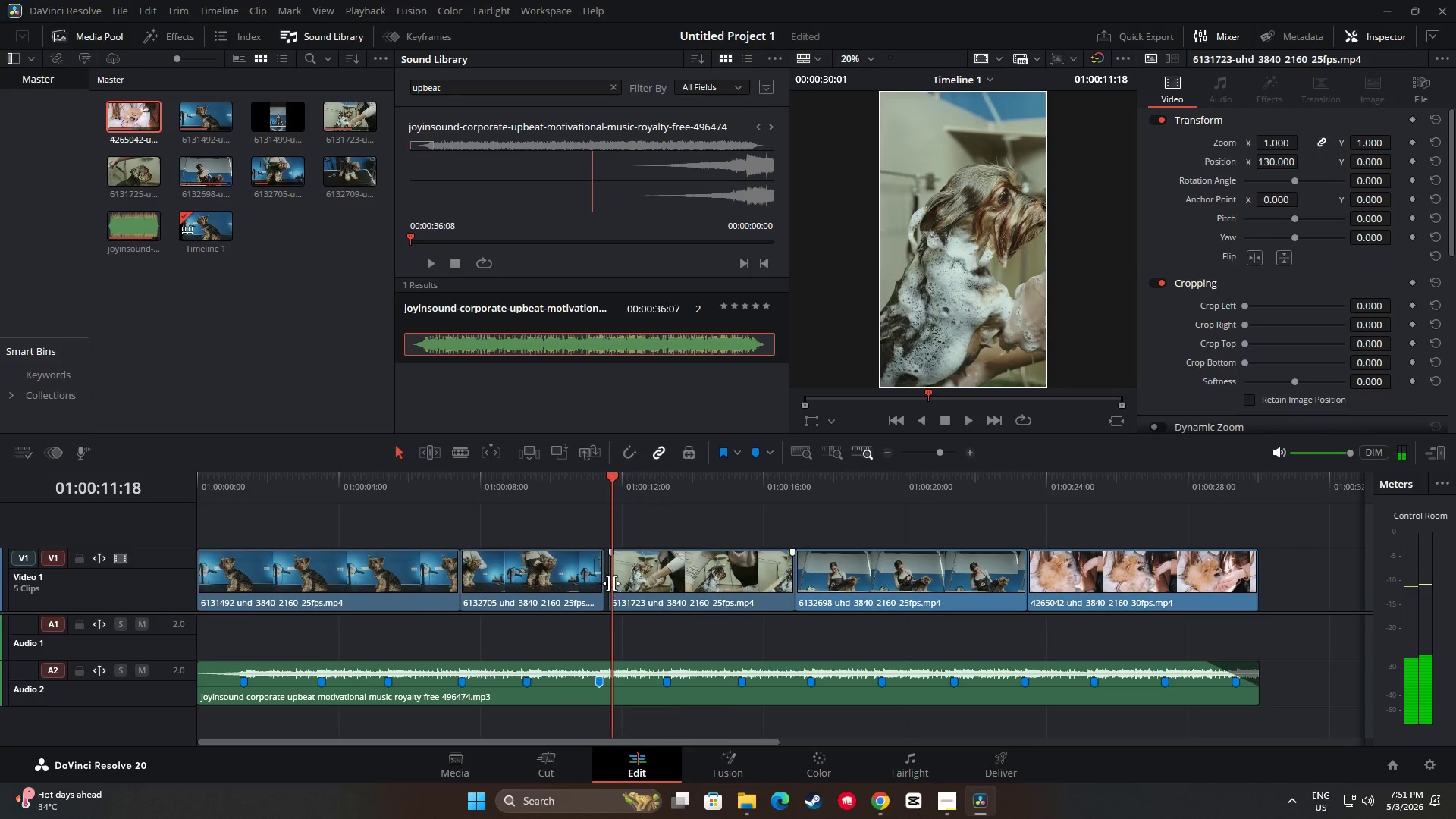 
left_click_drag(start_coordinate=[609, 583], to_coordinate=[632, 585])
 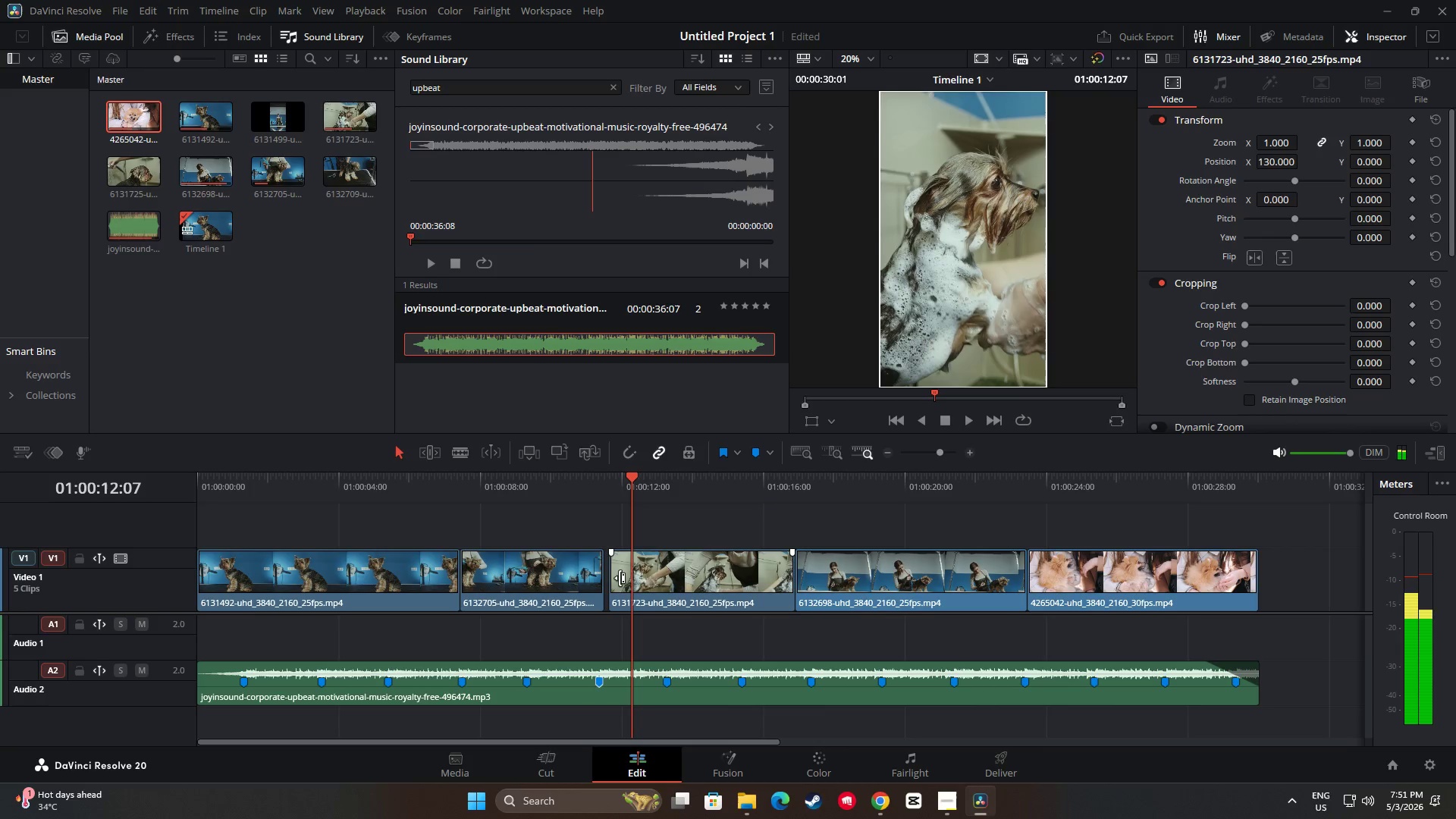 
left_click_drag(start_coordinate=[618, 578], to_coordinate=[596, 580])
 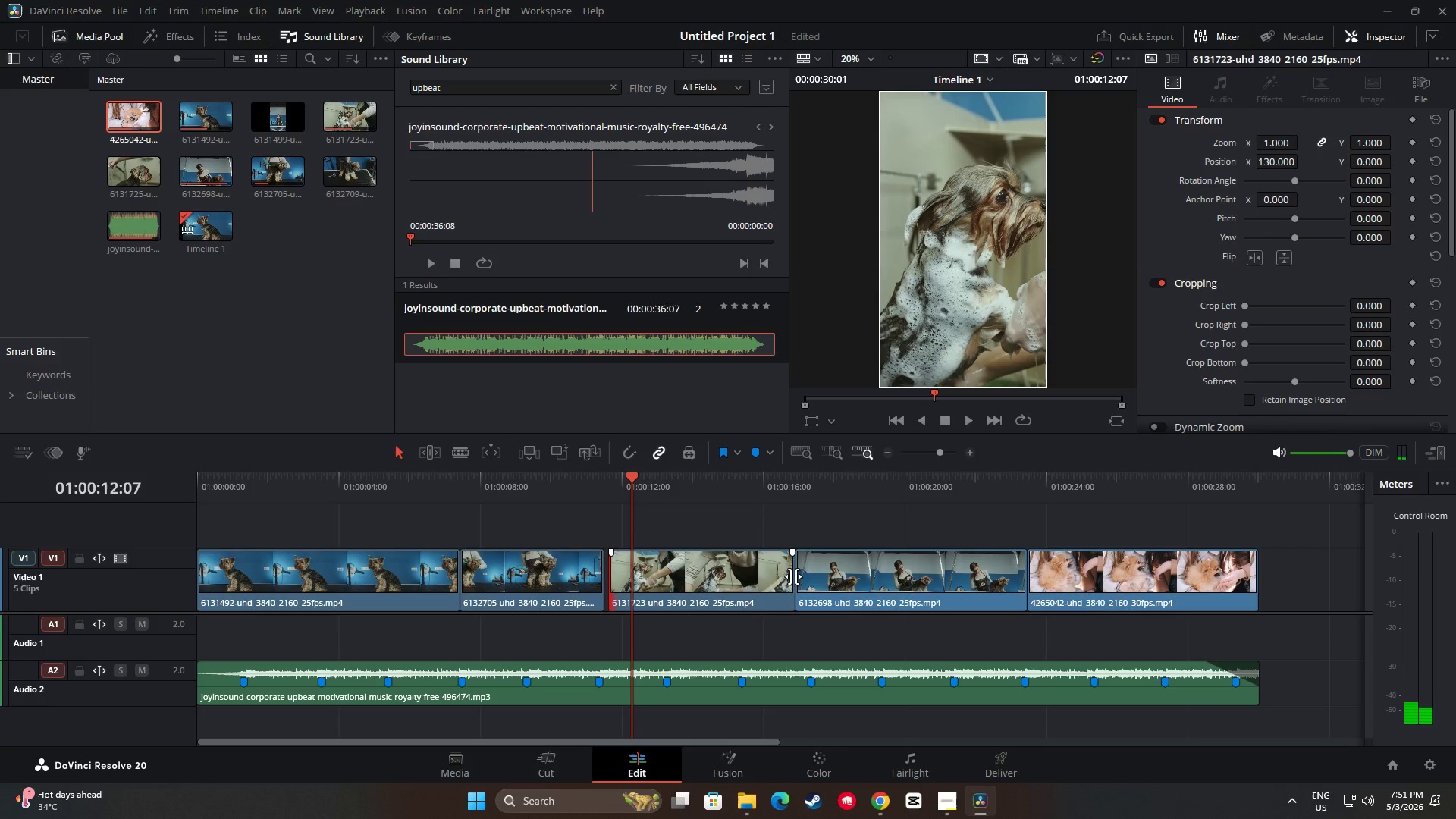 
left_click_drag(start_coordinate=[749, 581], to_coordinate=[742, 582])
 